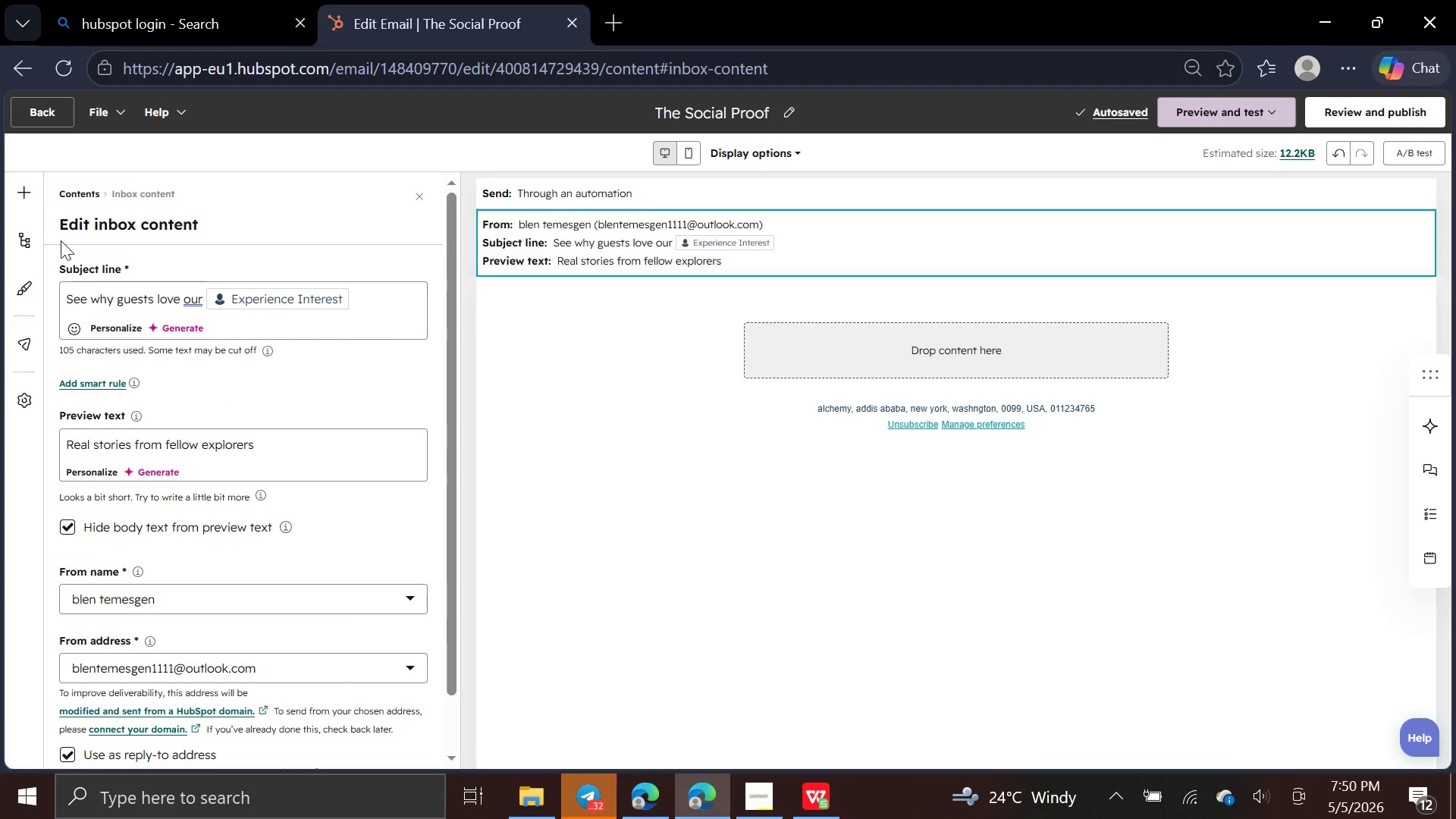 
wait(5.5)
 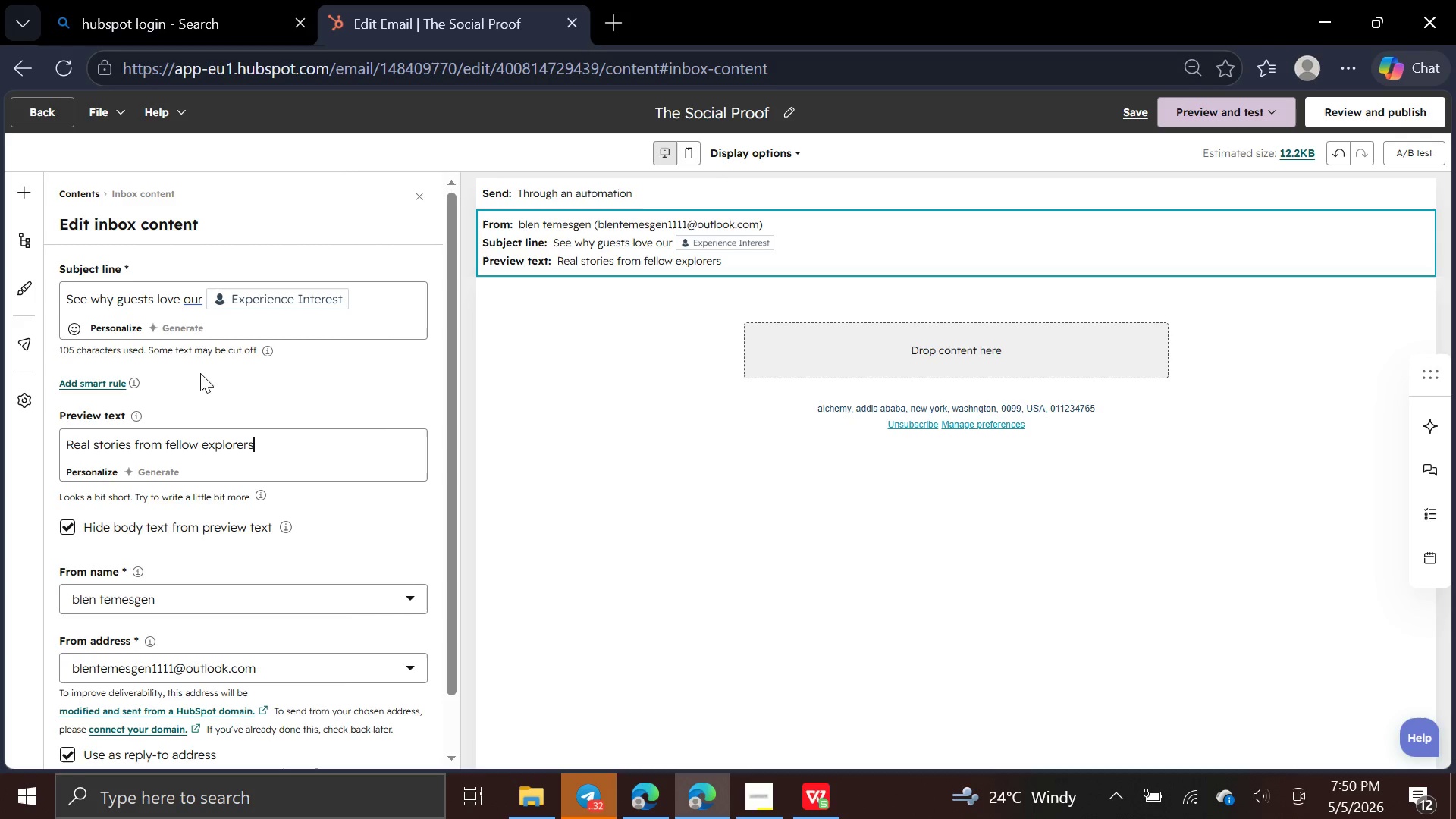 
left_click([33, 199])
 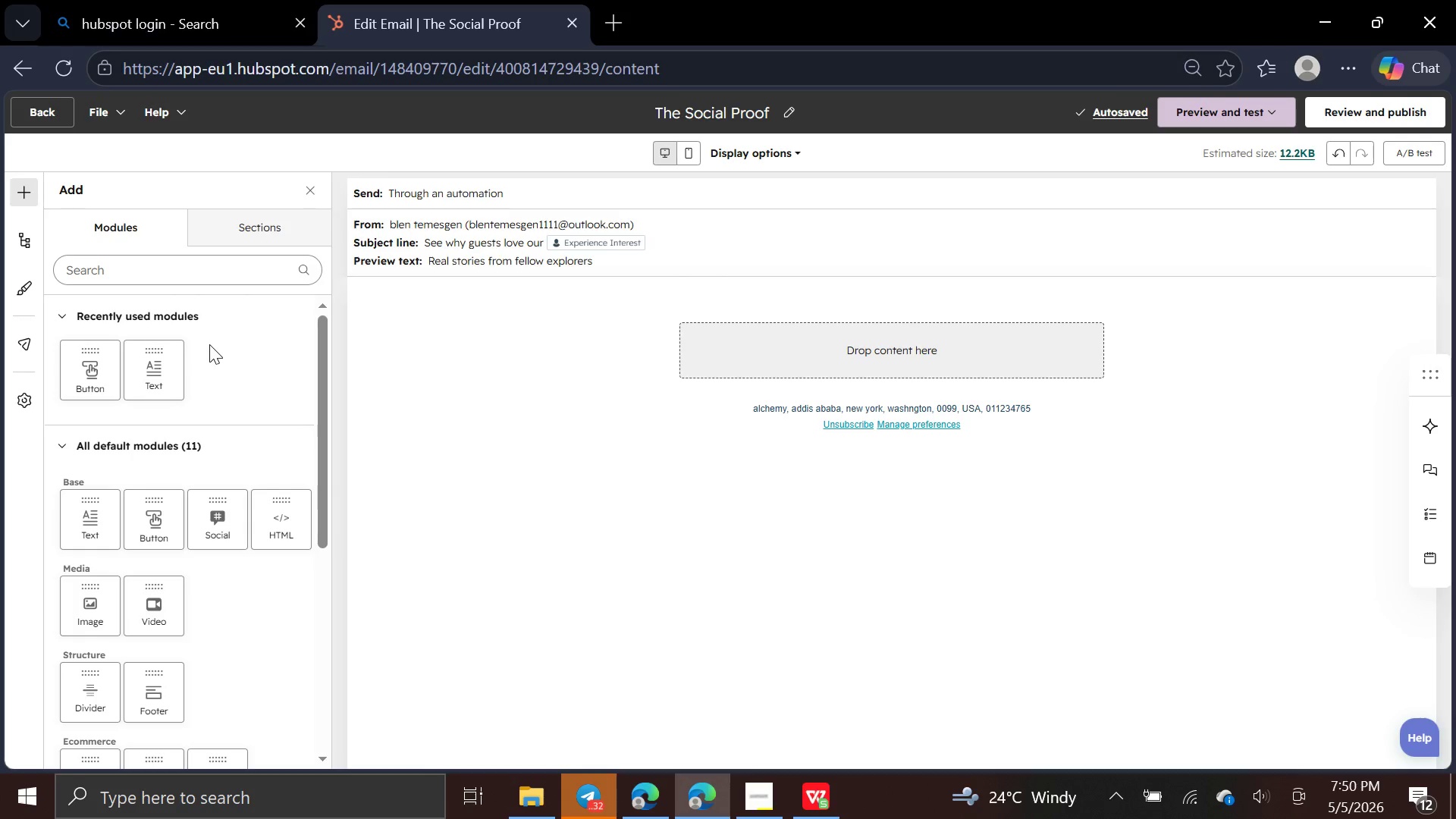 
left_click_drag(start_coordinate=[160, 362], to_coordinate=[720, 338])
 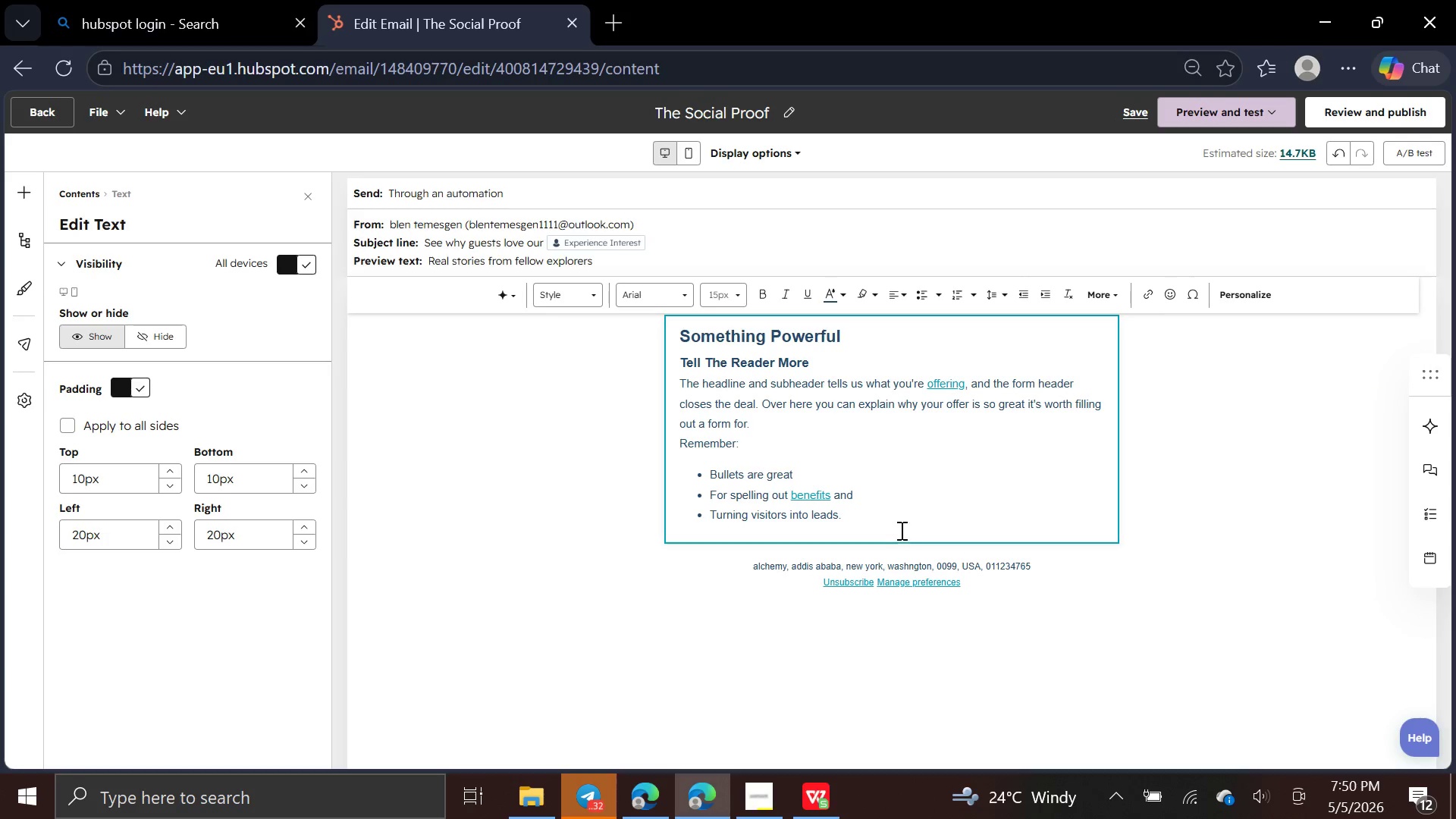 
left_click_drag(start_coordinate=[892, 527], to_coordinate=[874, 527])
 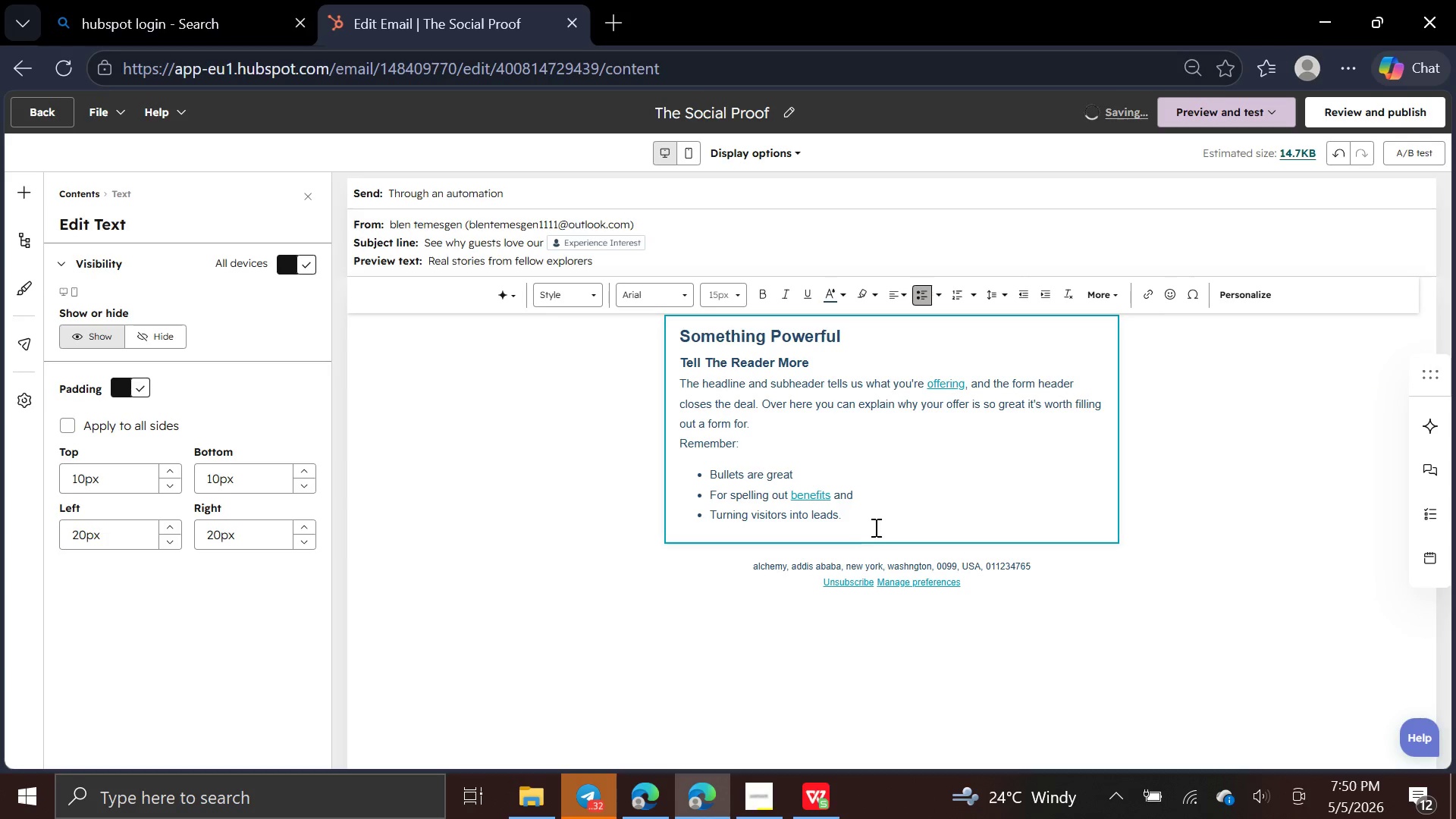 
left_click_drag(start_coordinate=[874, 527], to_coordinate=[849, 516])
 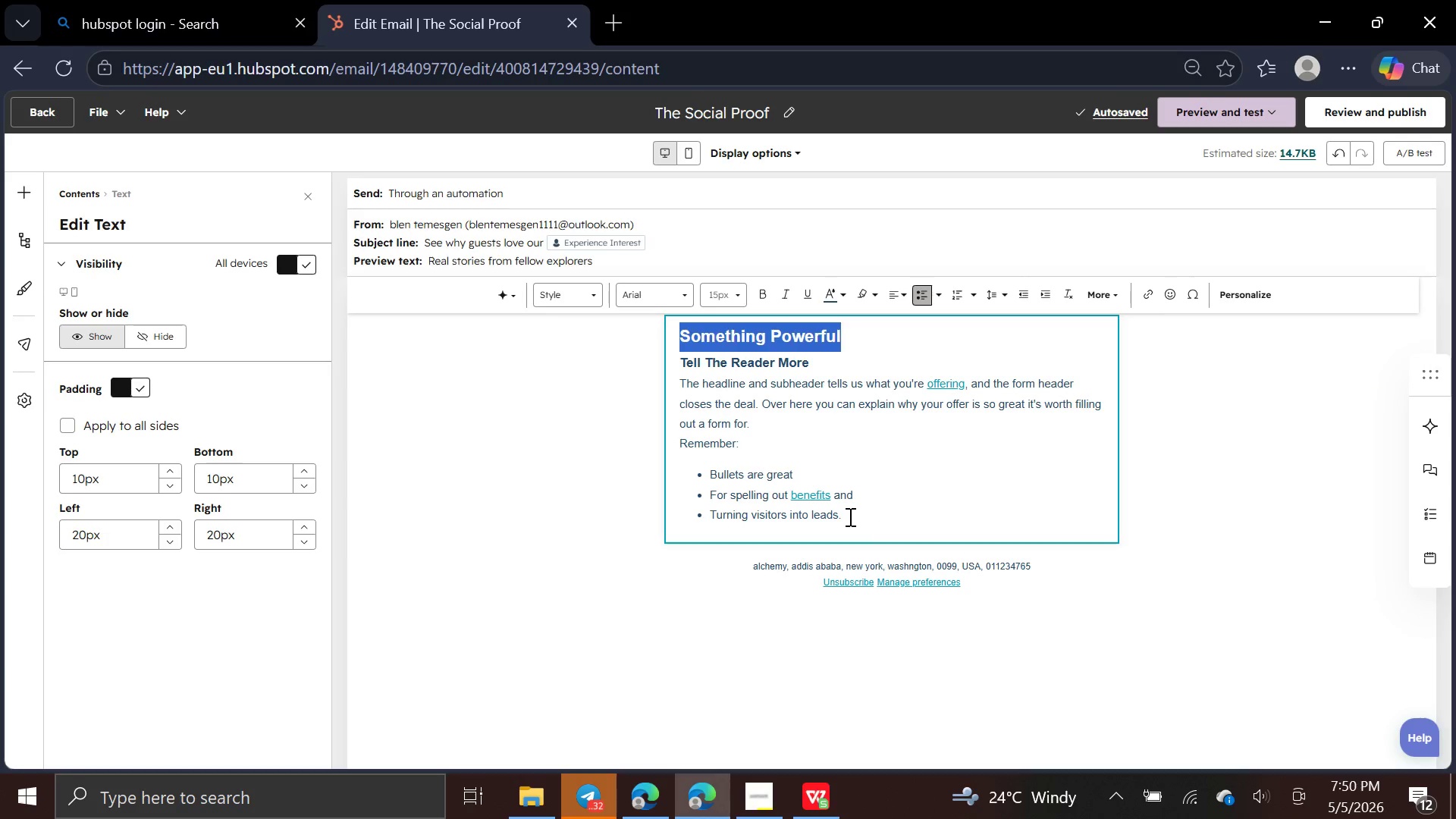 
left_click([849, 516])
 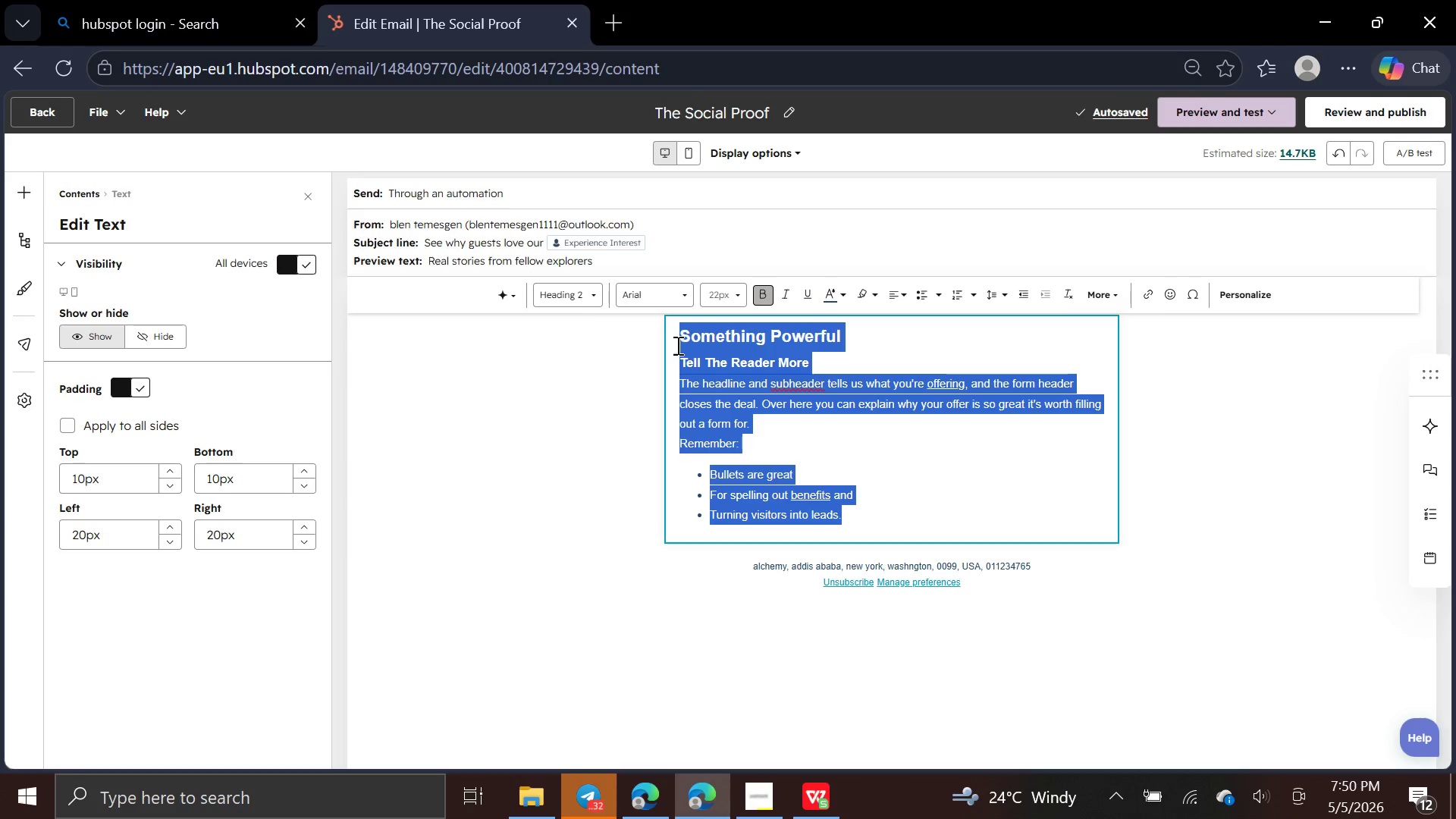 
key(Backspace)
 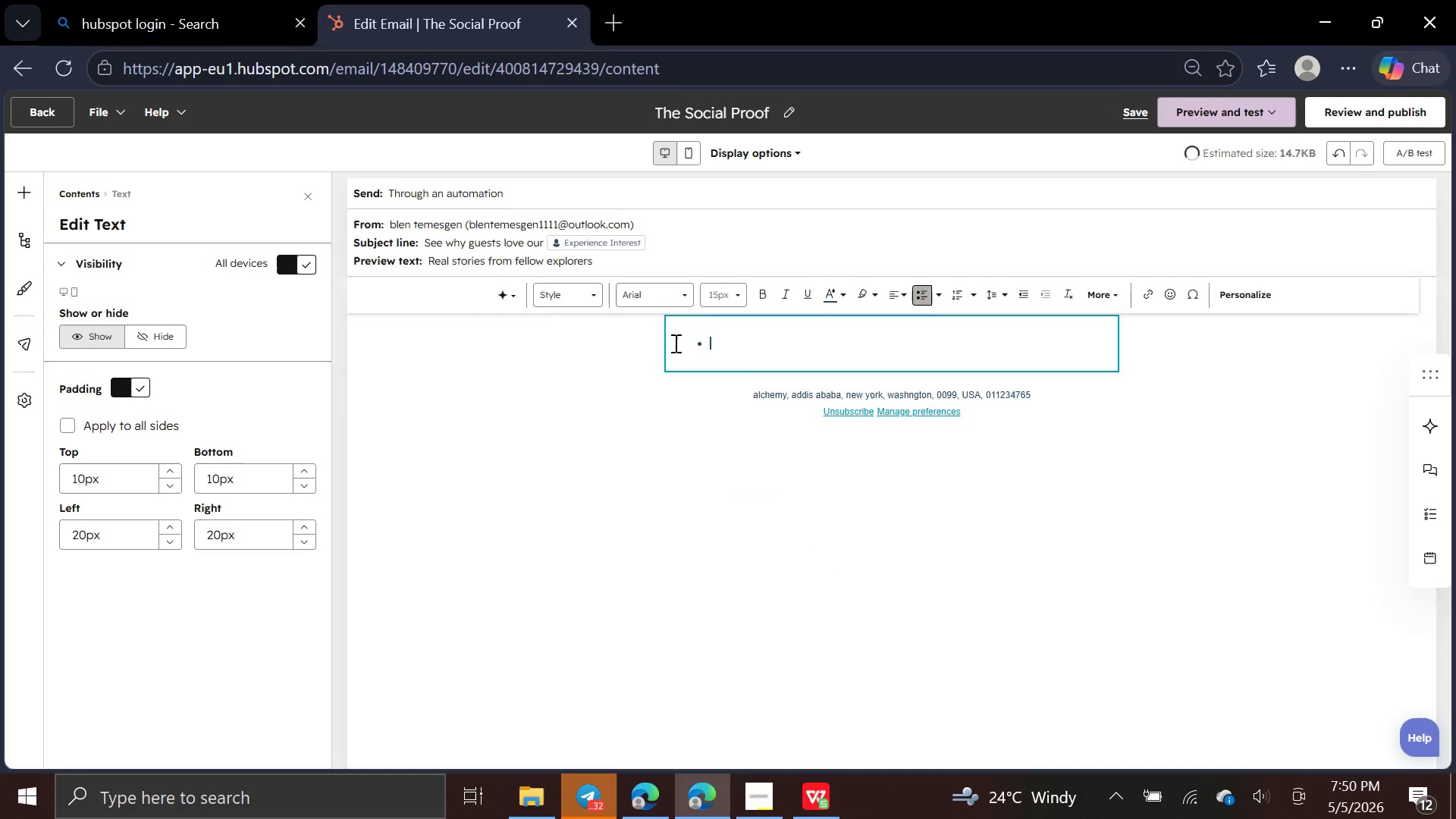 
key(Backspace)
 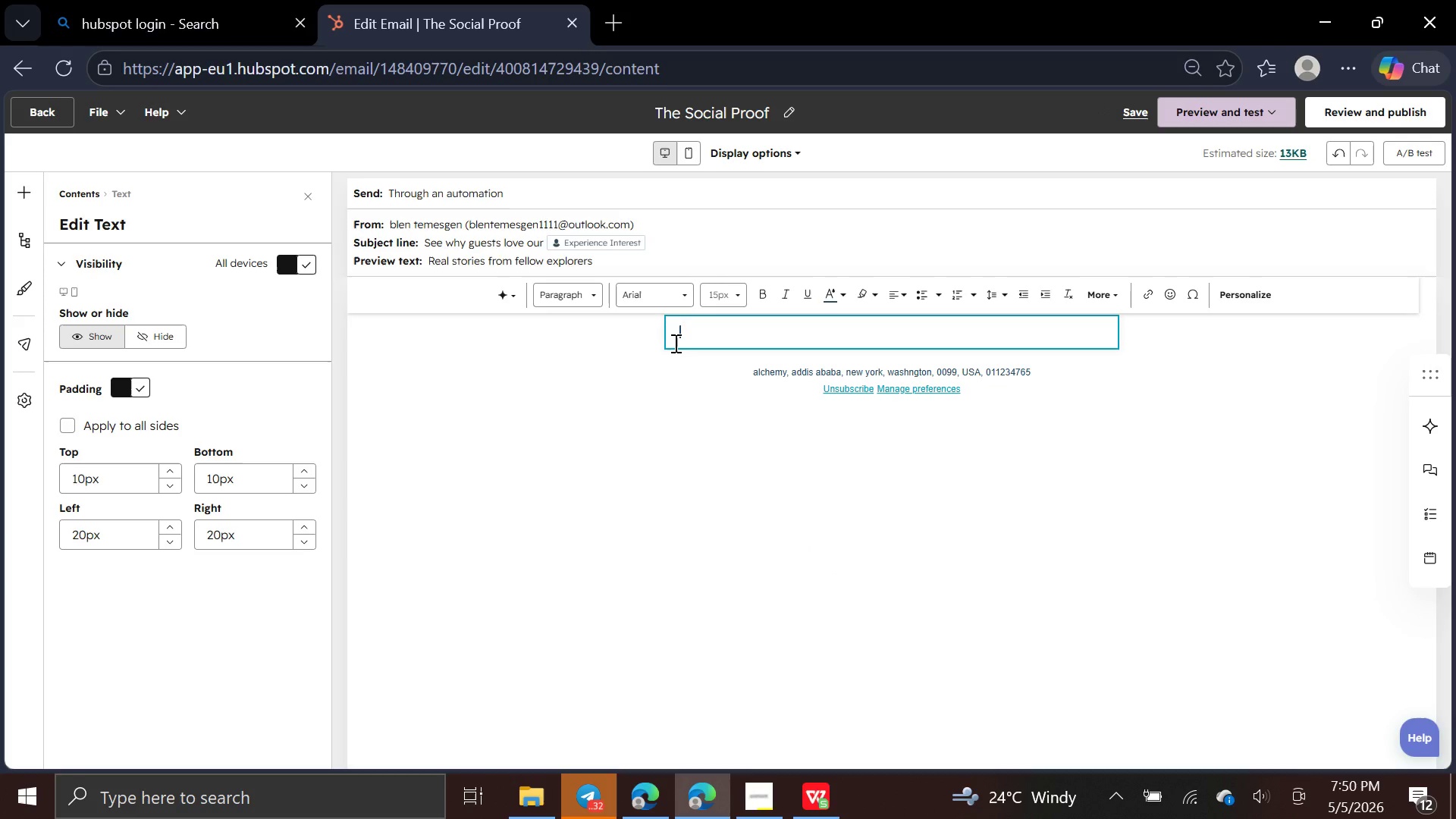 
type(Hello )
 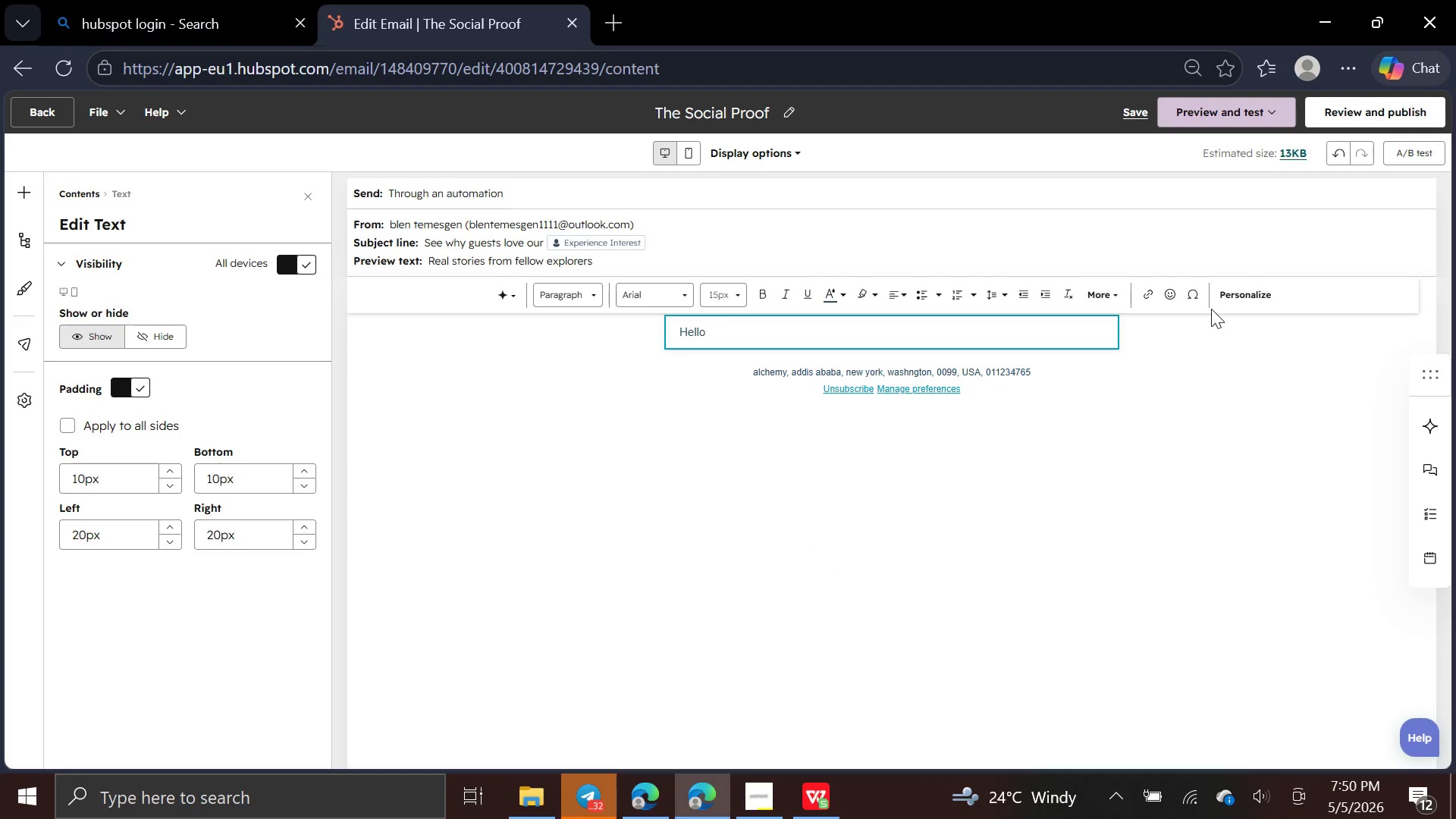 
left_click([1228, 294])
 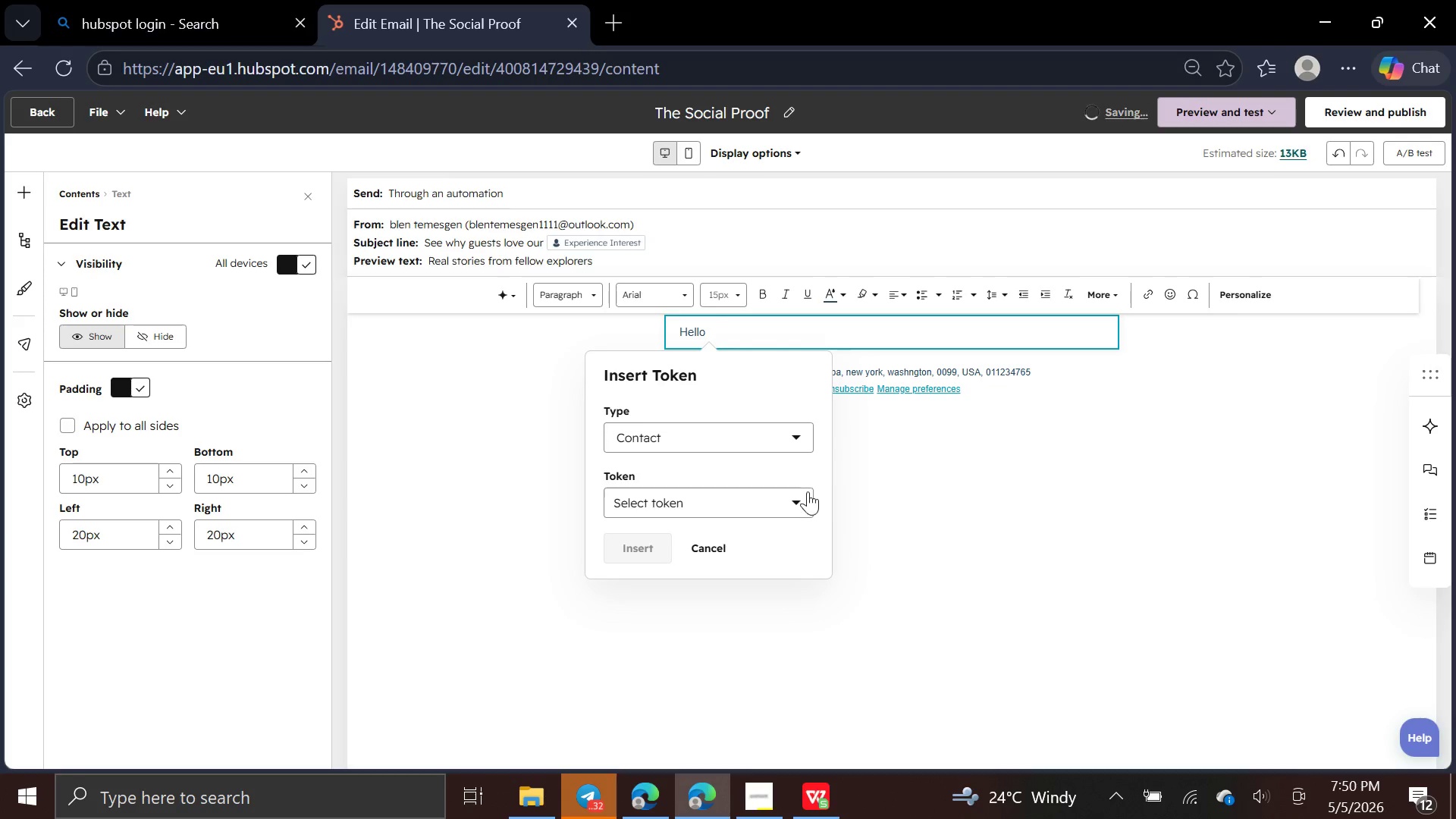 
left_click([801, 504])
 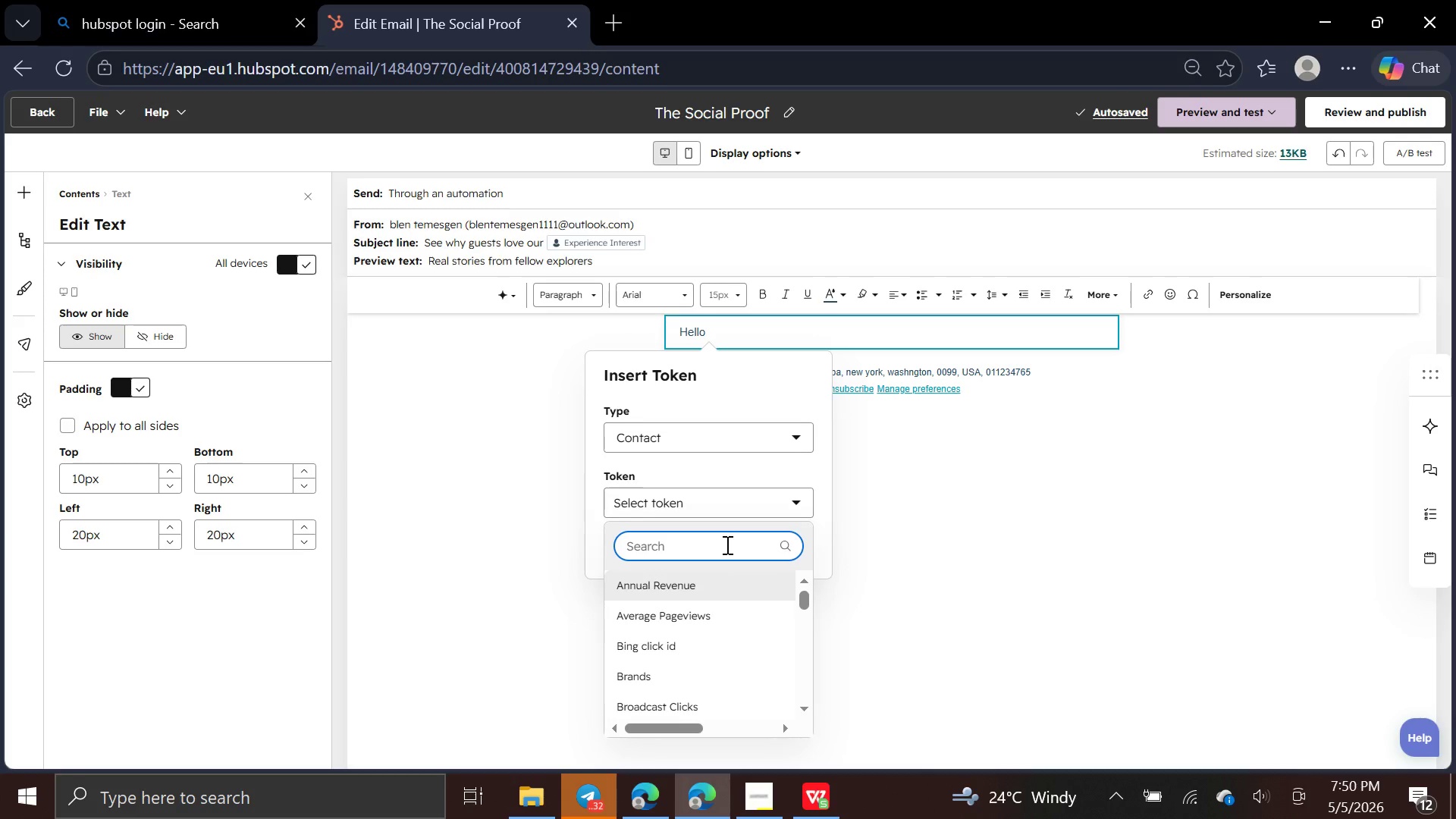 
type(first n)
 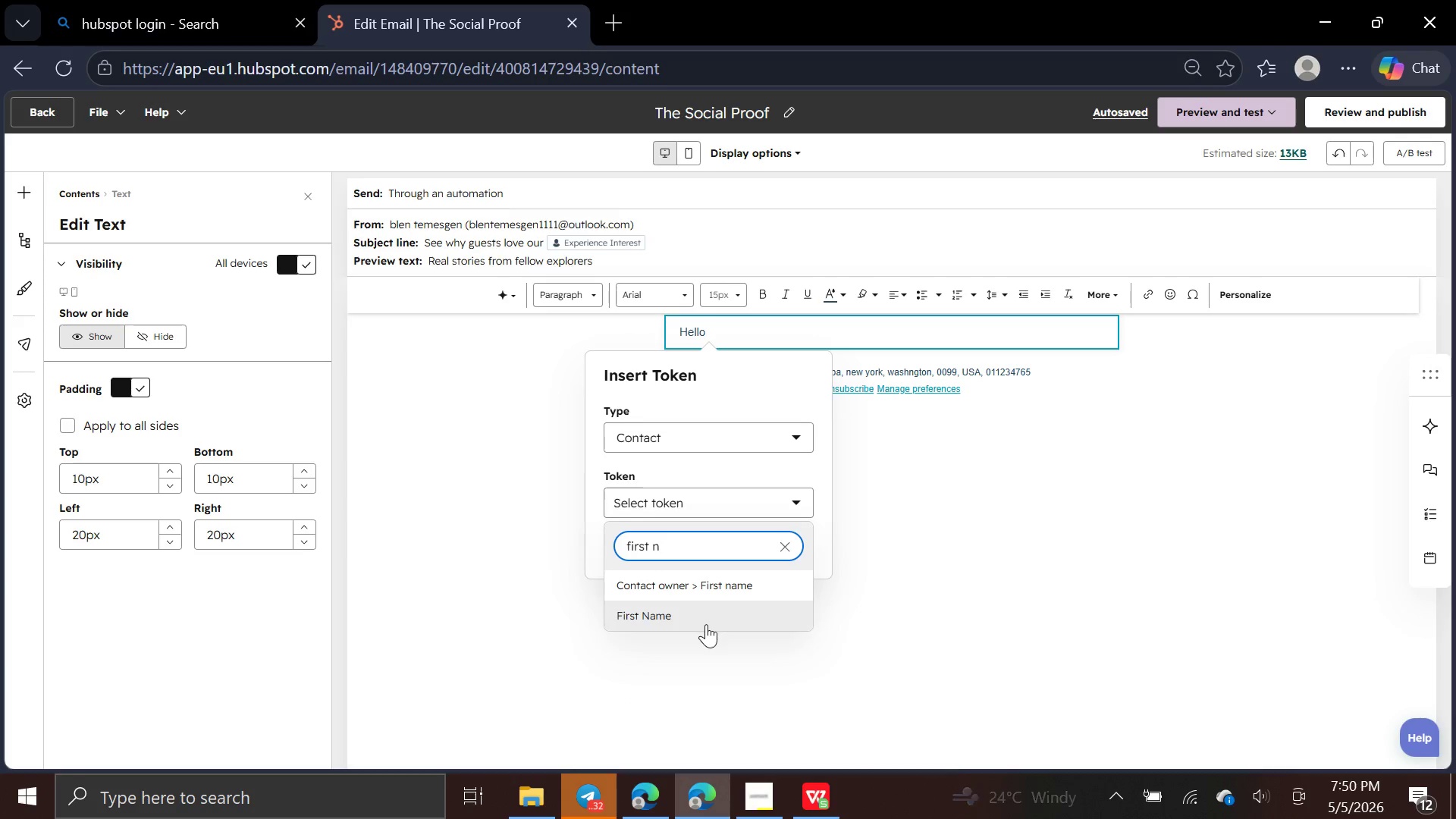 
left_click([706, 624])
 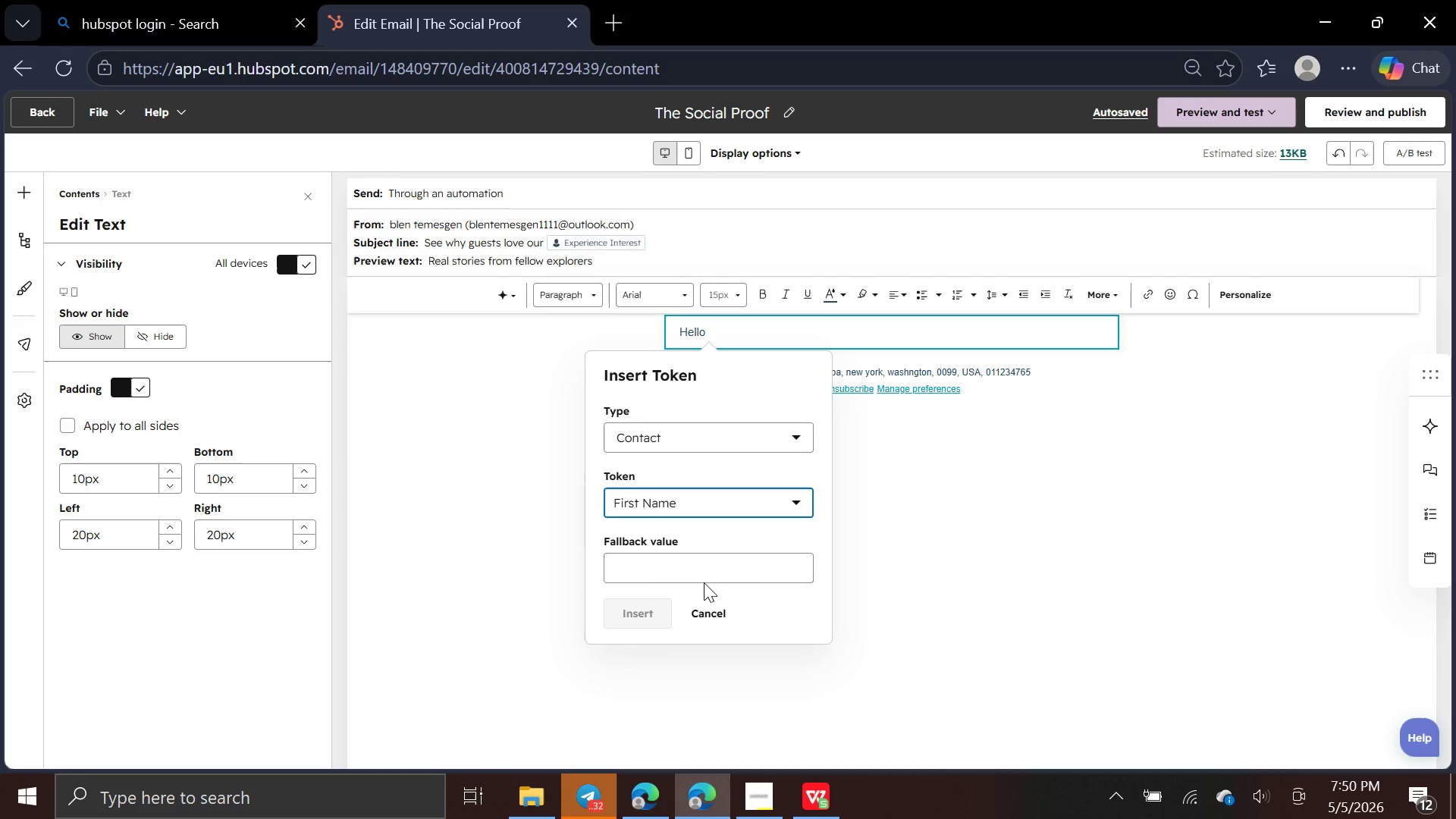 
left_click([704, 581])
 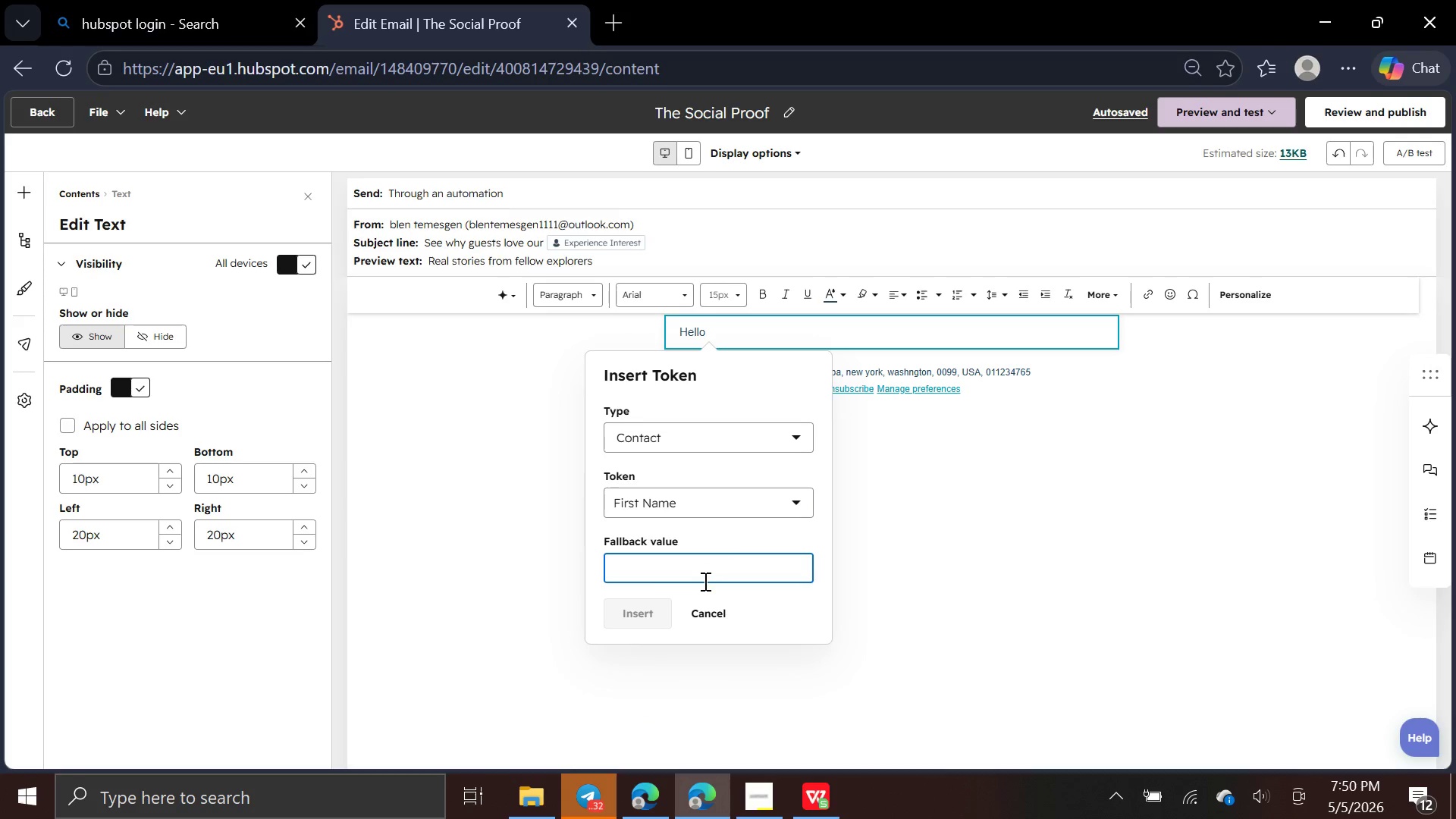 
type(First Name)
 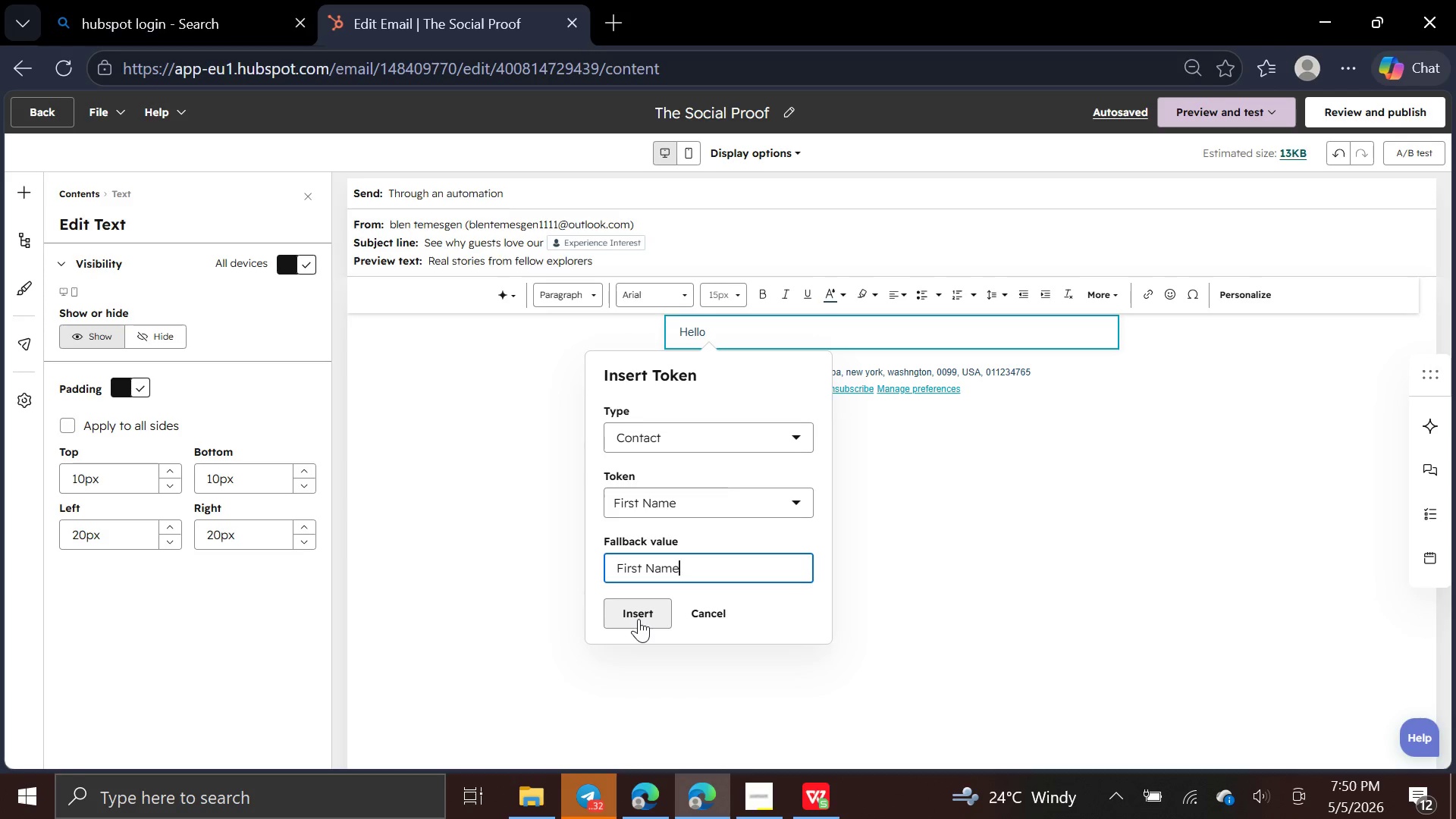 
left_click([639, 619])
 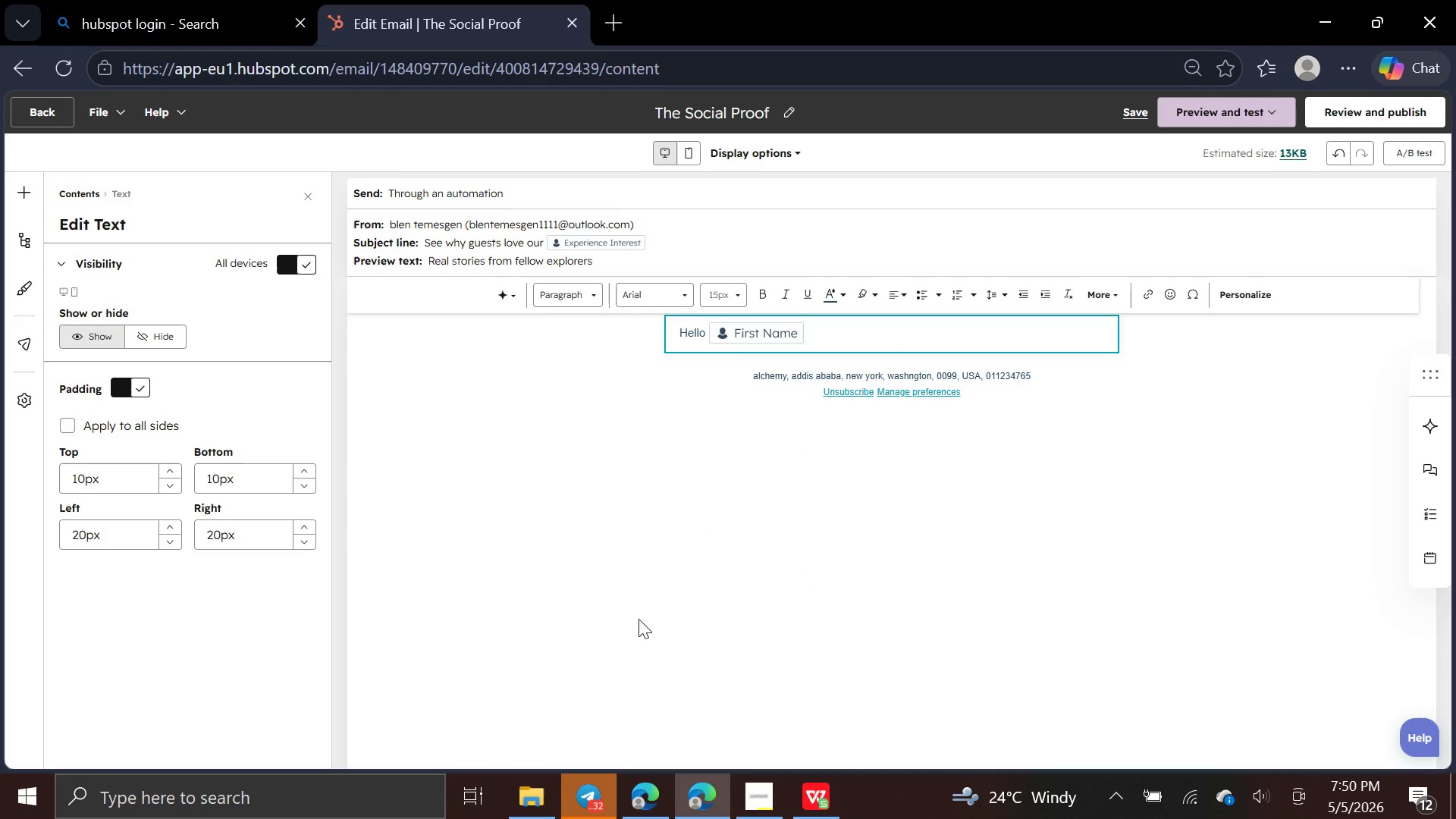 
key(Comma)
 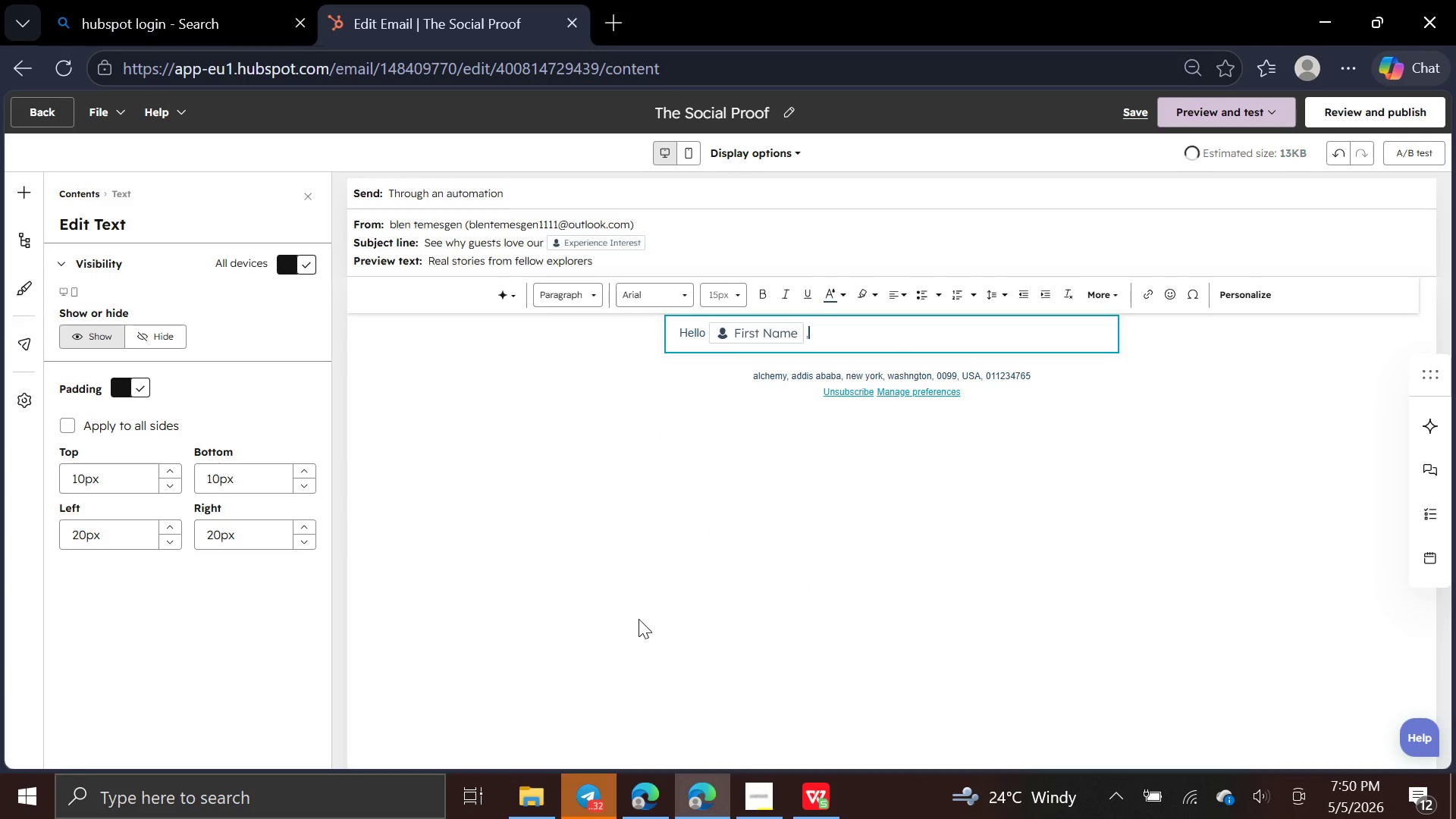 
key(Enter)
 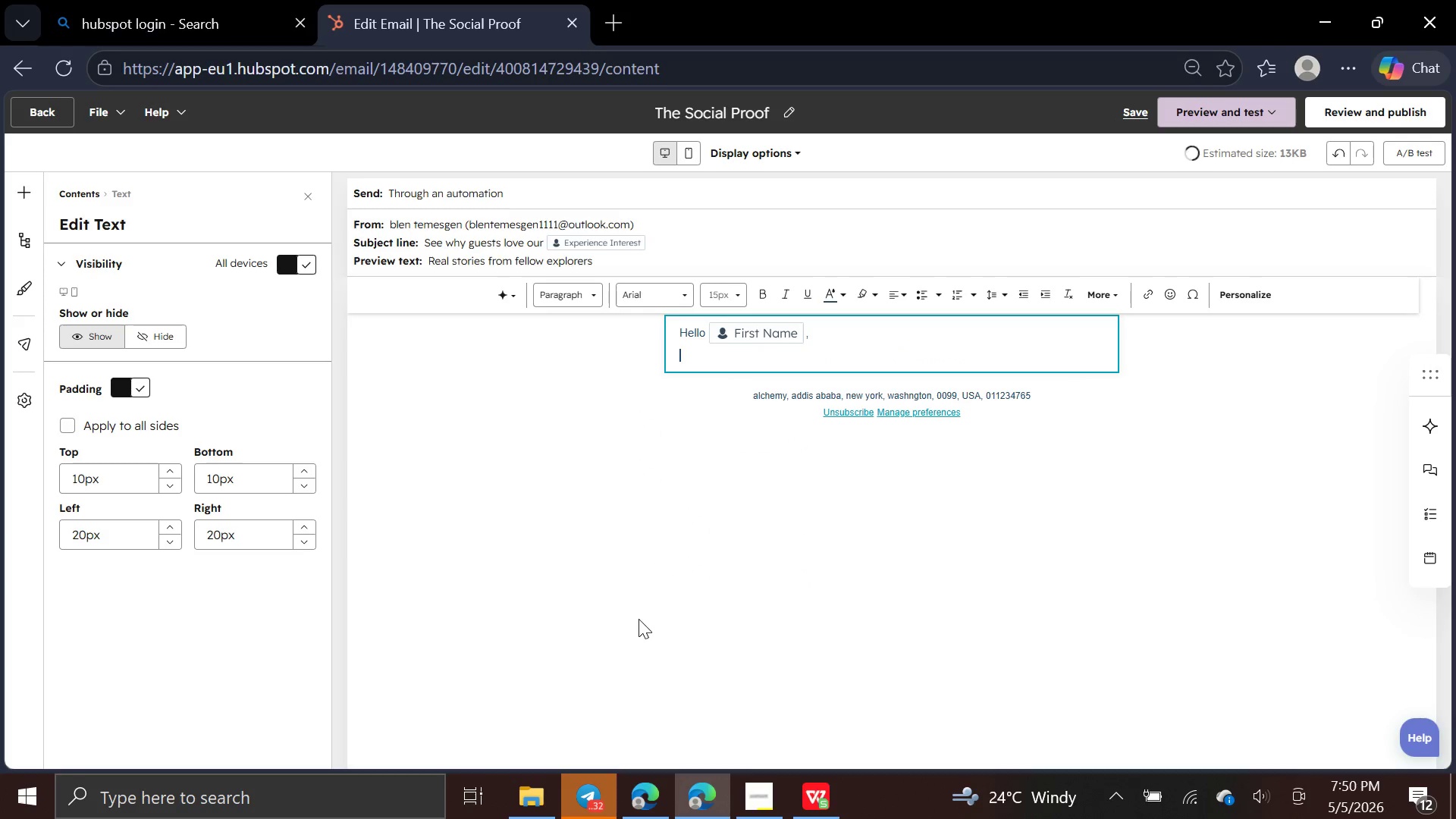 
key(Enter)
 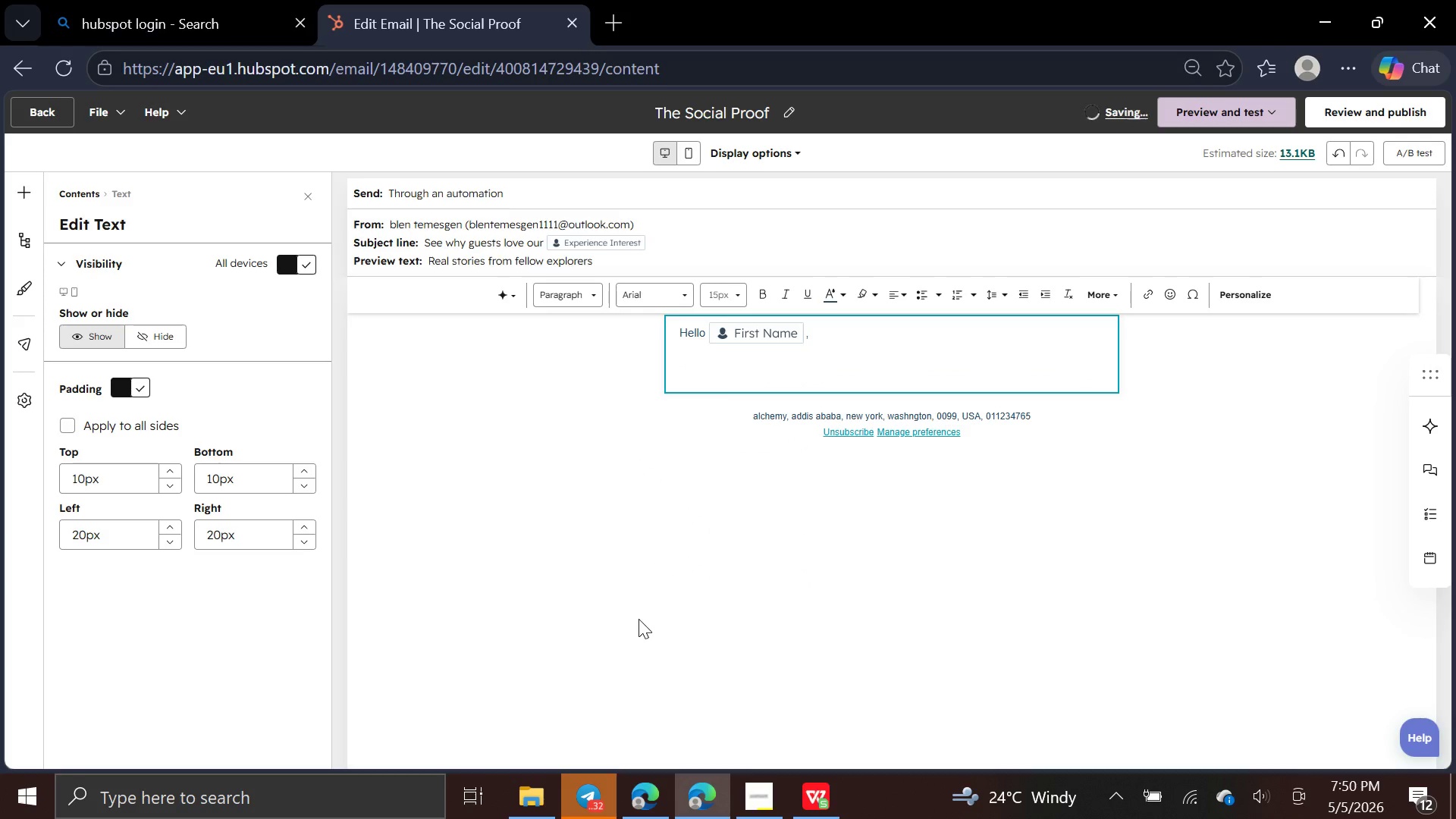 
type(Guests who have joined us for a )
 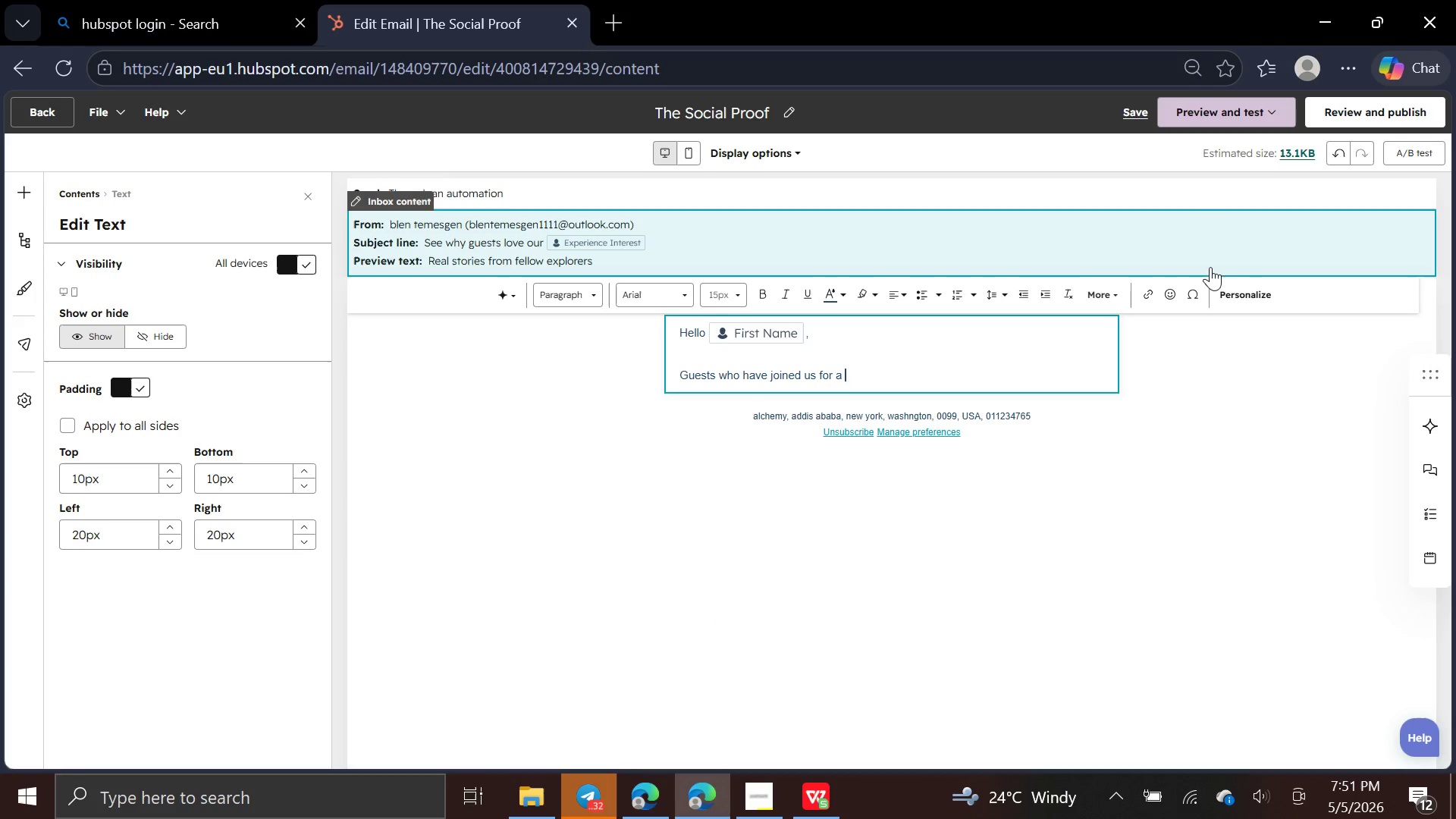 
left_click([1235, 295])
 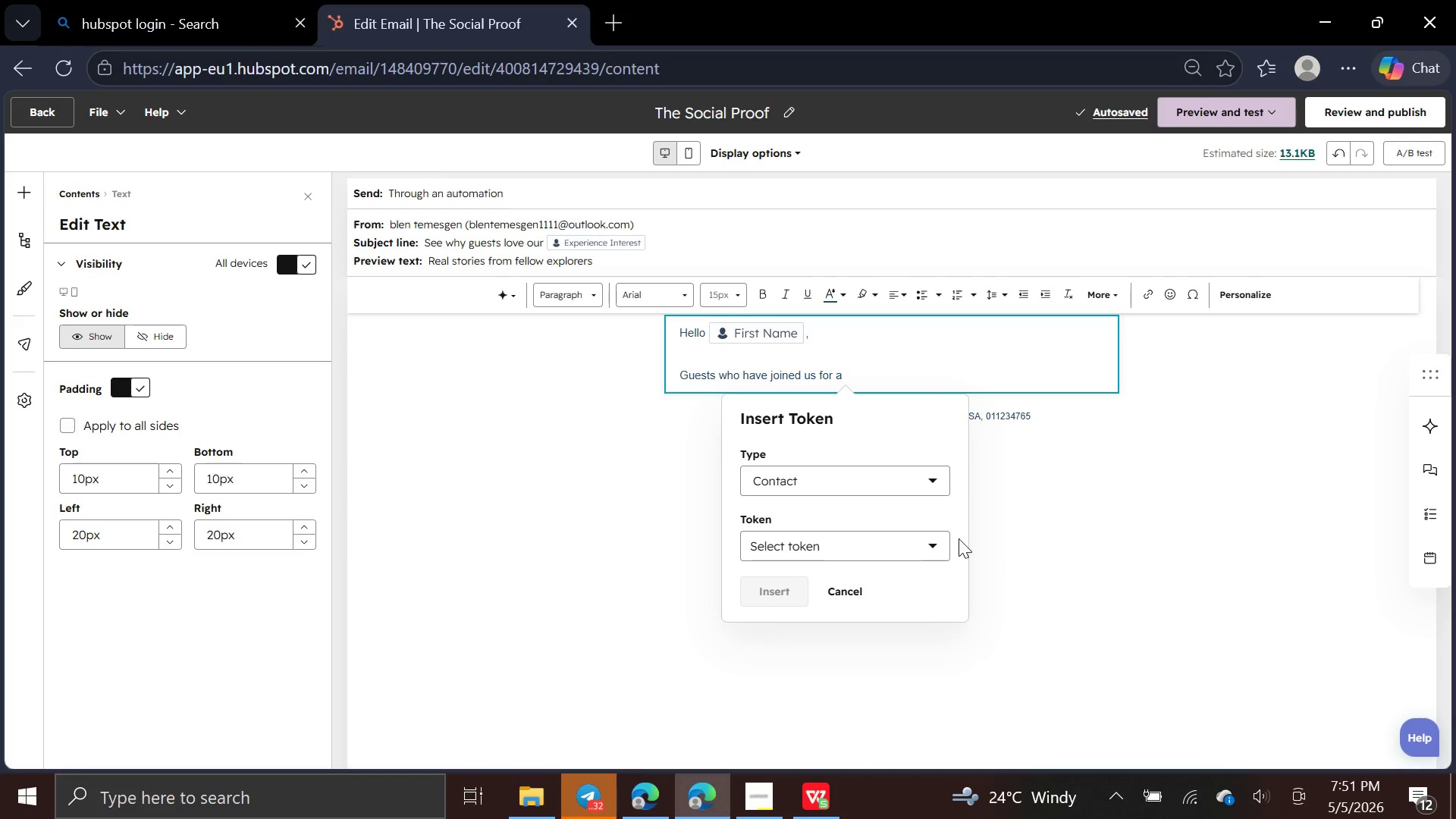 
left_click([938, 544])
 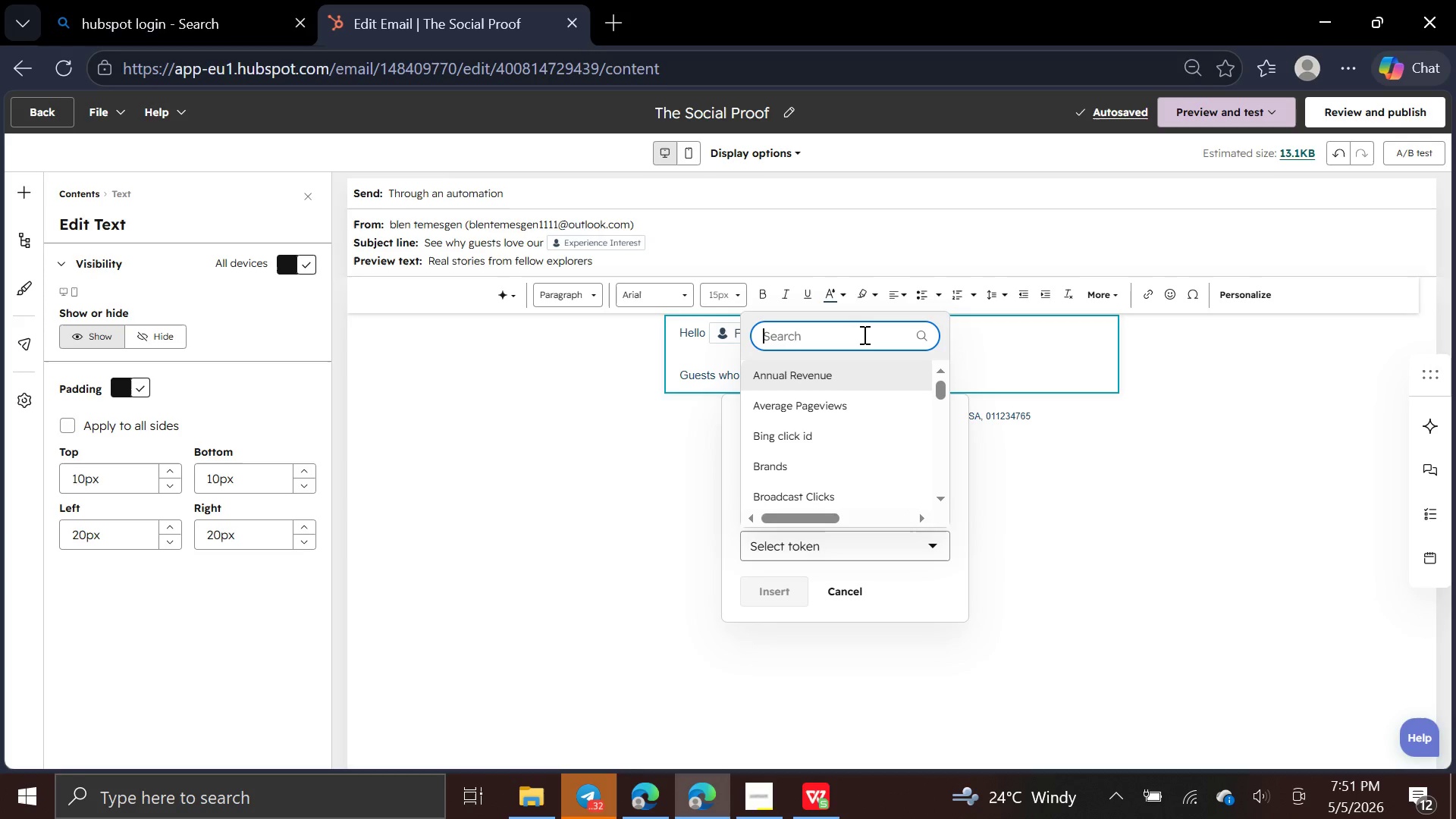 
type(exper)
 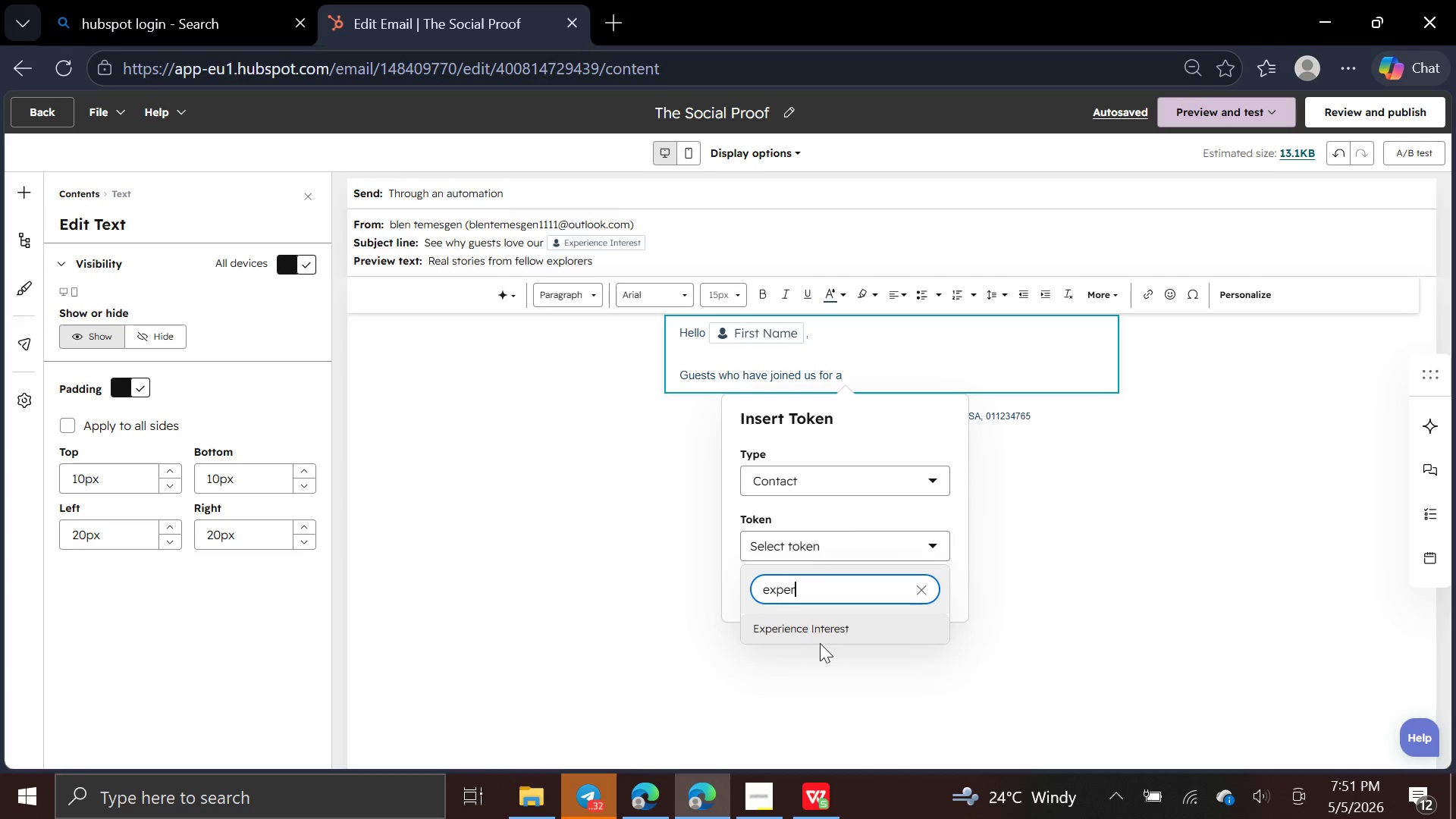 
left_click([820, 632])
 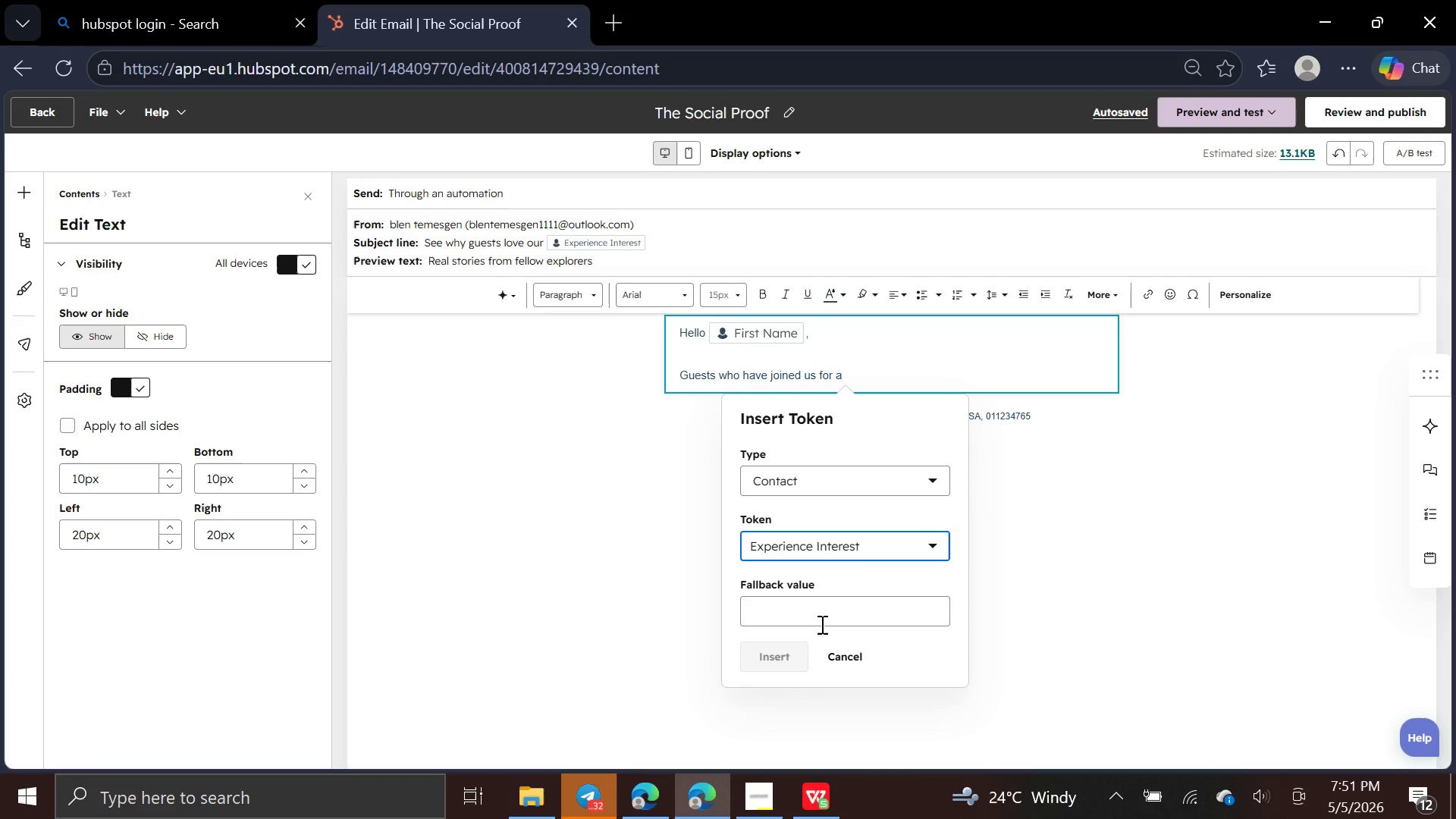 
left_click([821, 624])
 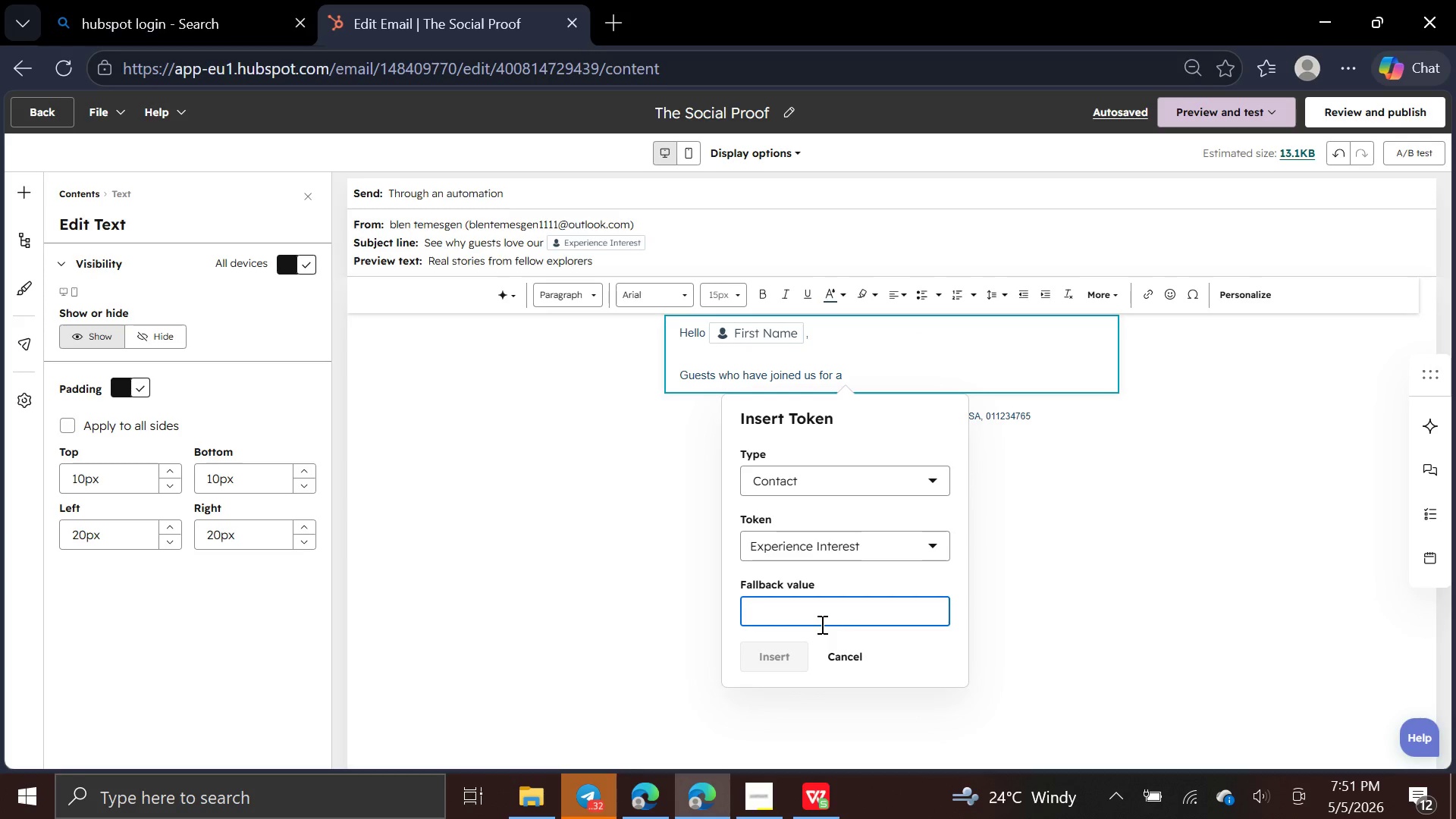 
type(Expr)
key(Backspace)
type(erience Interest)
 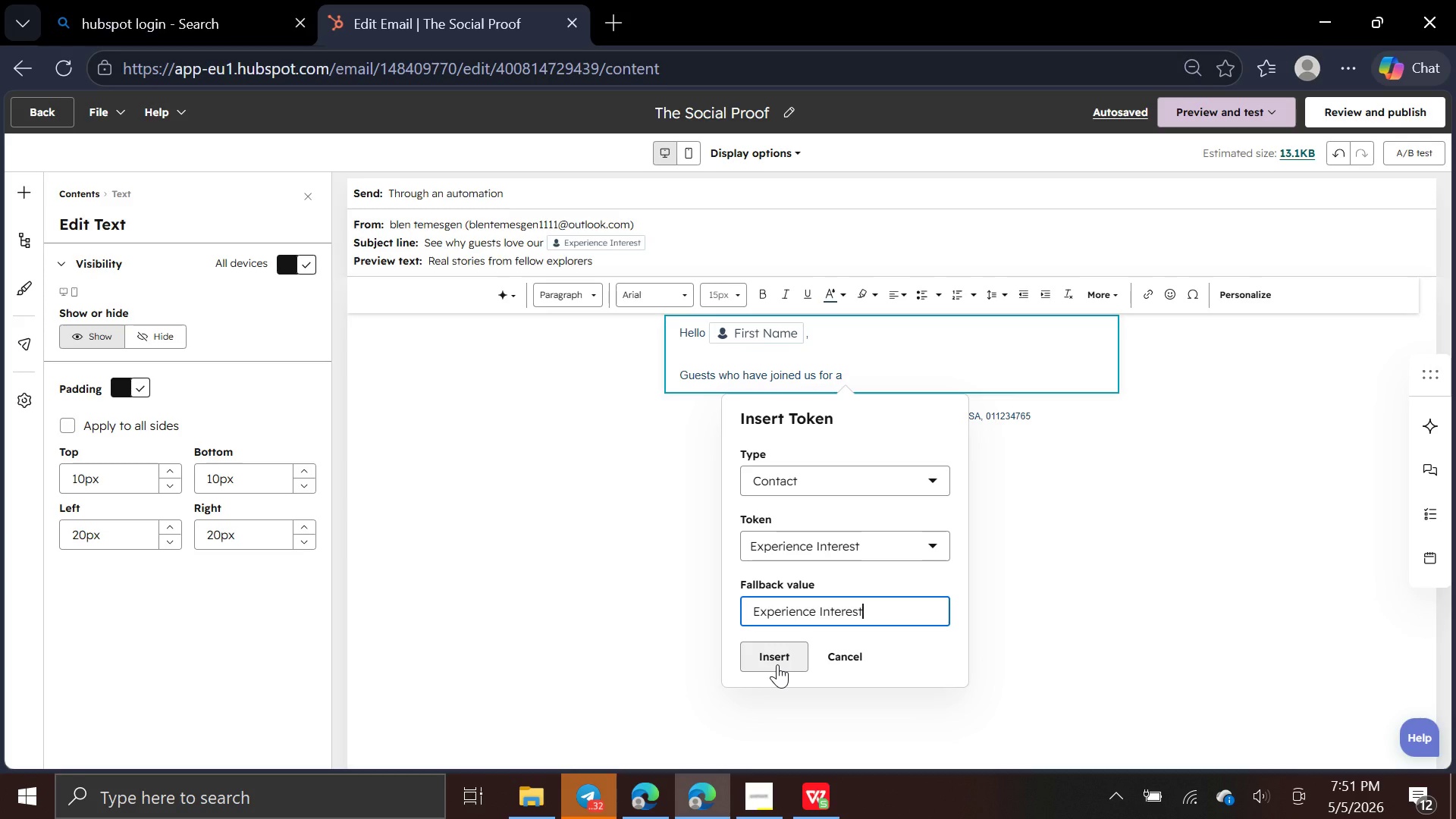 
left_click([777, 664])
 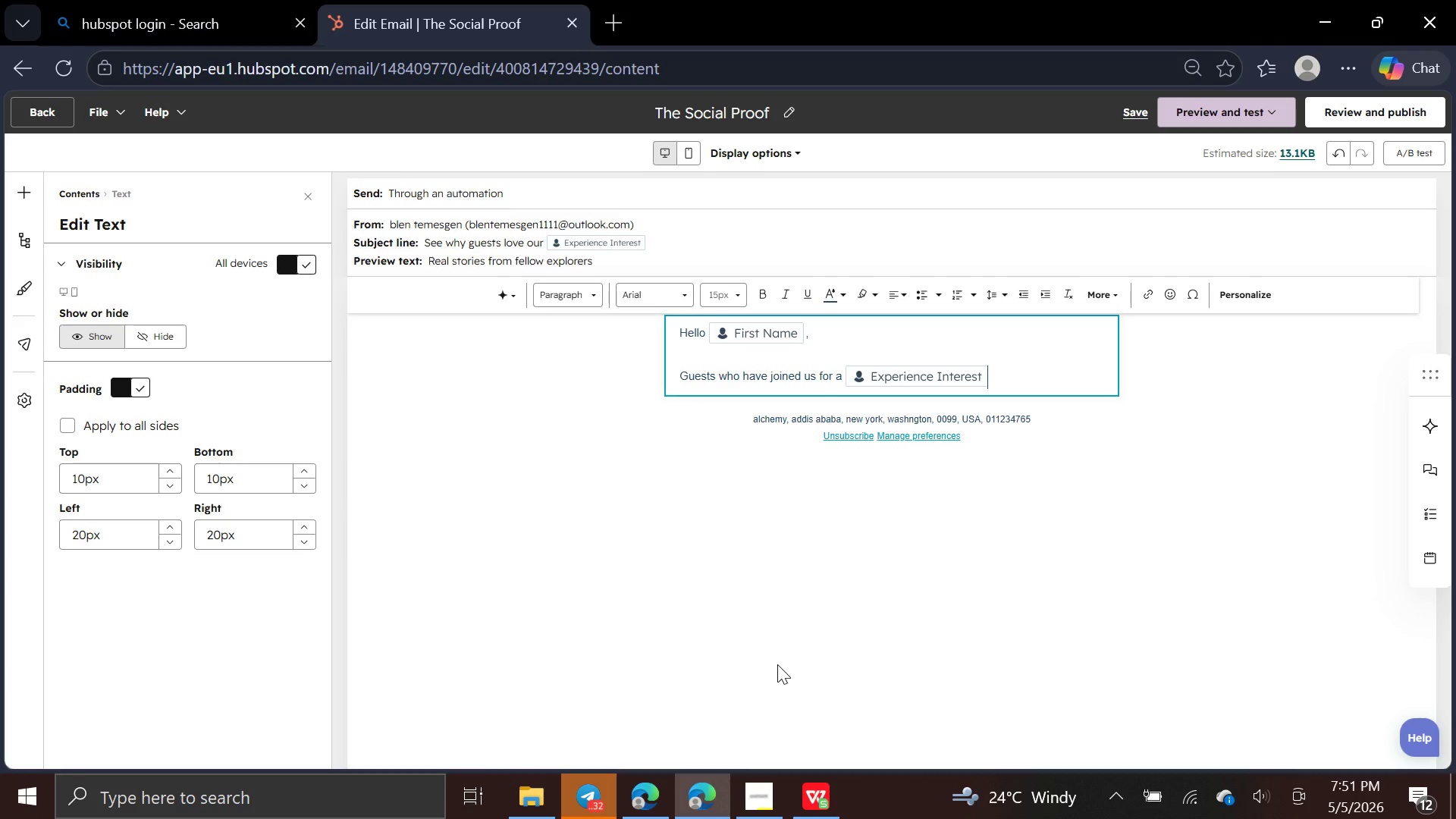 
type( often describe the experi)
 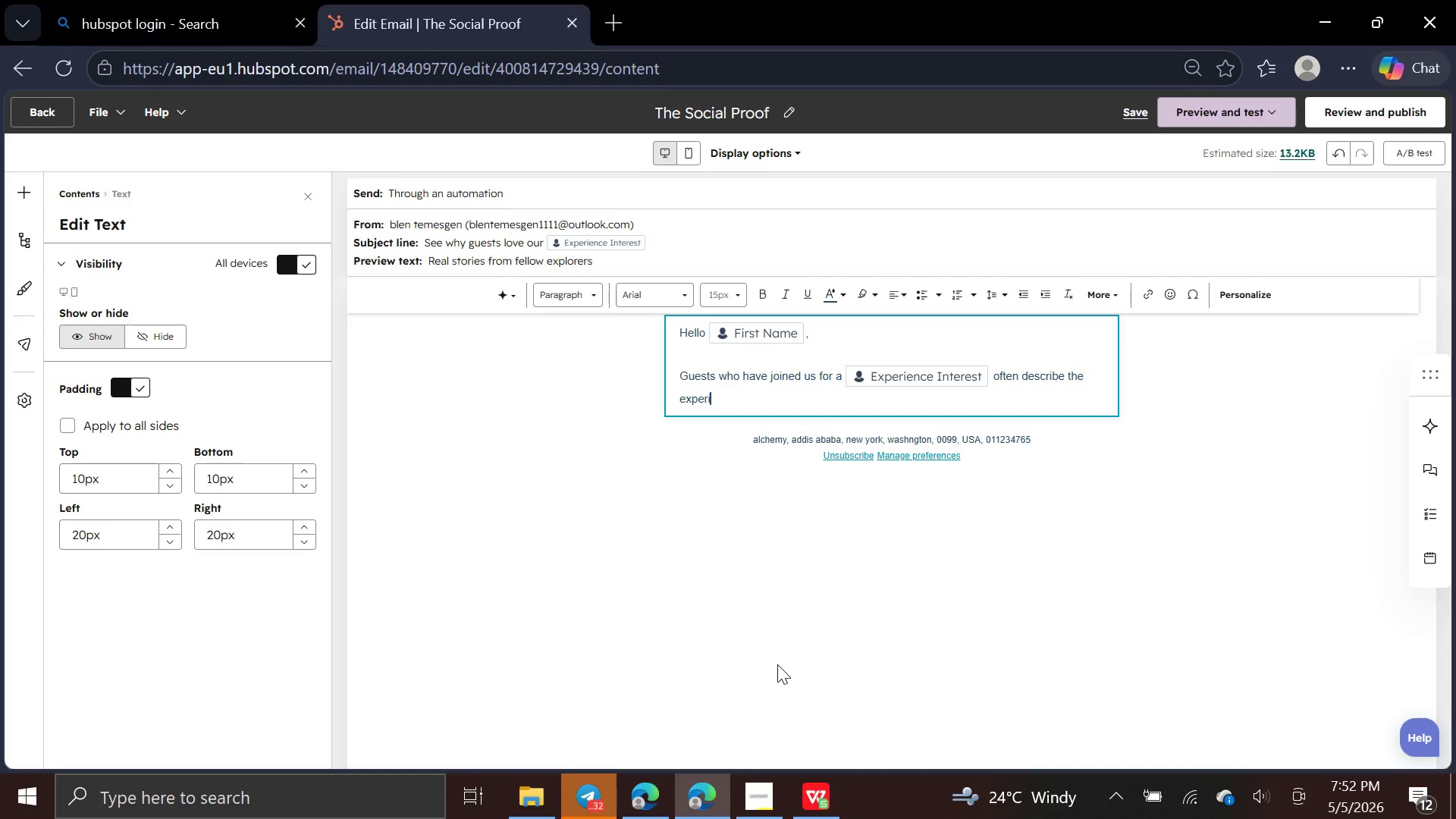 
type(ence as magical and highlight )
 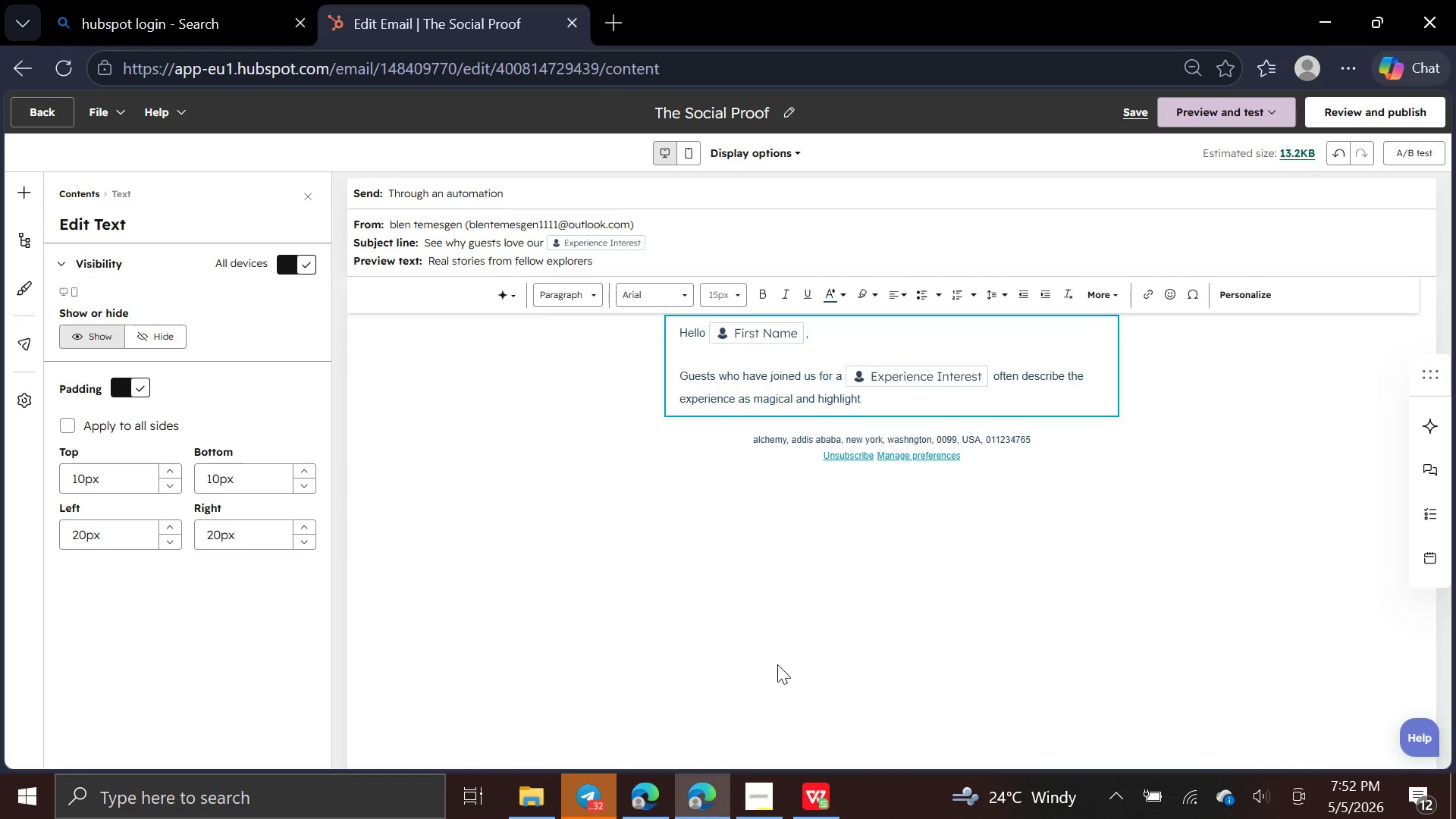 
type(of their trip)
 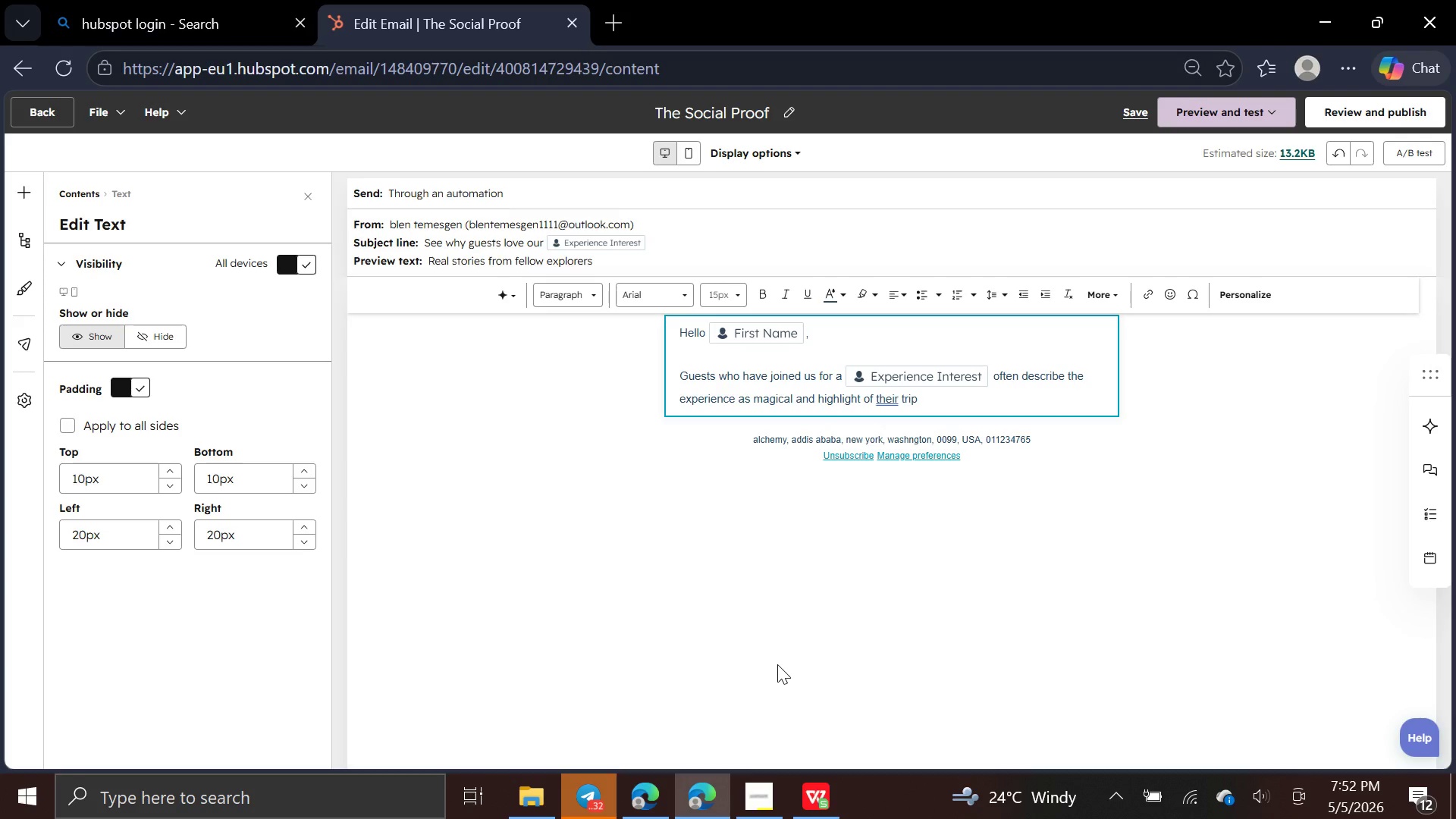 
key(Period)
 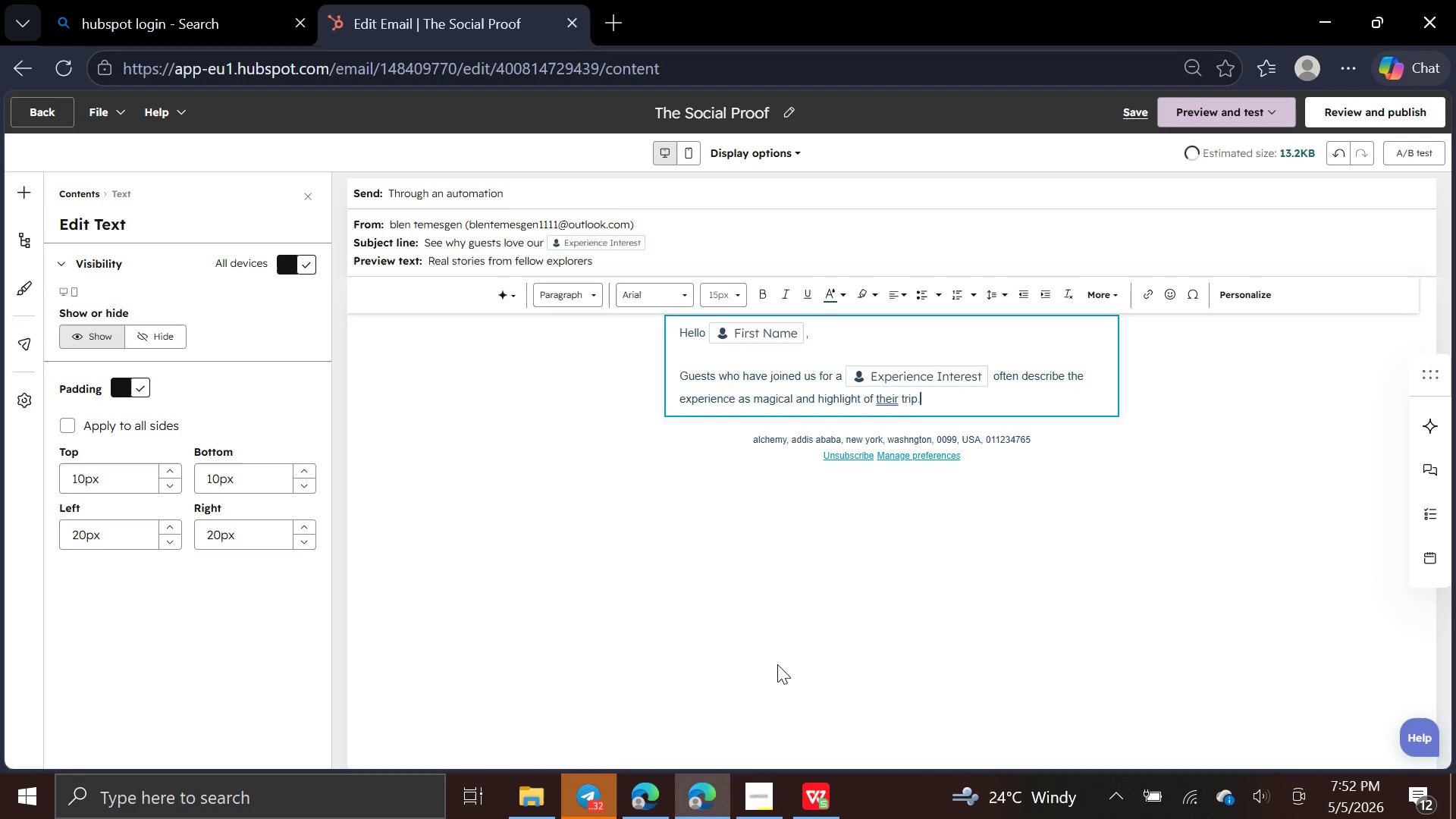 
key(Space)
 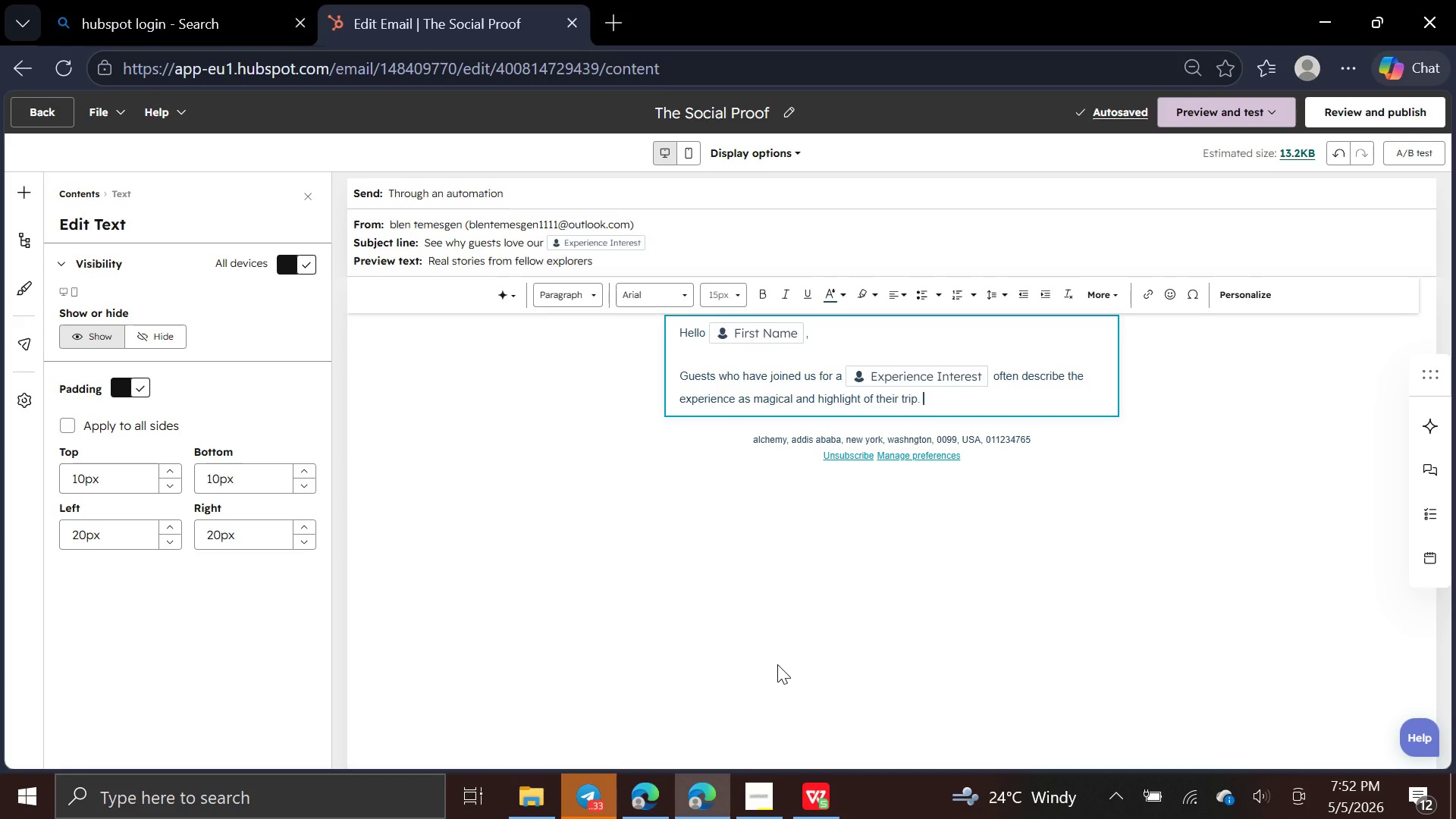 
wait(9.34)
 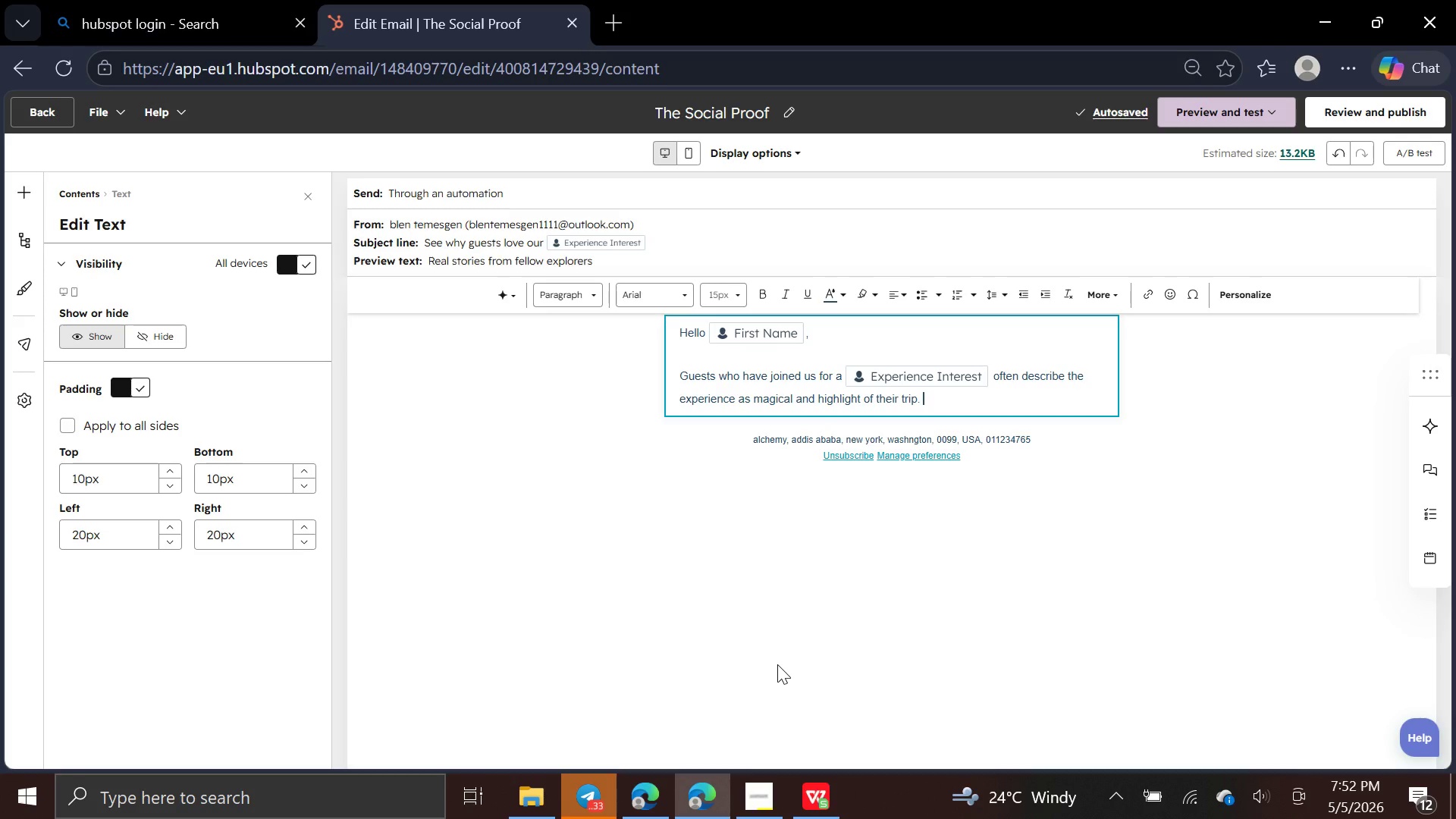 
type(From Champagn )
key(Backspace)
type(e at sunset to discovering secluded beaches, every detail is discoo)
key(Backspace)
type(vering )
 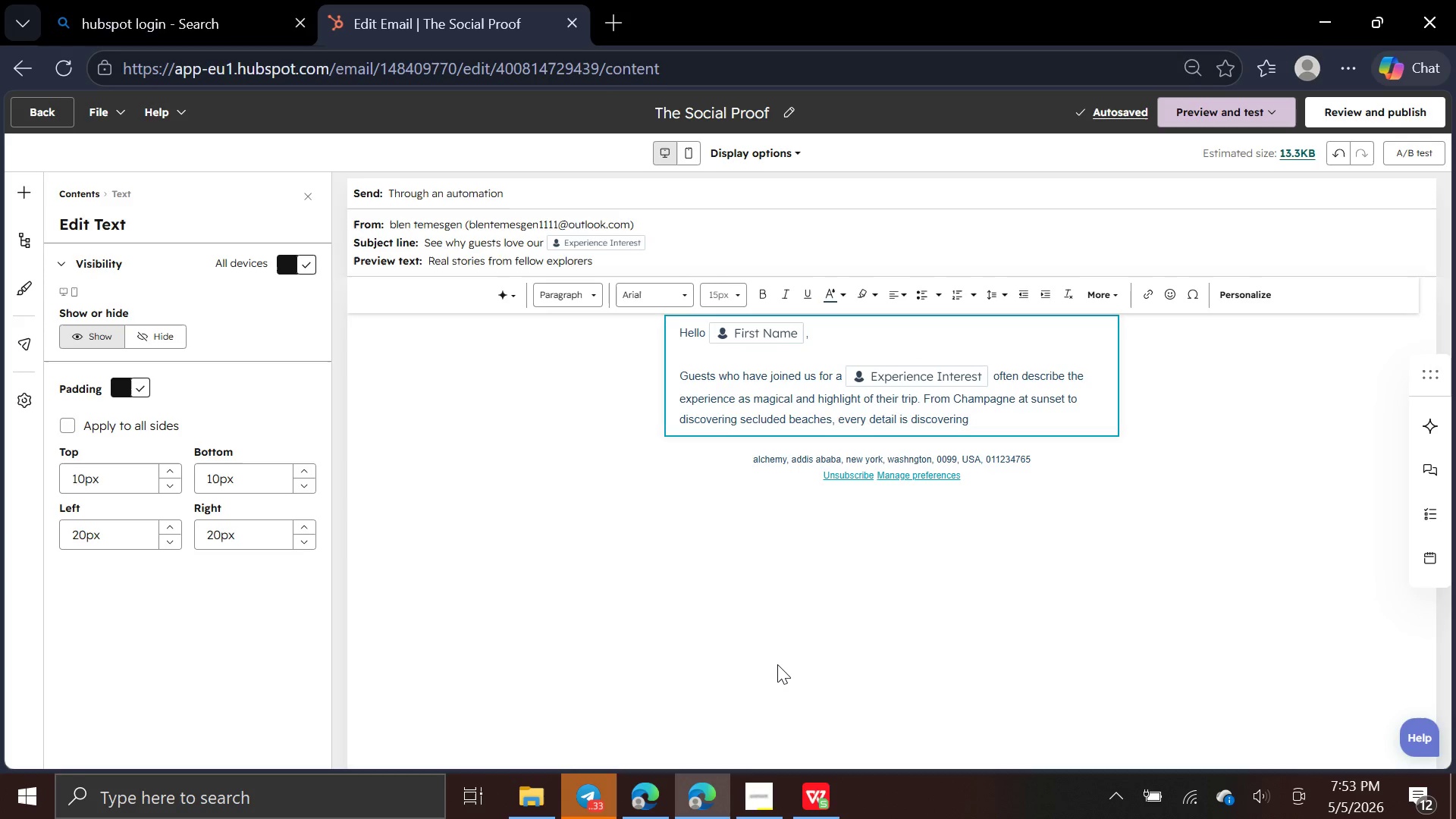 
wait(6.77)
 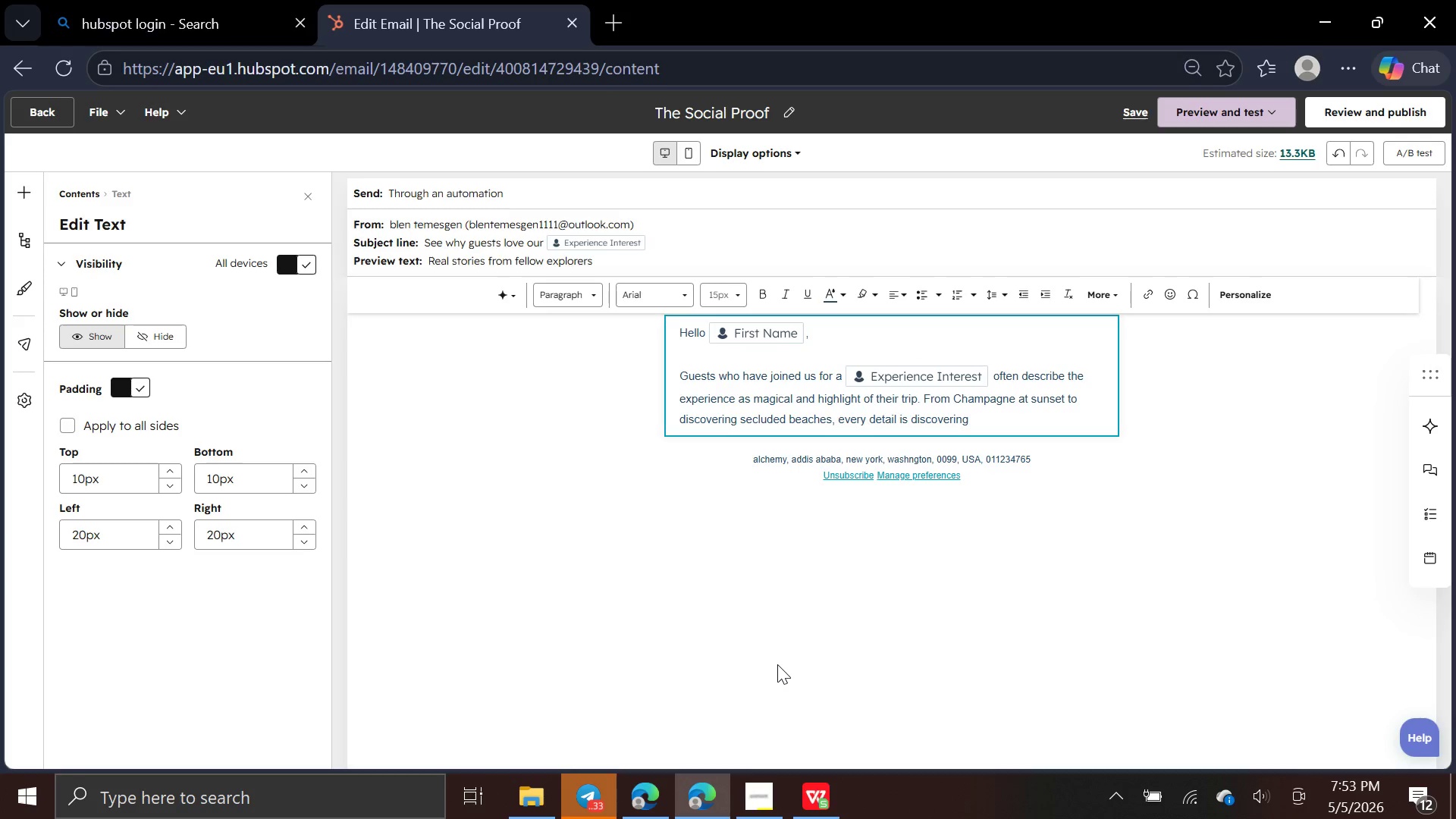 
key(Backspace)
 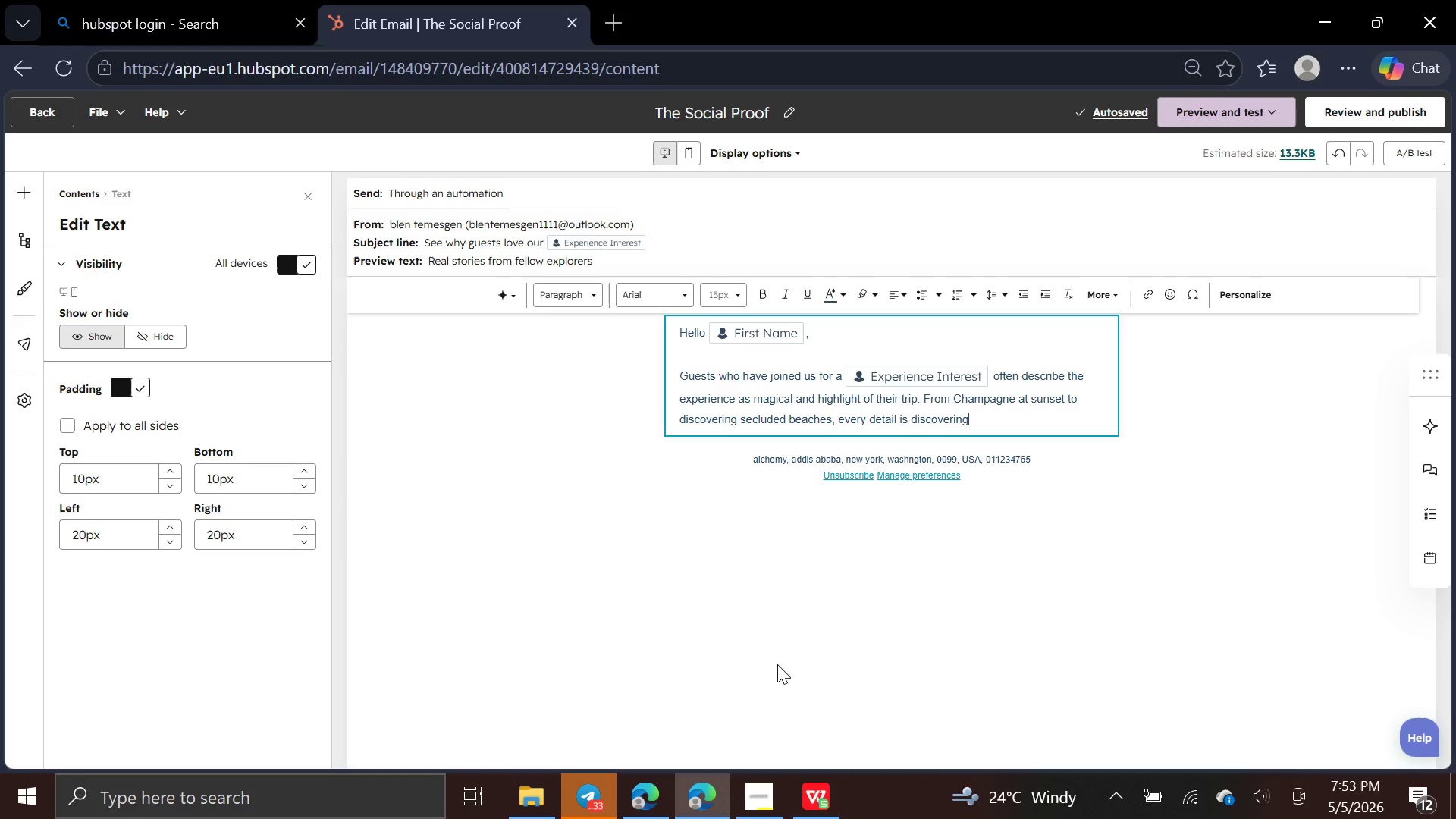 
key(Backspace)
 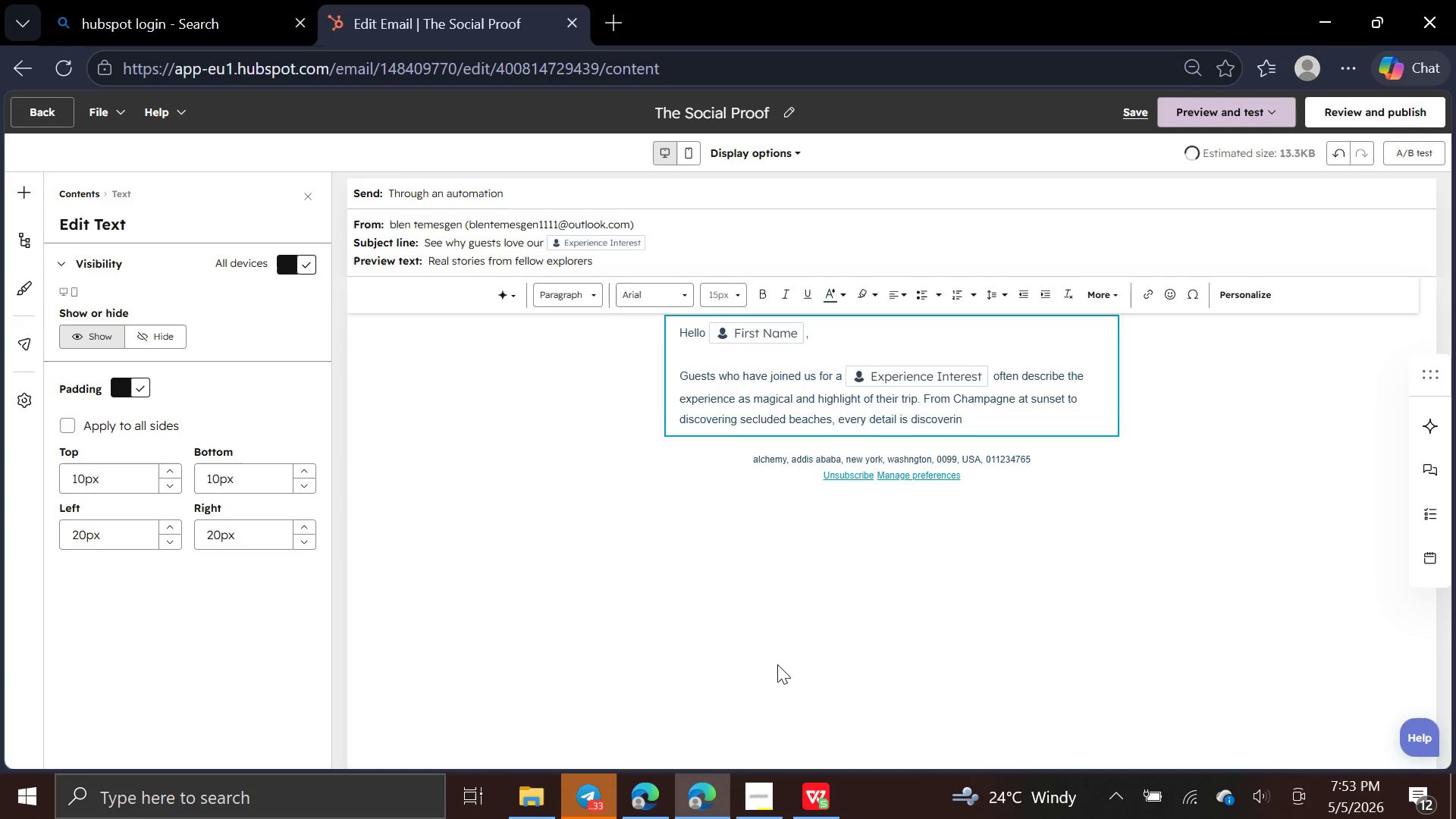 
key(Backspace)
 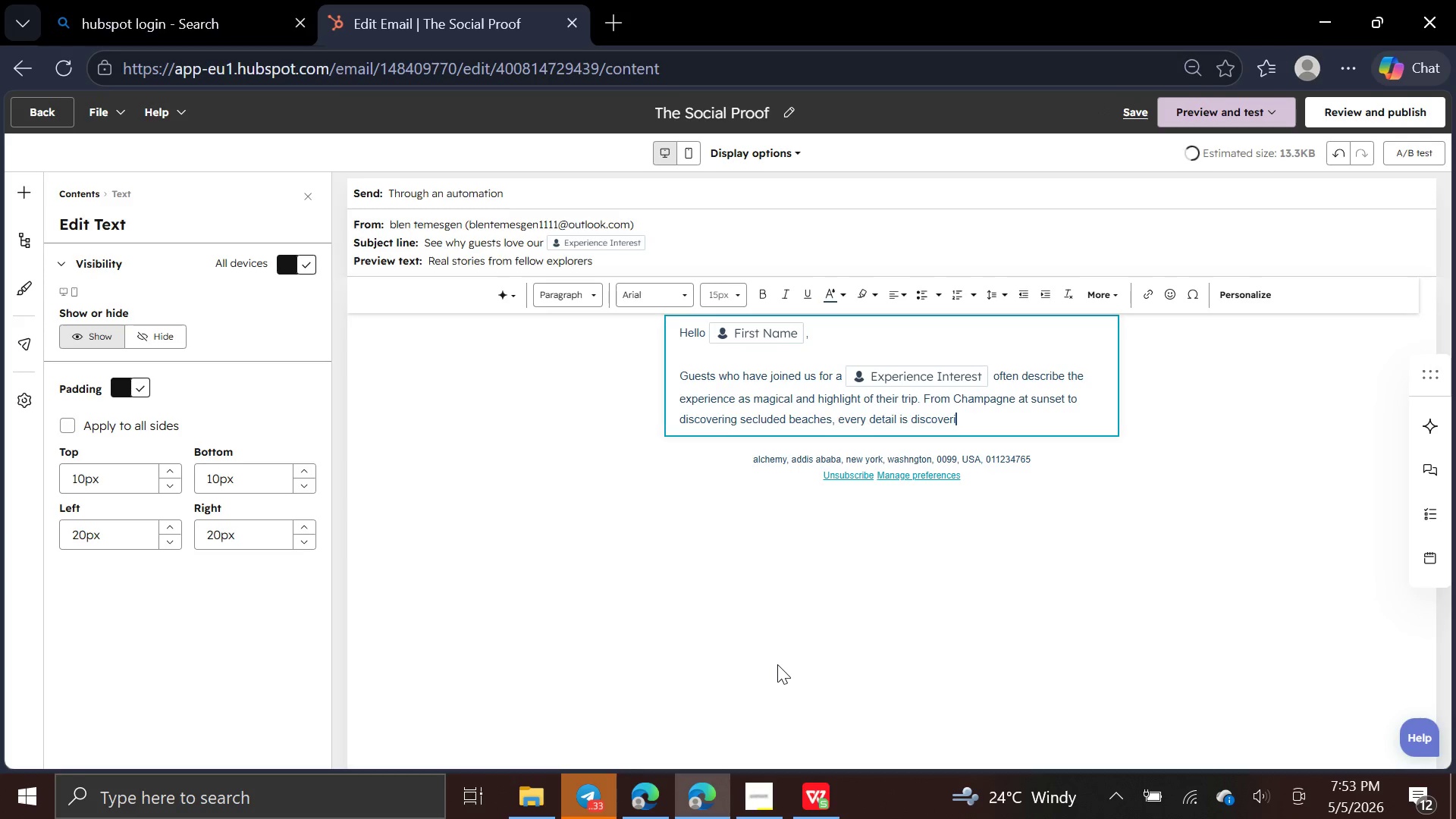 
key(Backspace)
 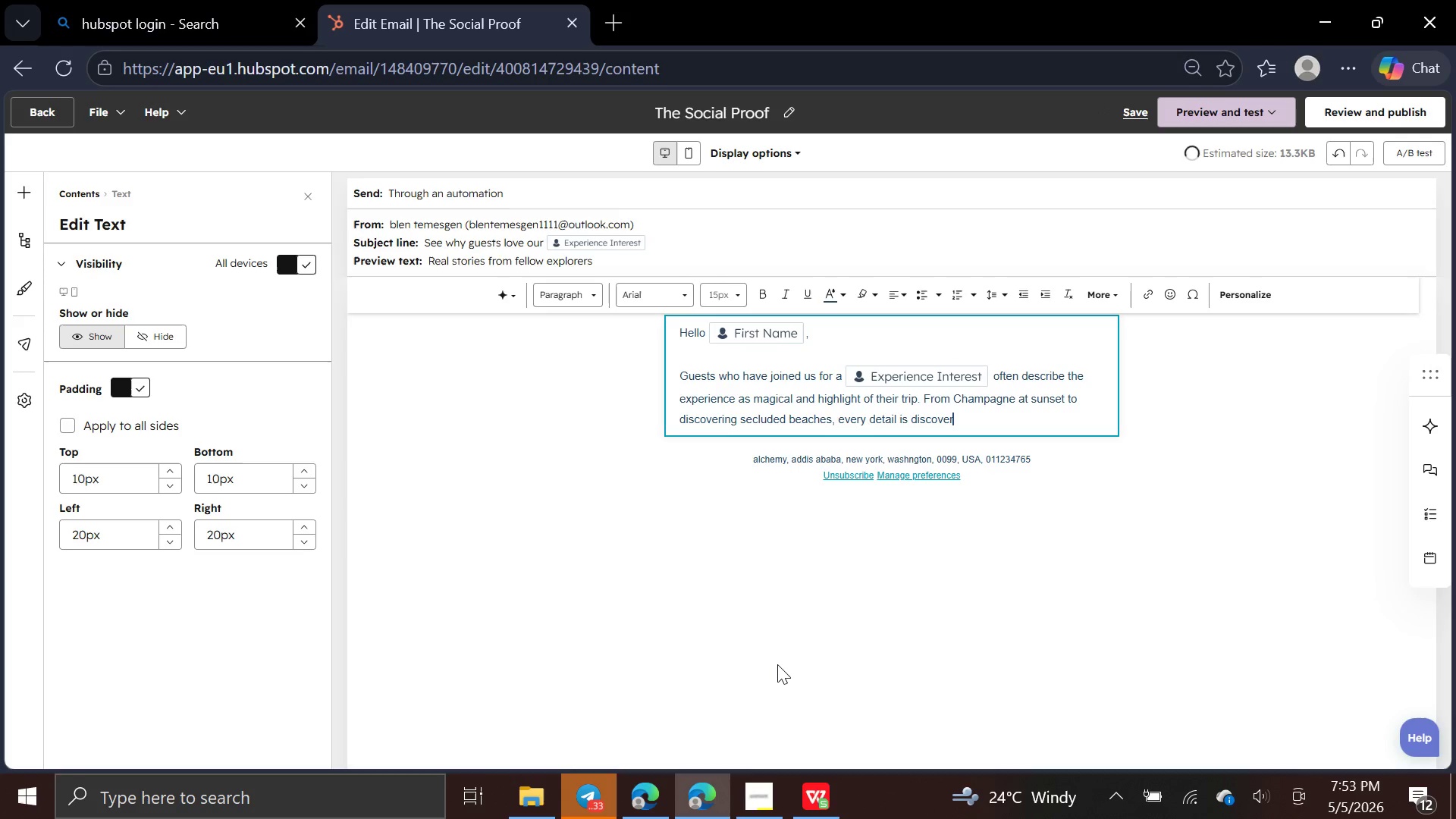 
key(Backspace)
 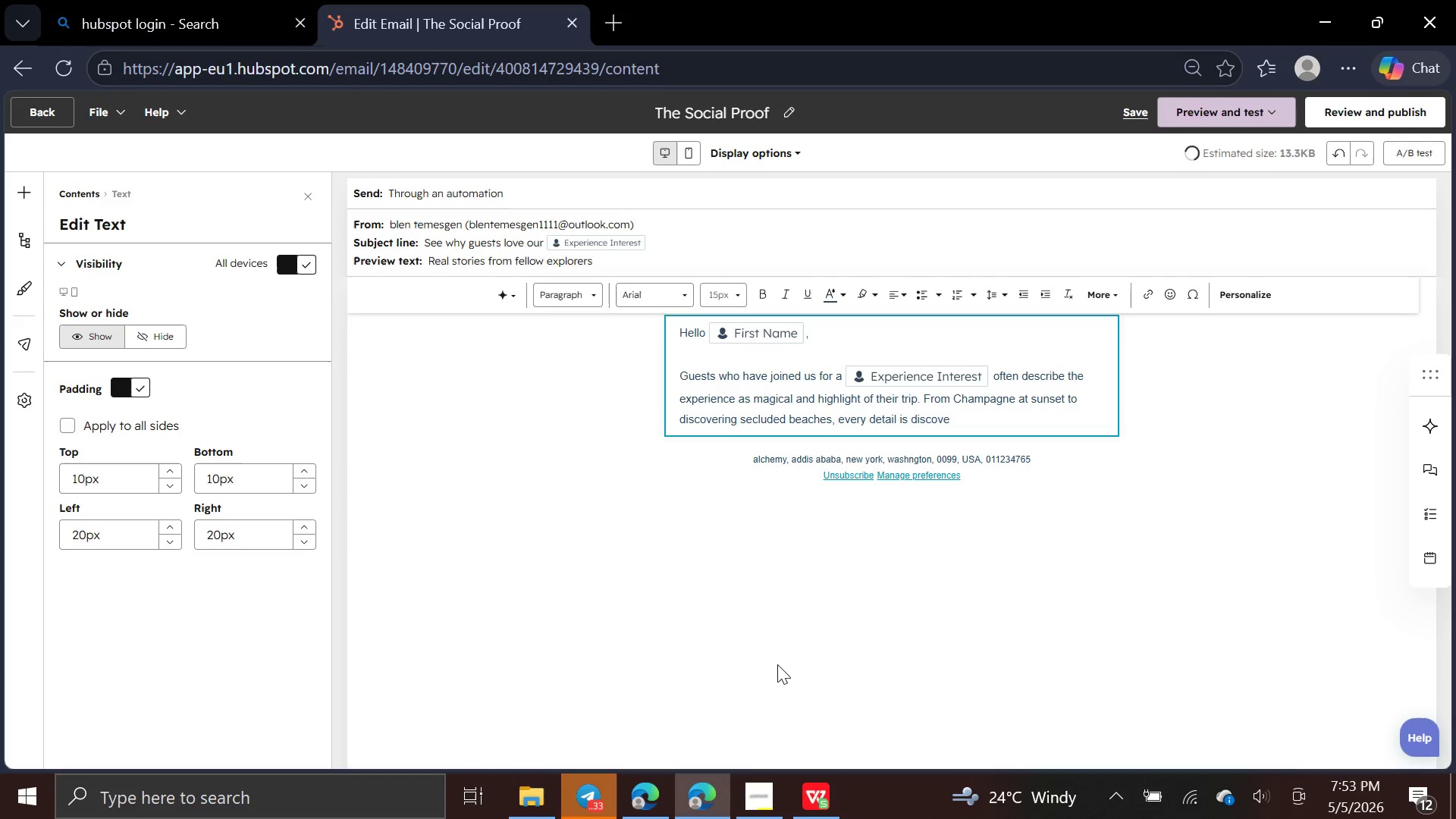 
key(Backspace)
 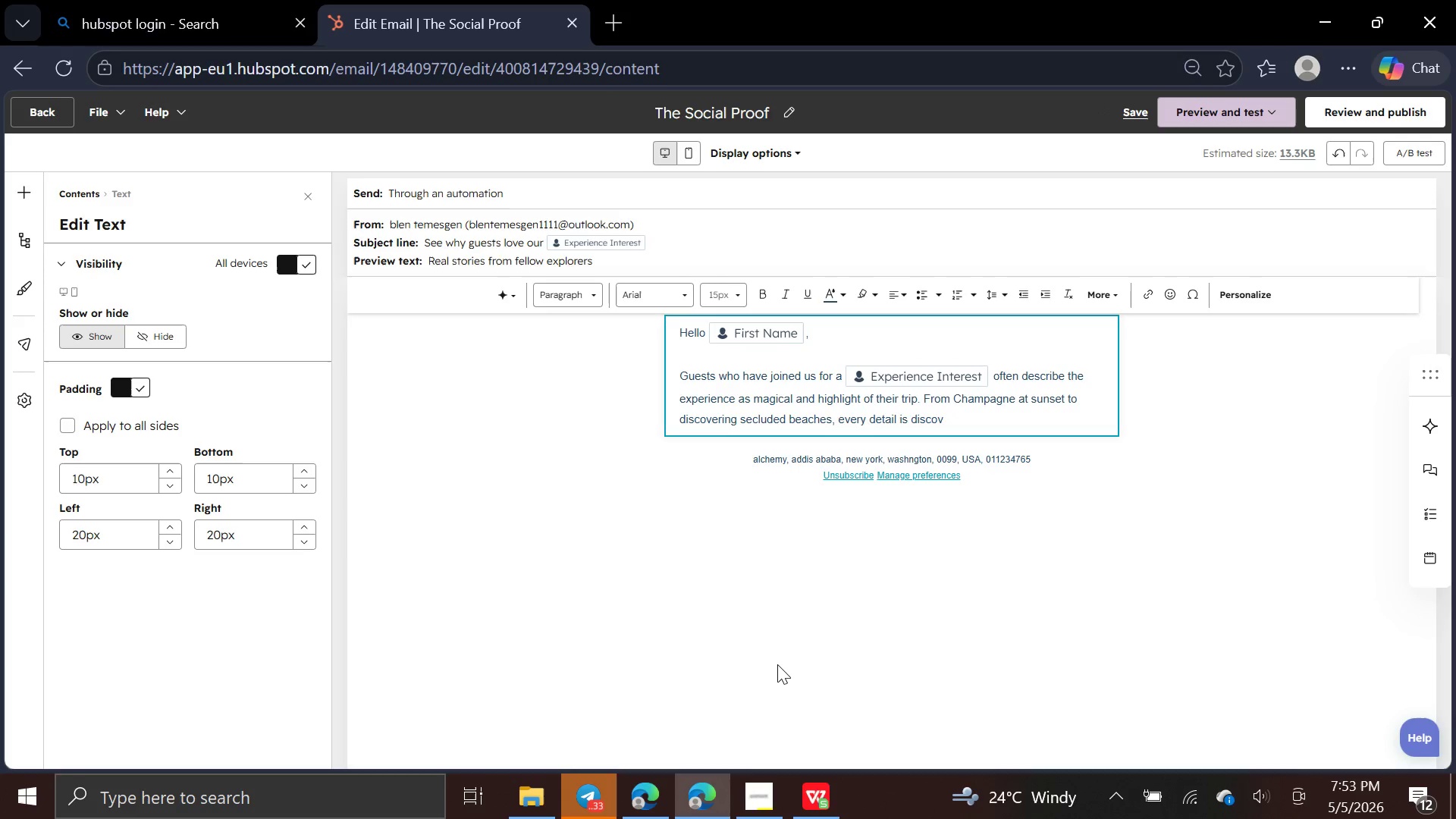 
key(Backspace)
 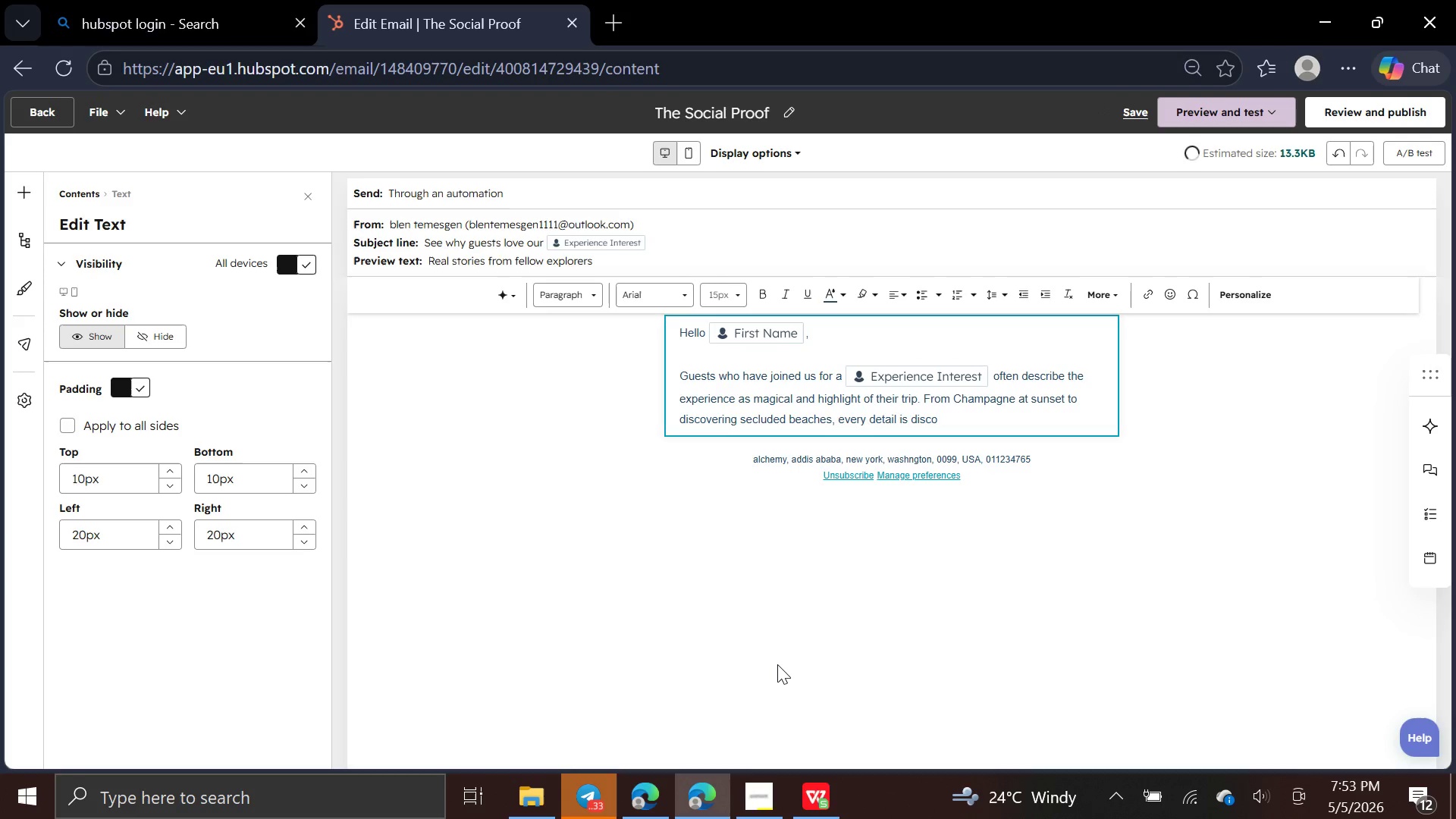 
key(Backspace)
 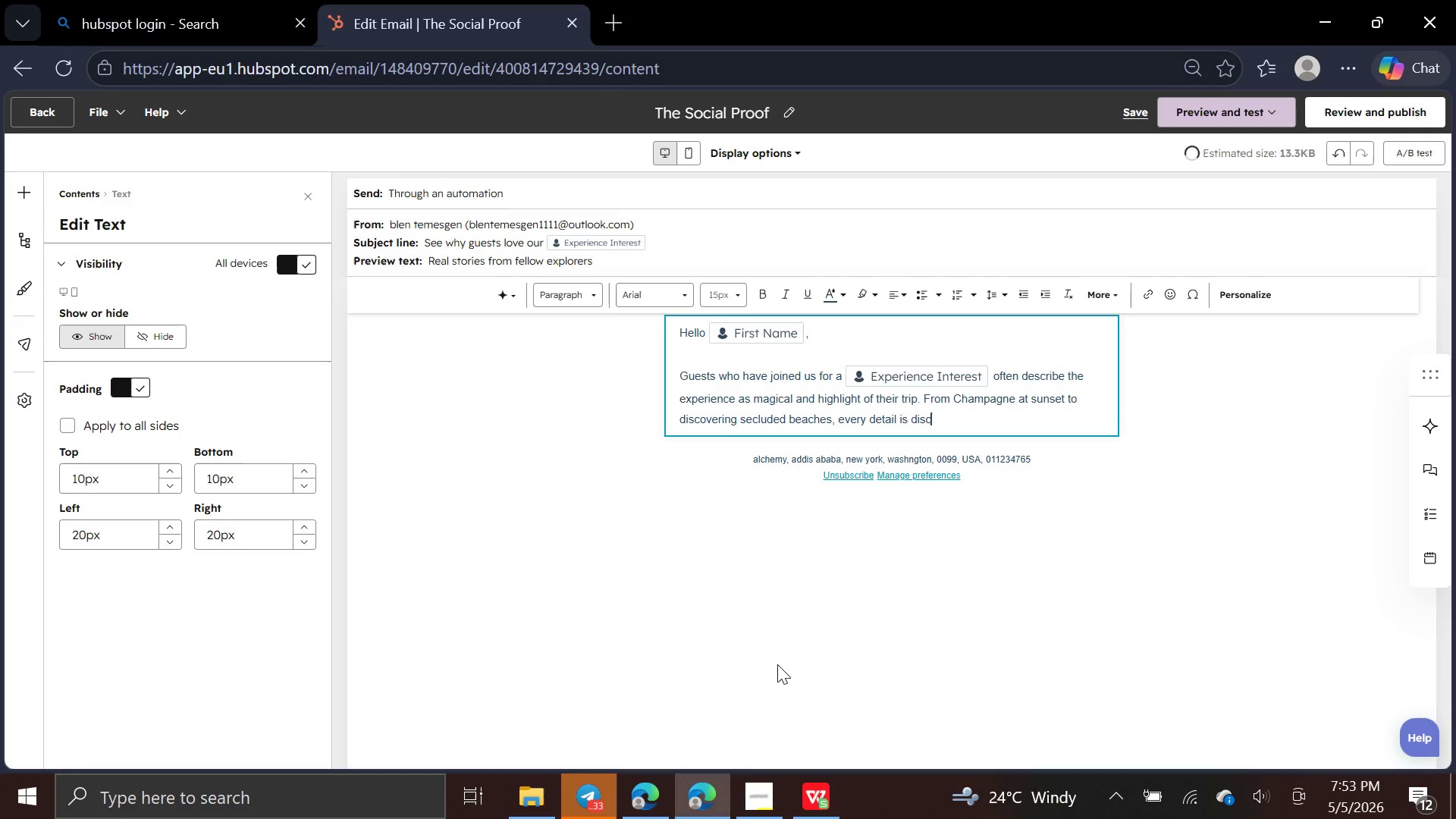 
key(Backspace)
 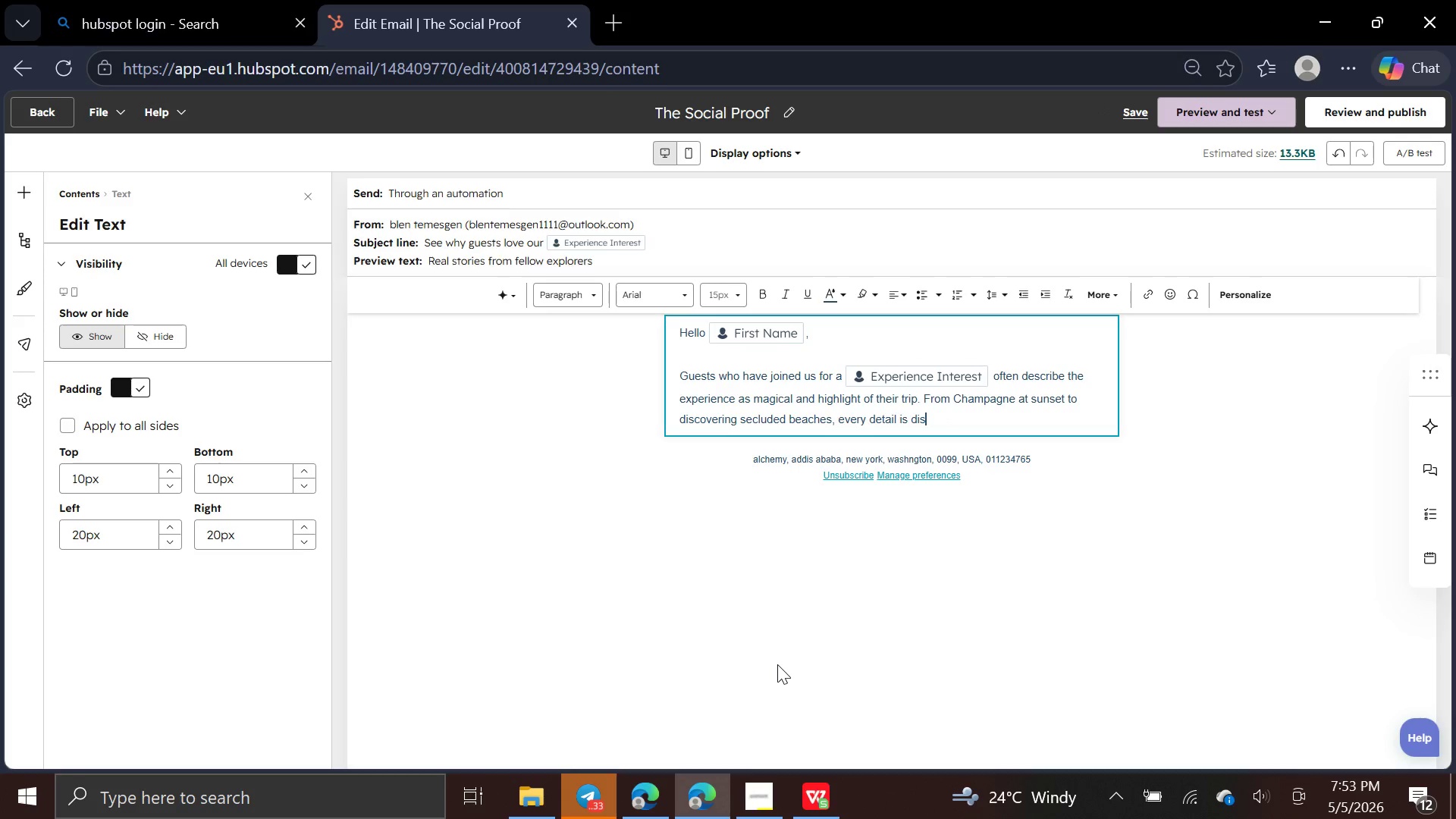 
key(Backspace)
key(Backspace)
type(esigned to exceed expecy)
key(Backspace)
type(tation. )
 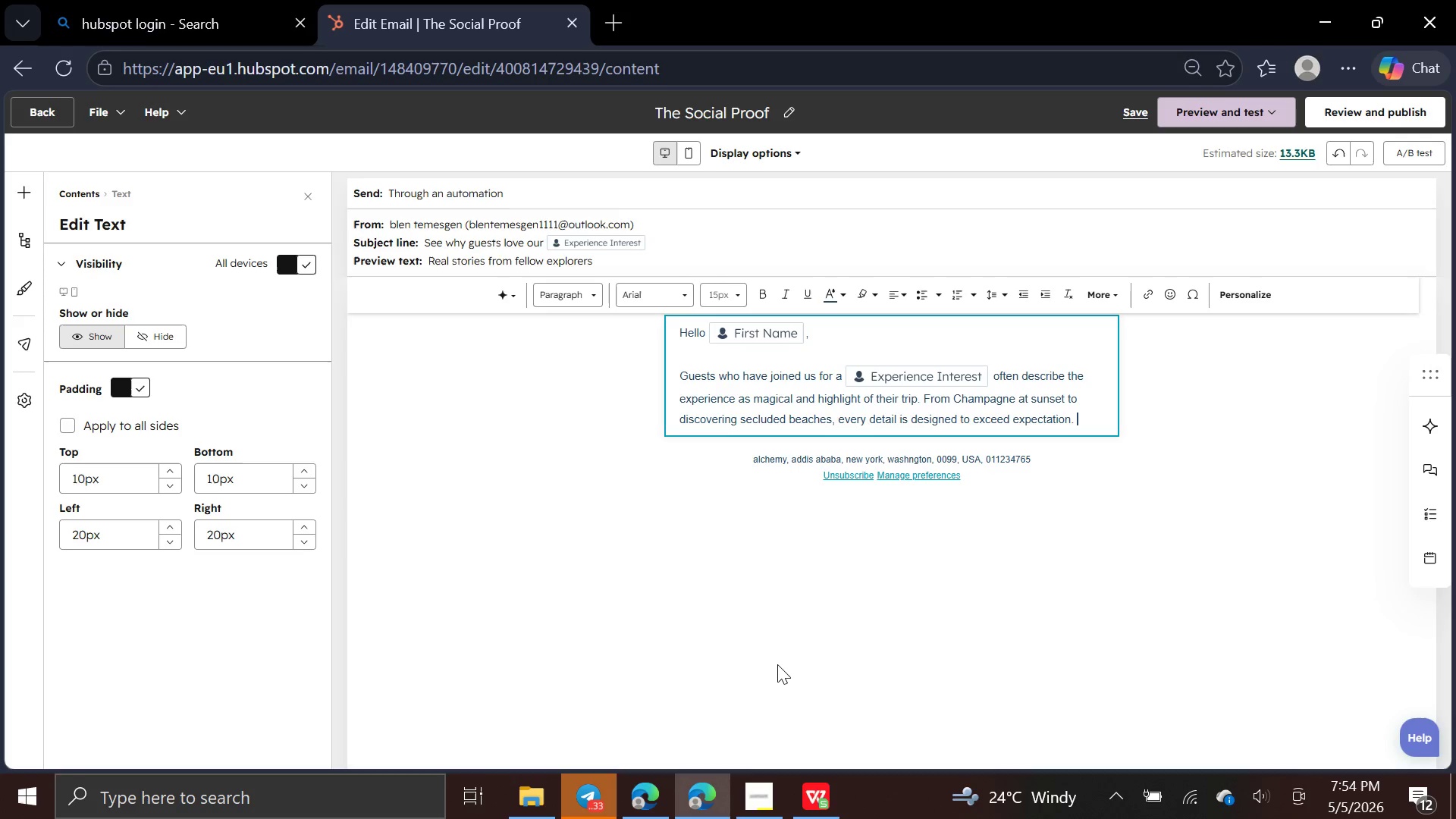 
key(Enter)
 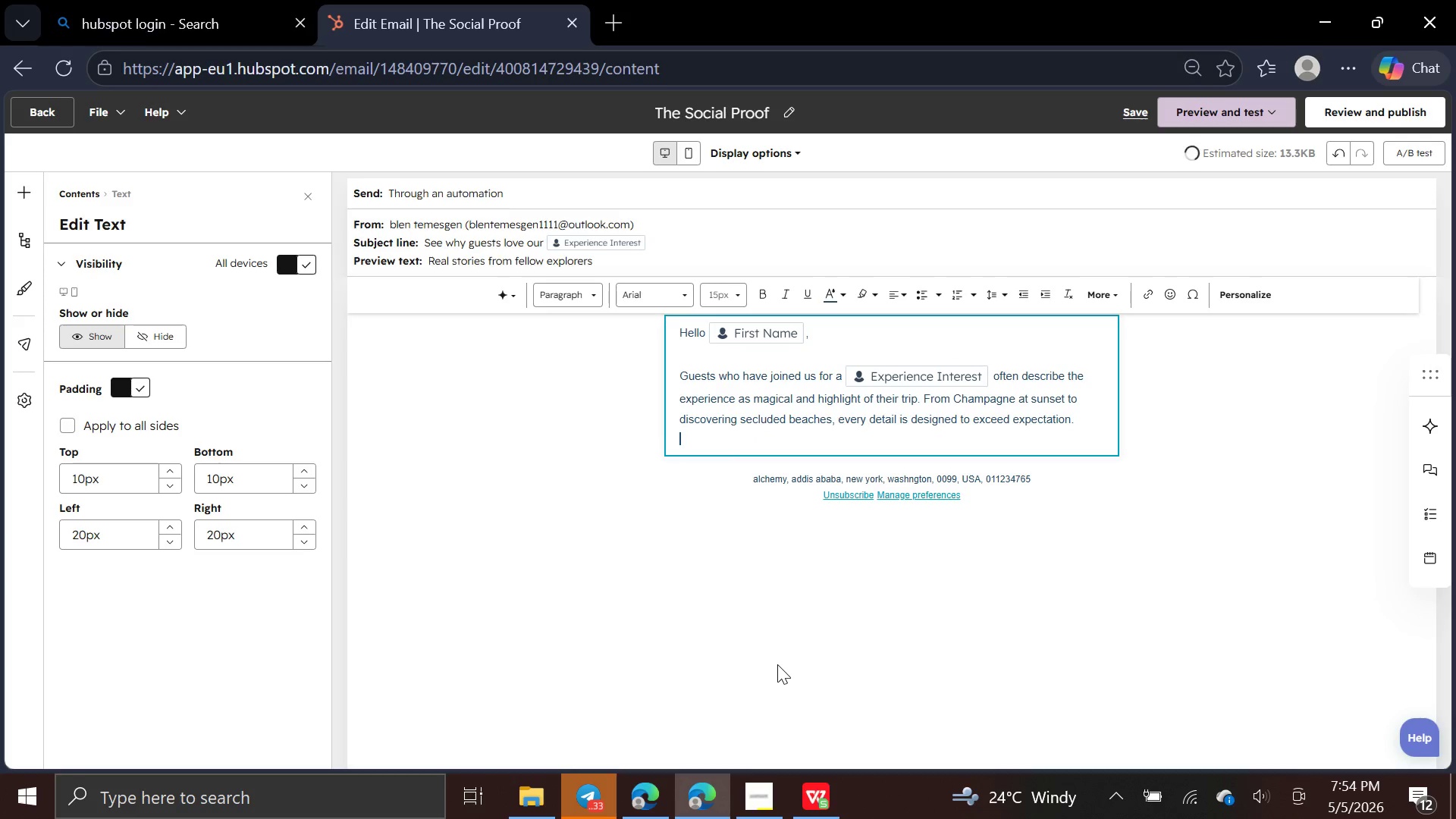 
key(Enter)
 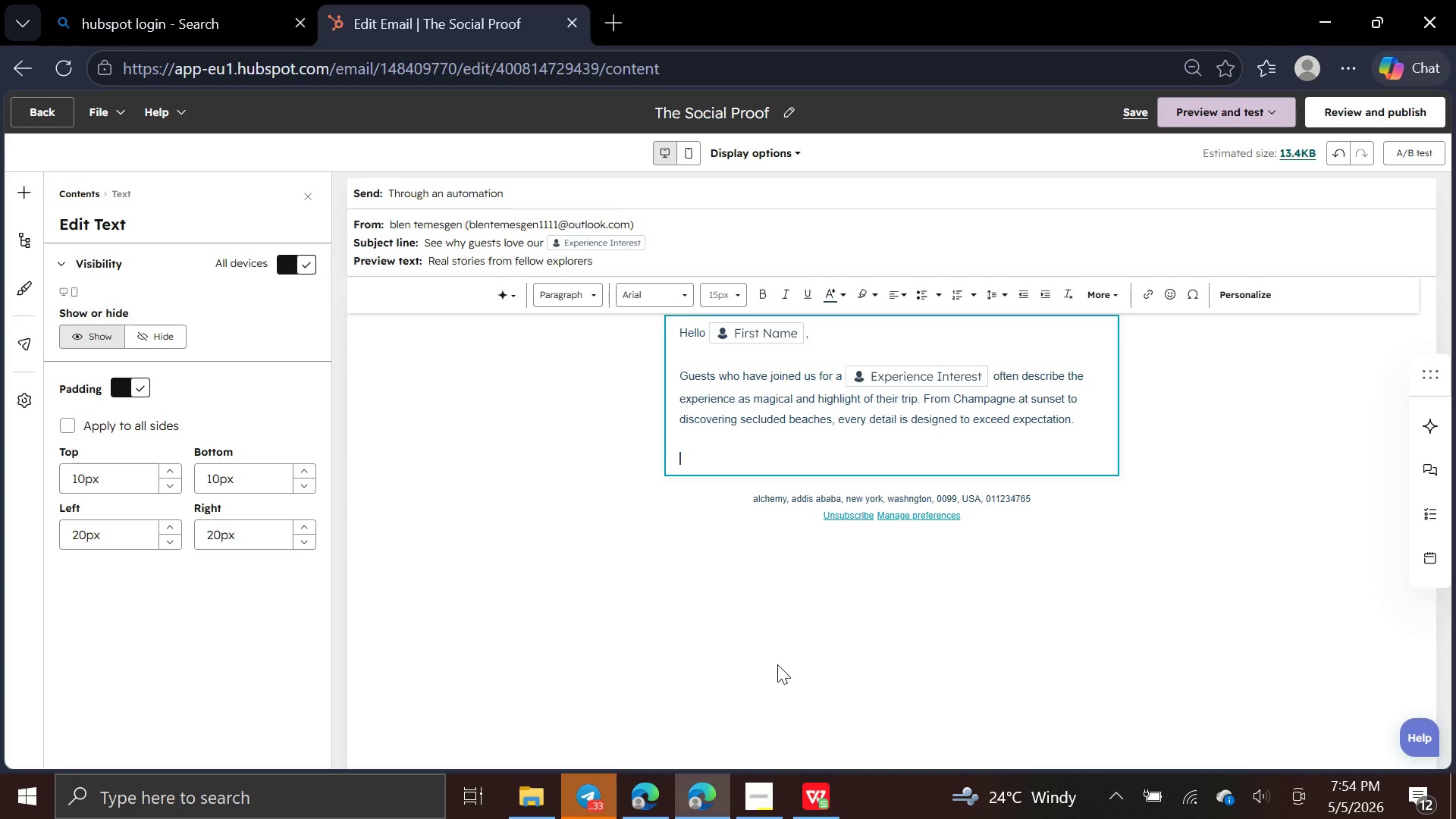 
type(One guest shared )
 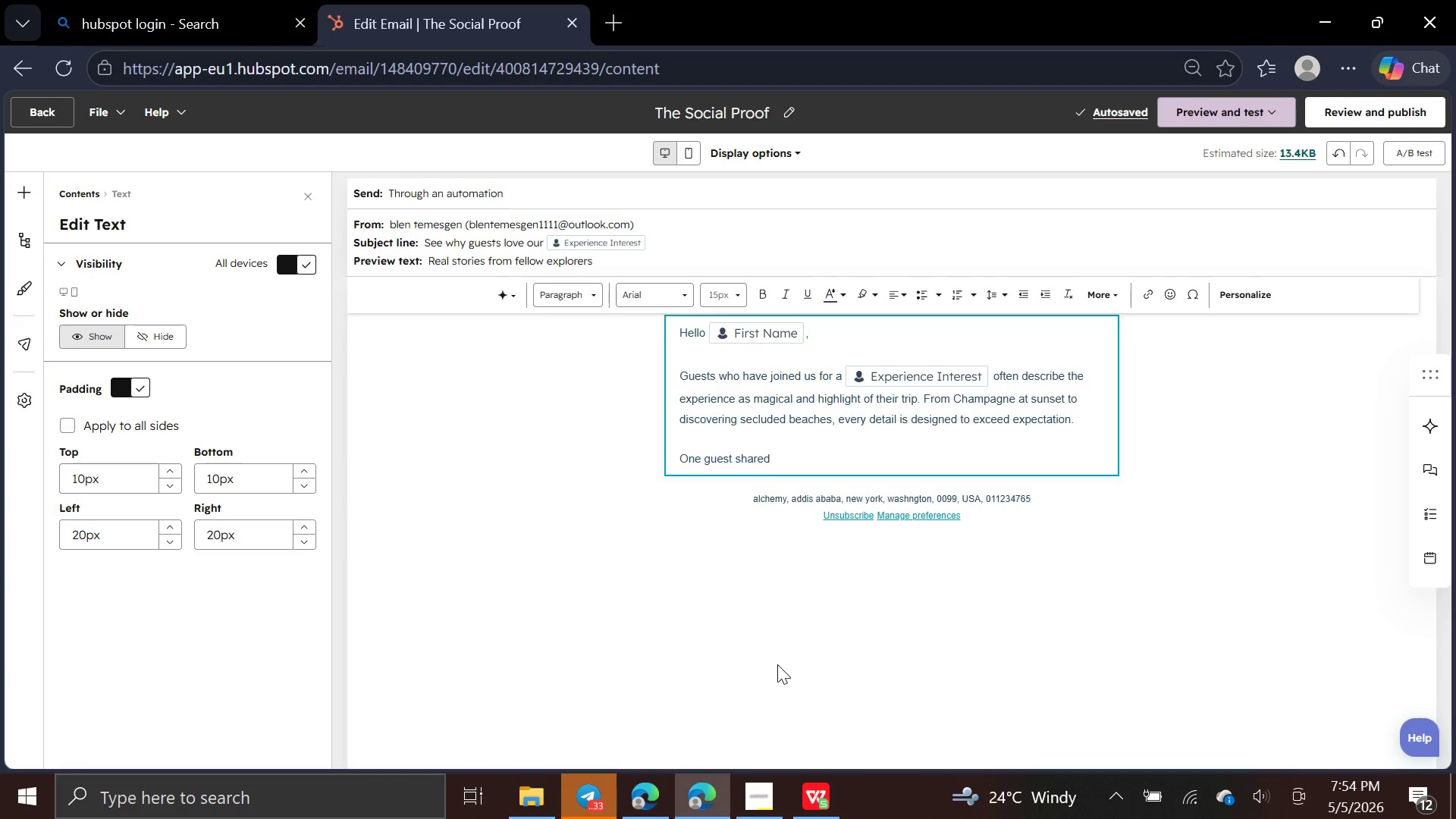 
wait(5.48)
 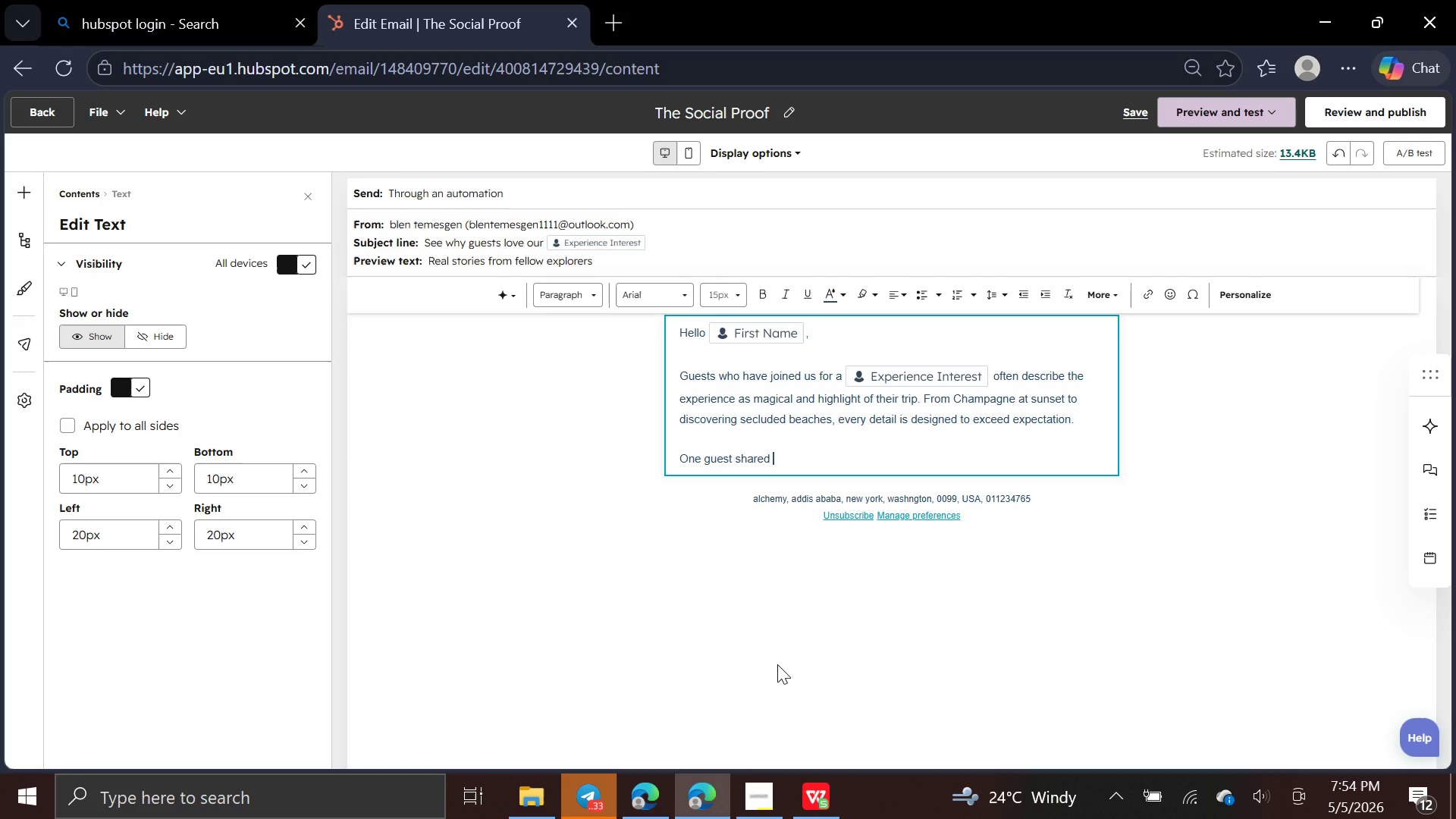 
key(Shift+Semicolon)
 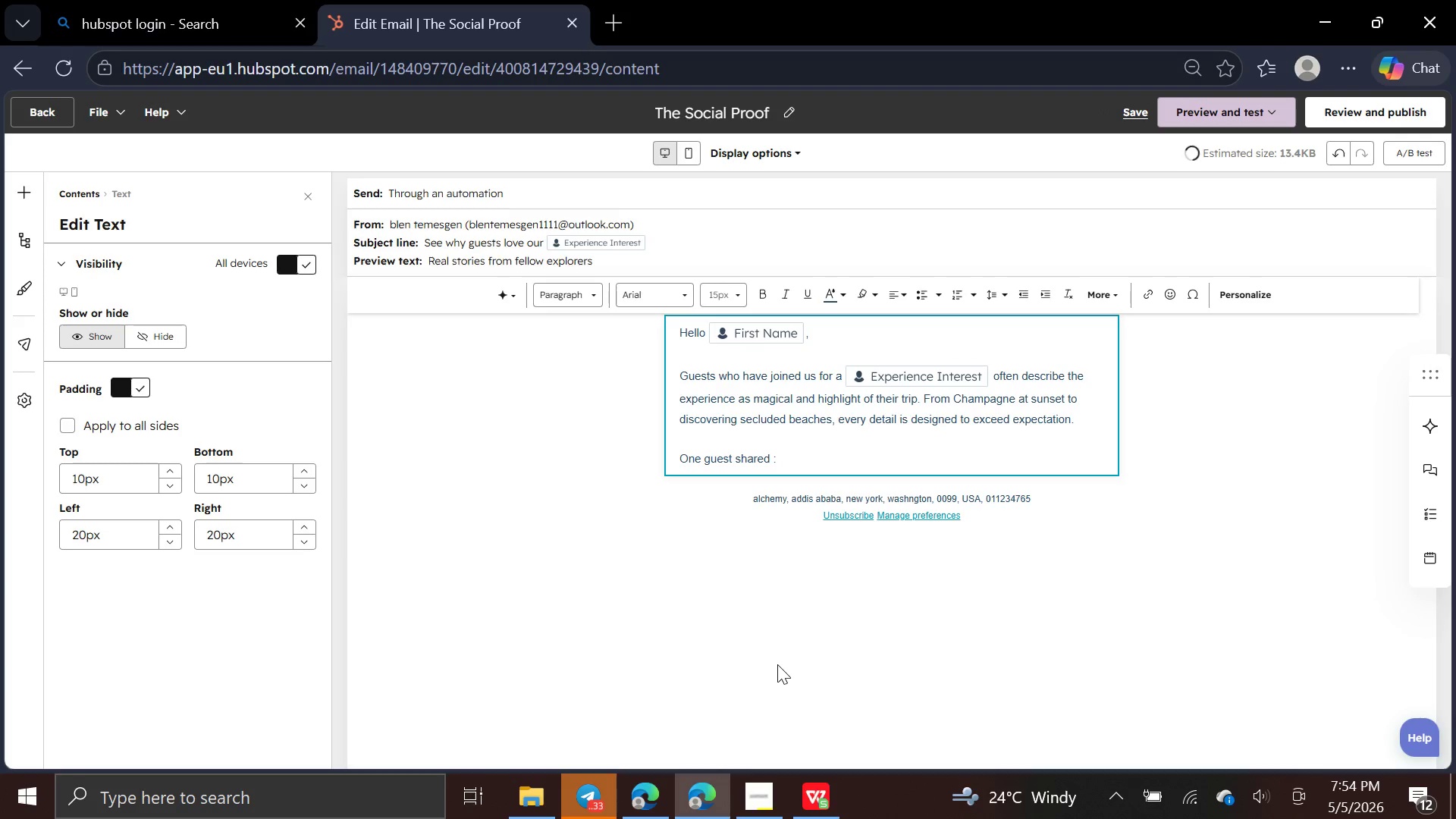 
key(Backspace)
 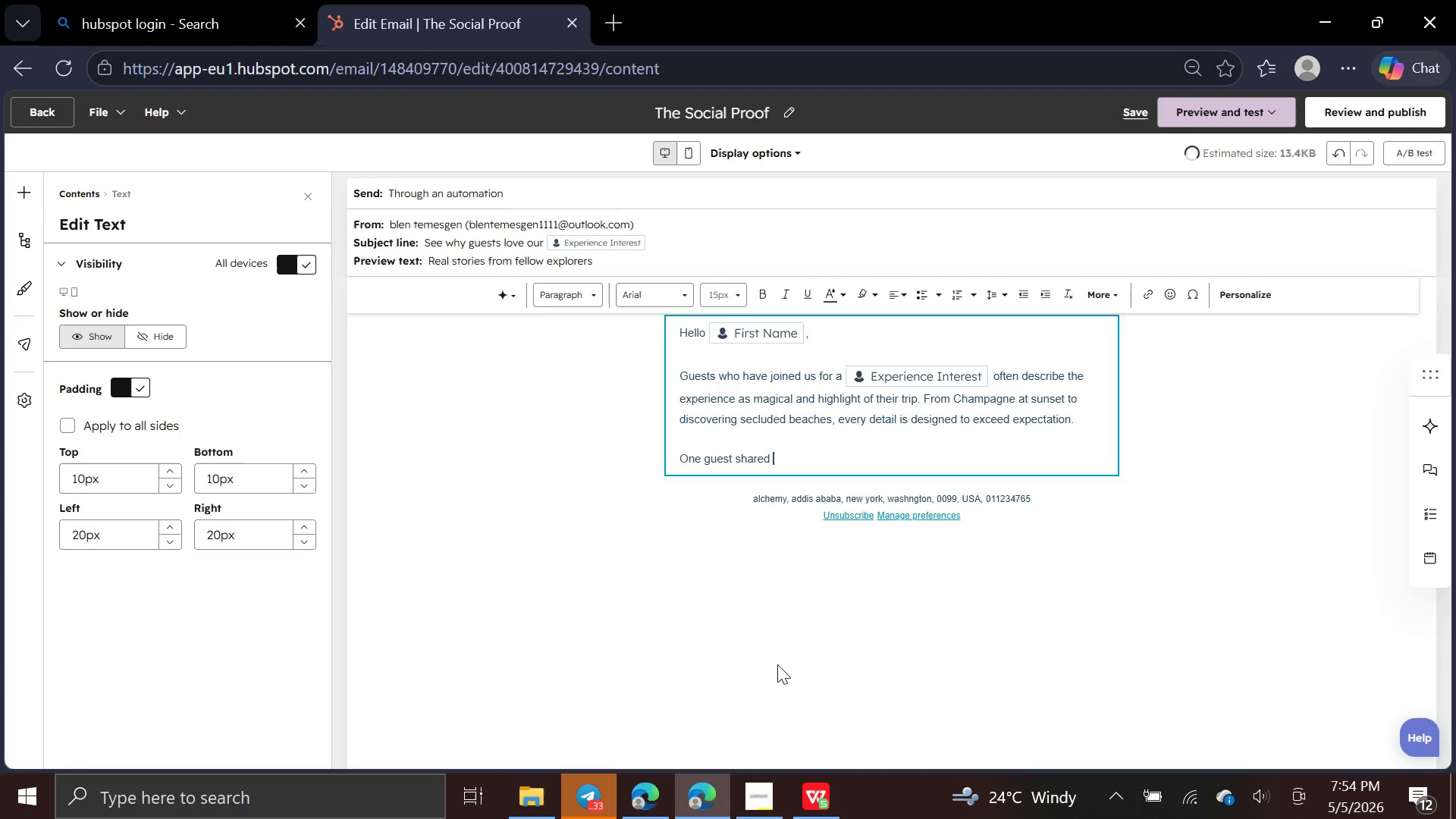 
key(Backspace)
 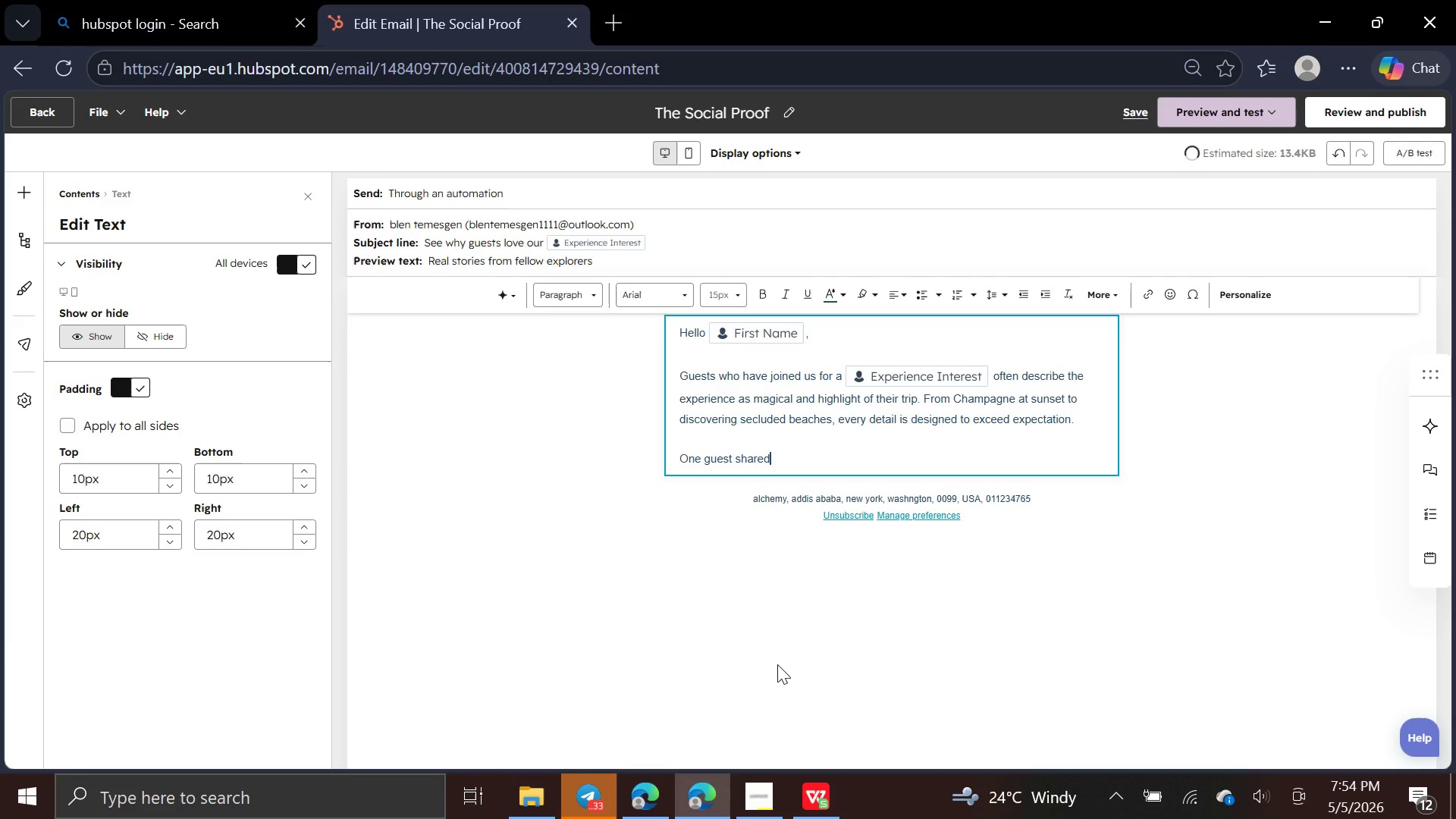 
key(Shift+Semicolon)
 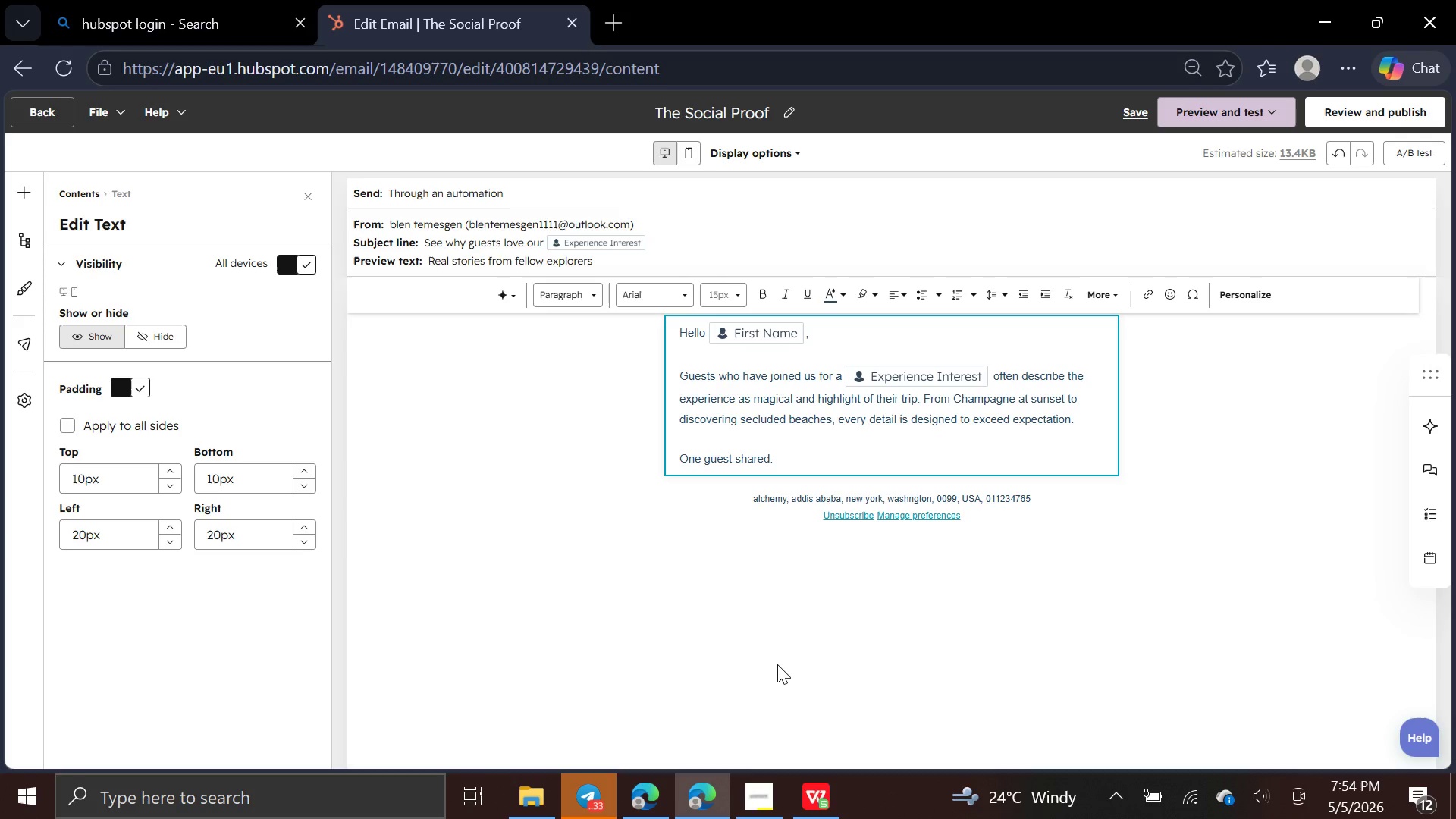 
key(Space)
 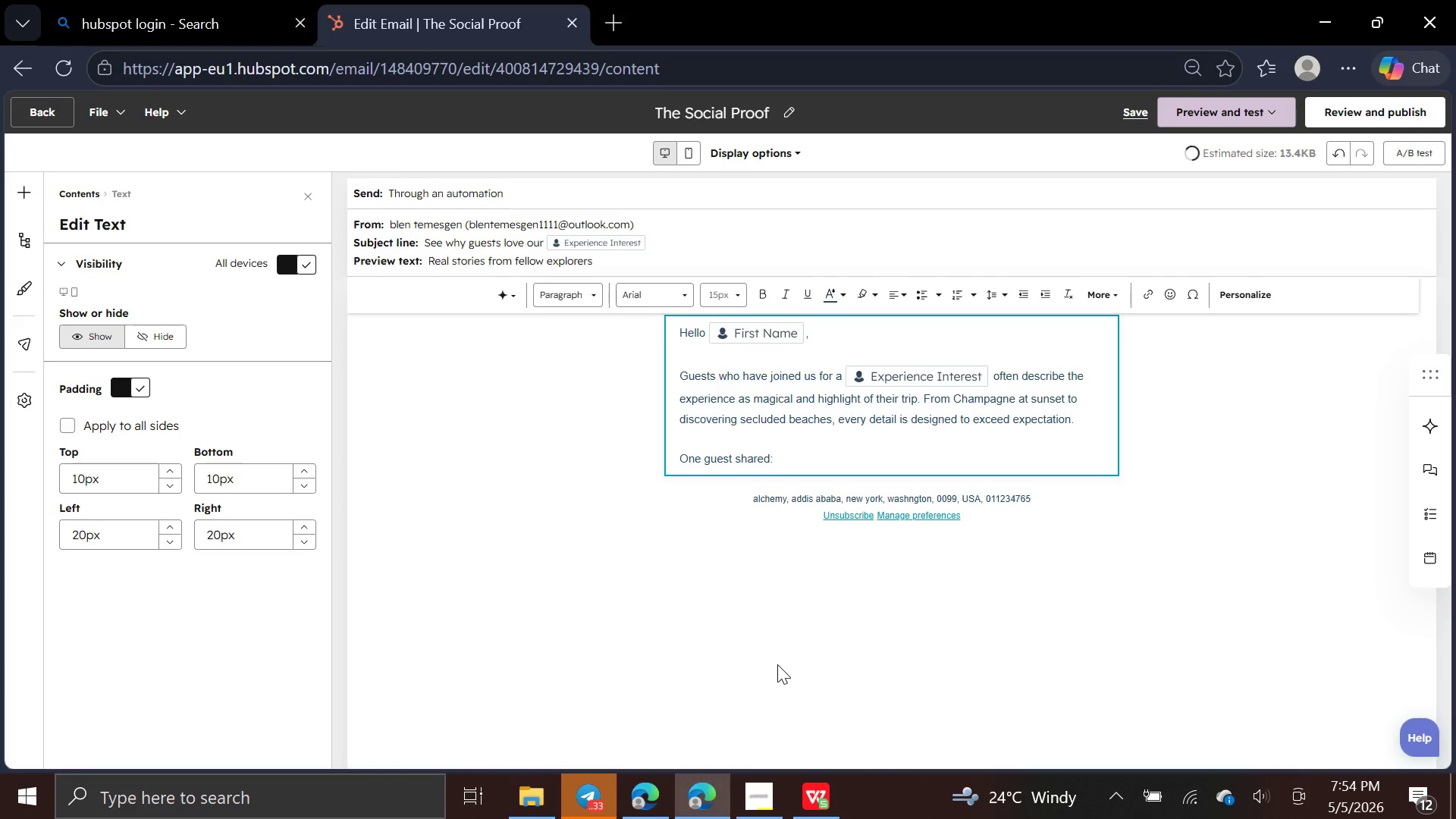 
key(Shift+Quote)
 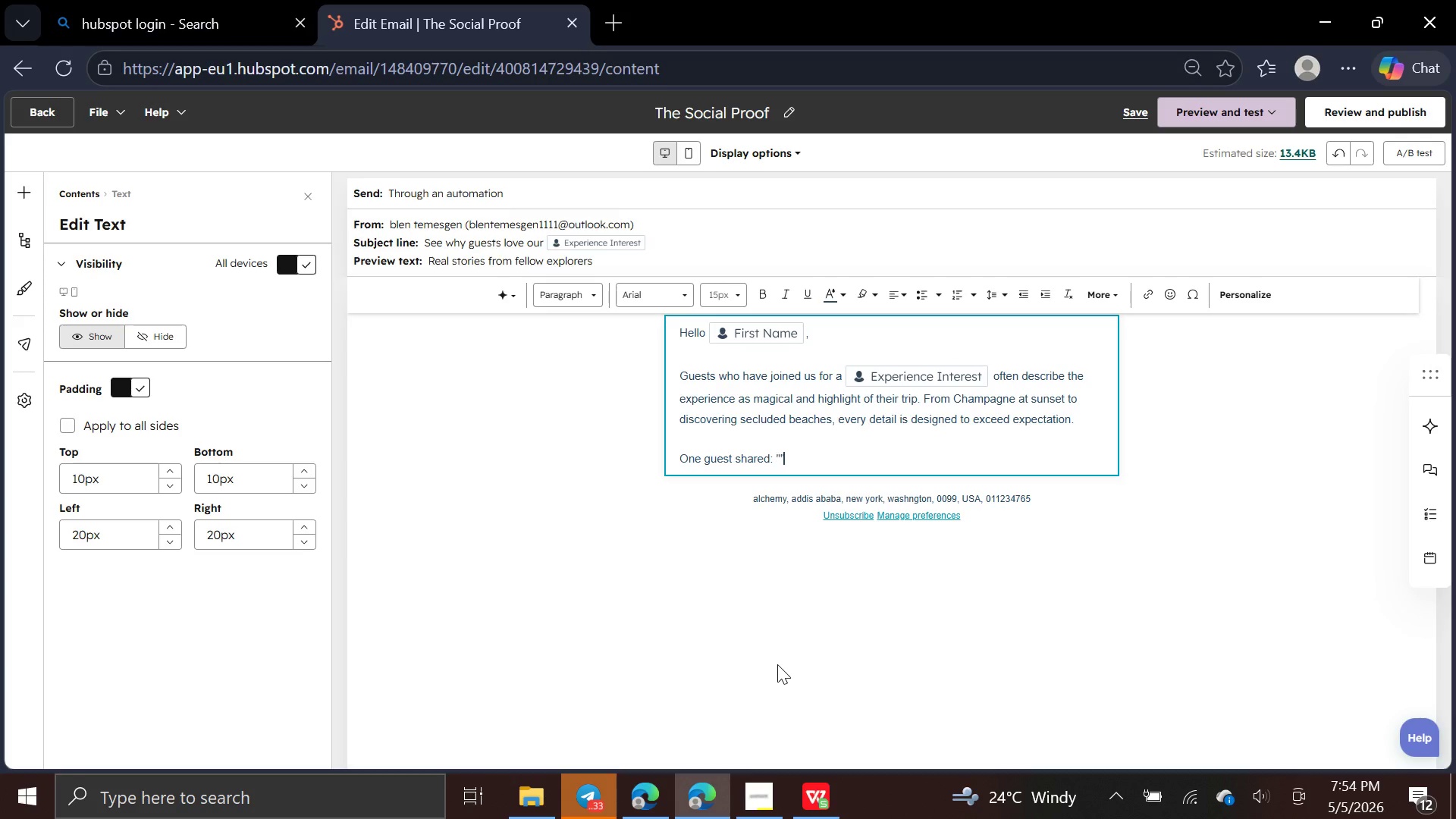 
key(Shift+Quote)
 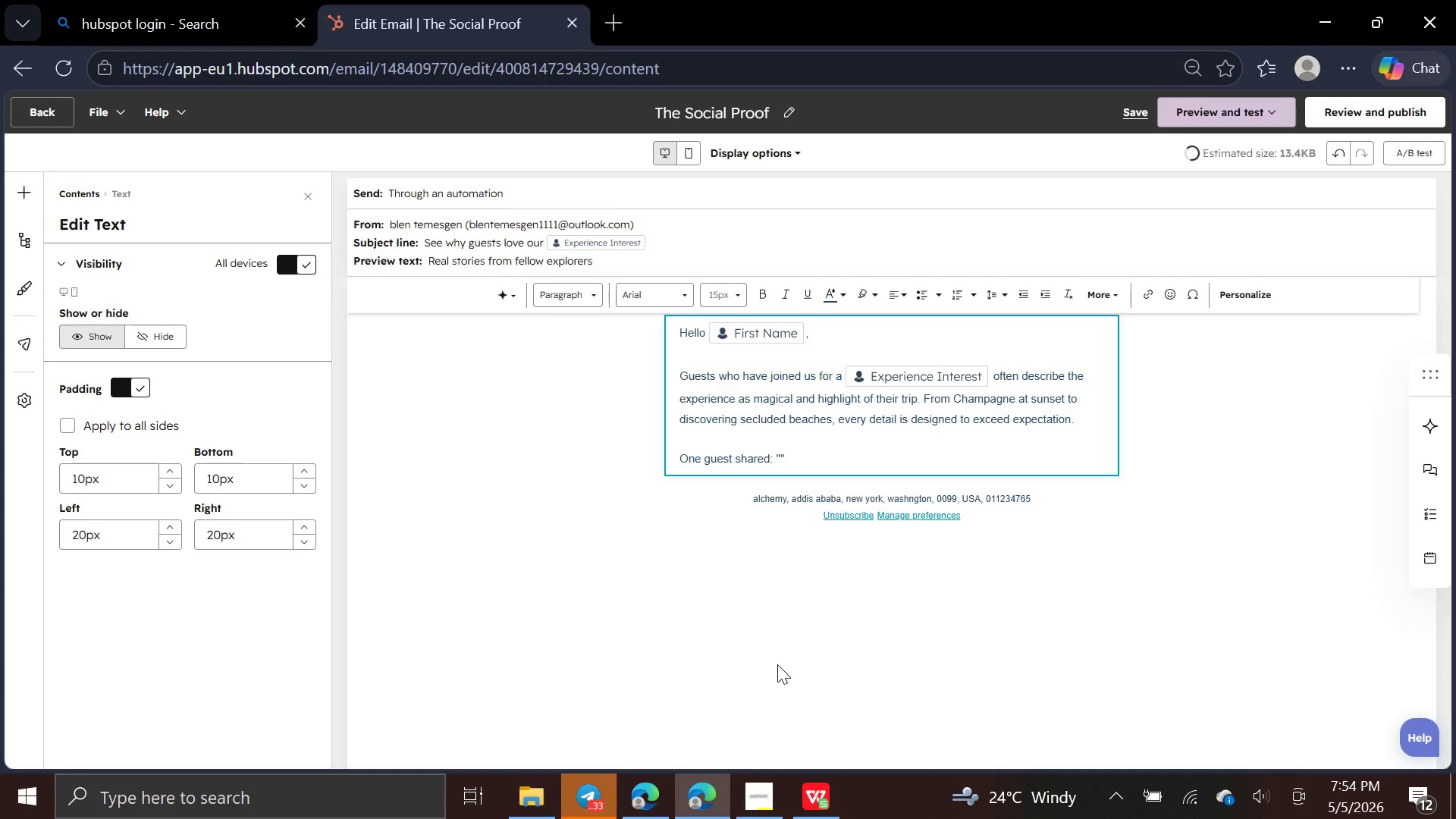 
key(ArrowLeft)
 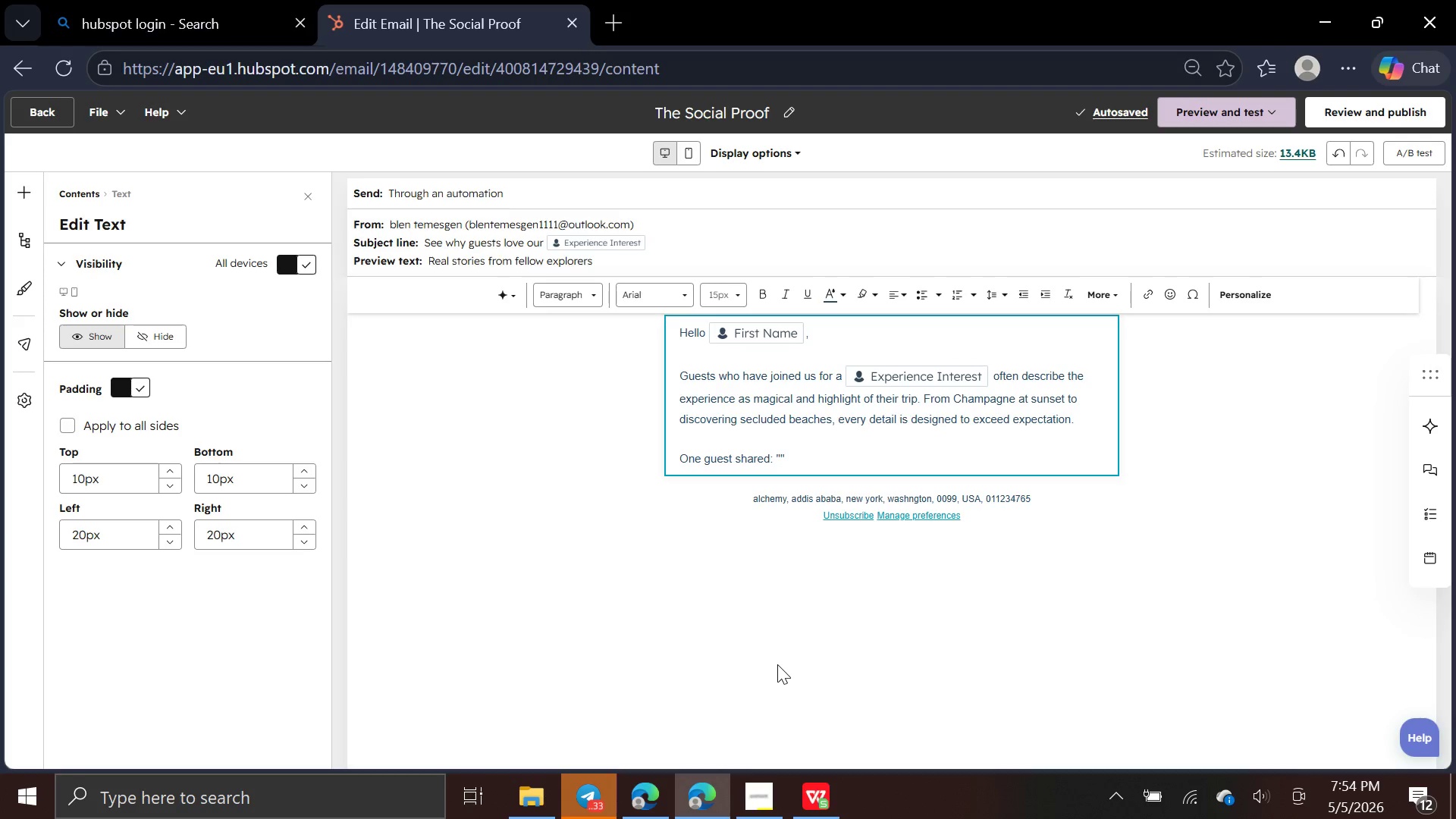 
wait(5.02)
 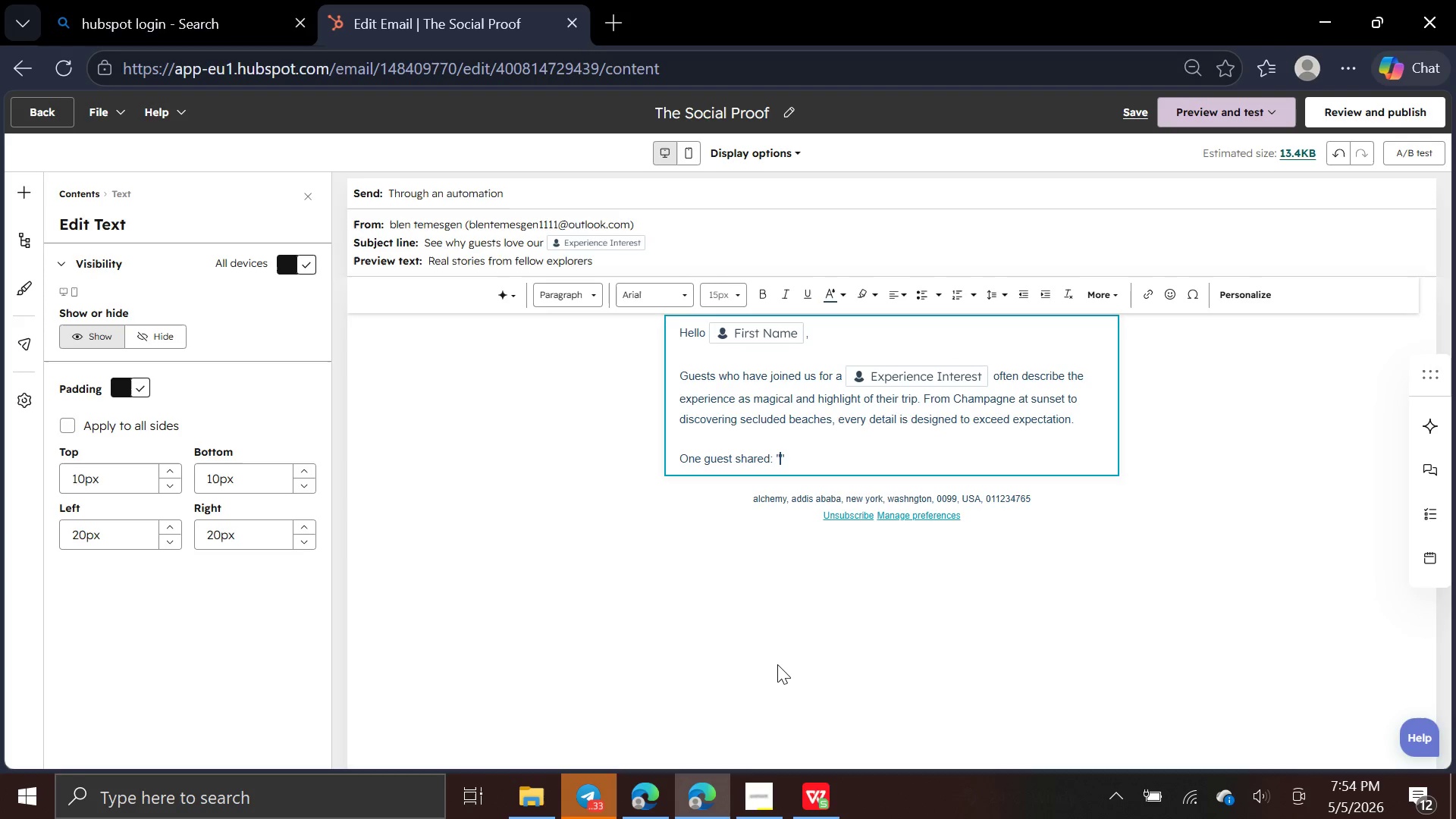 
type(Luv)
key(Backspace)
type(xury Coastal Charters turned our )
 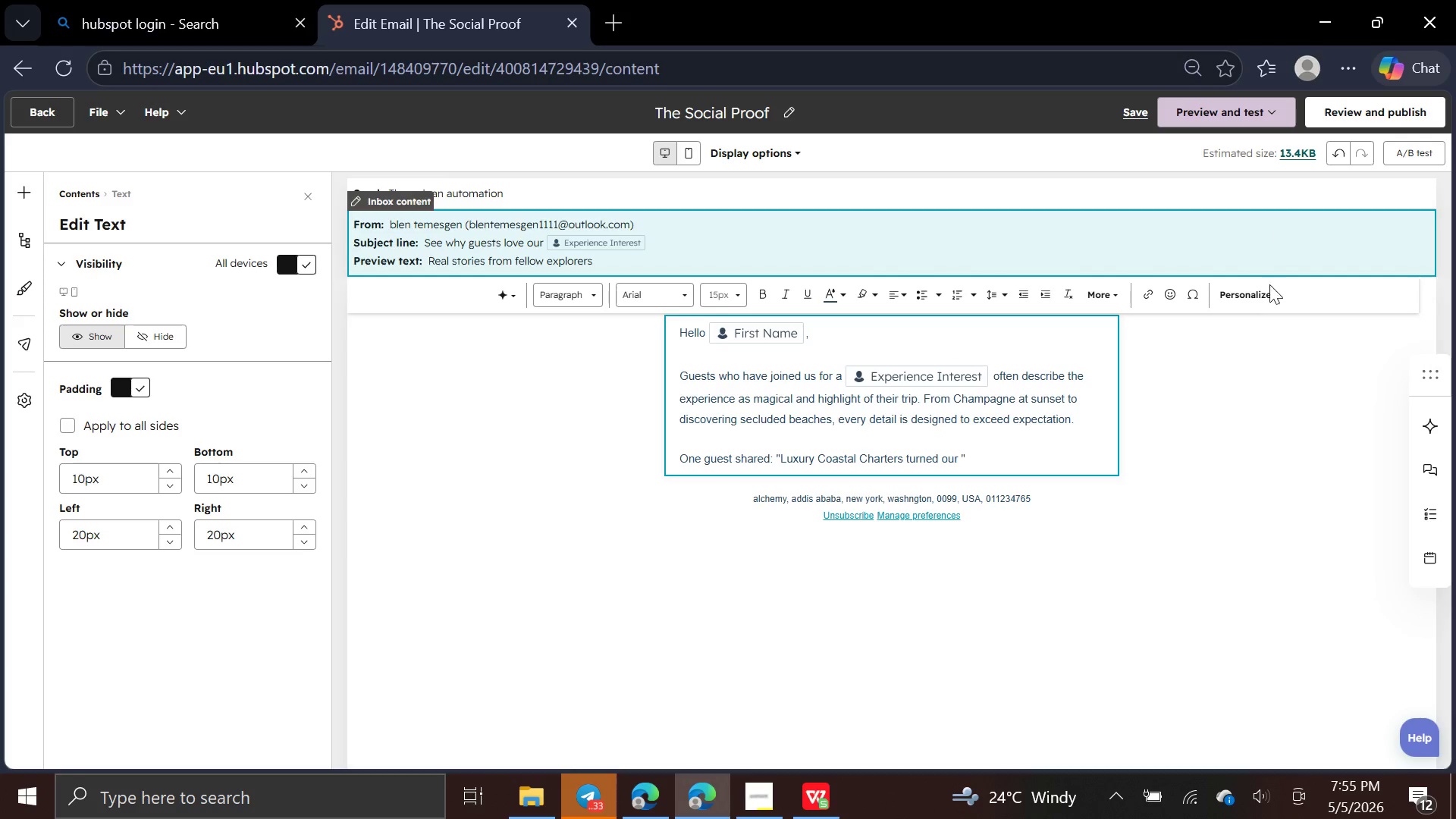 
left_click([1262, 295])
 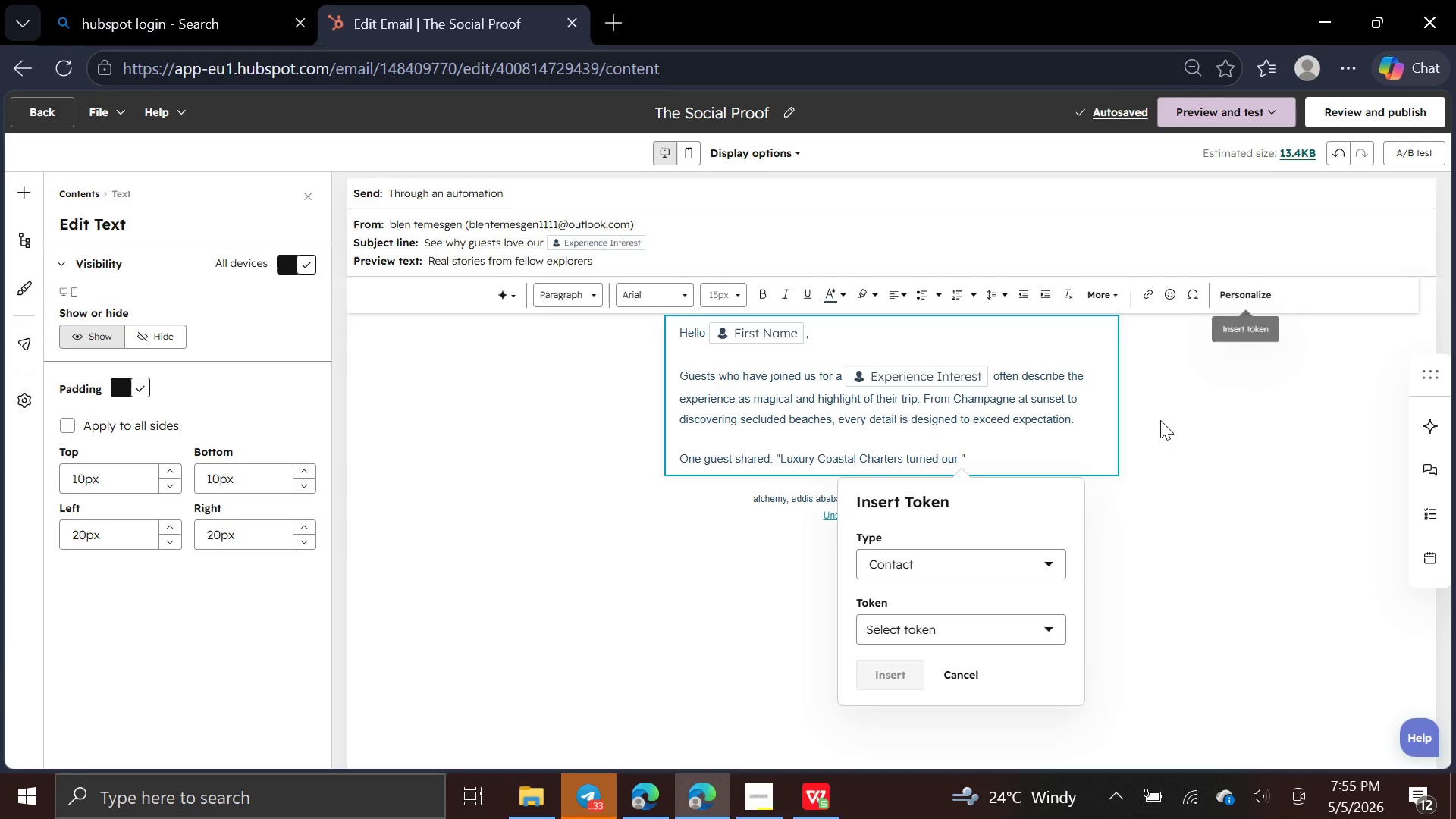 
wait(5.19)
 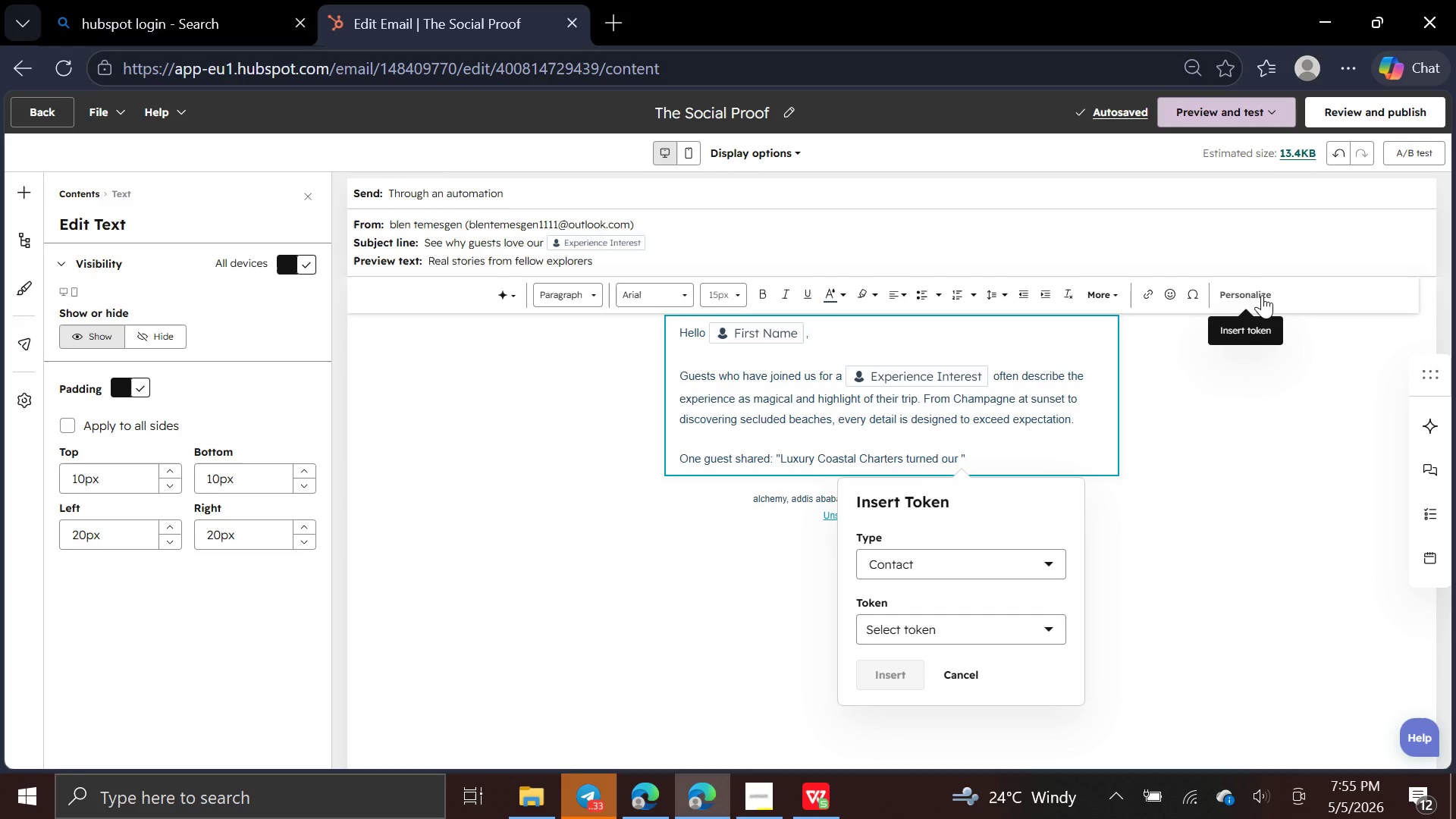 
left_click([1051, 633])
 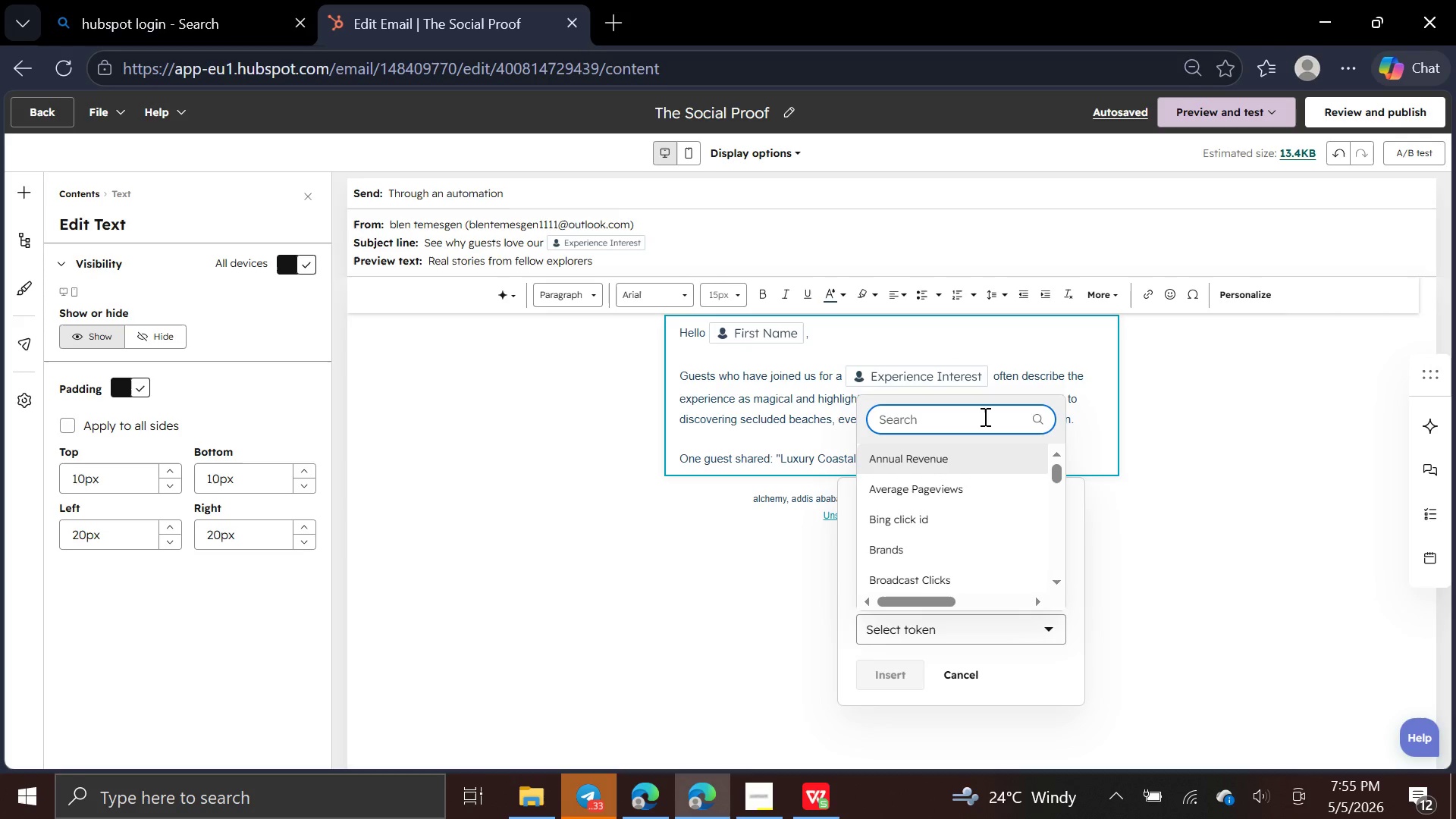 
type(exper)
 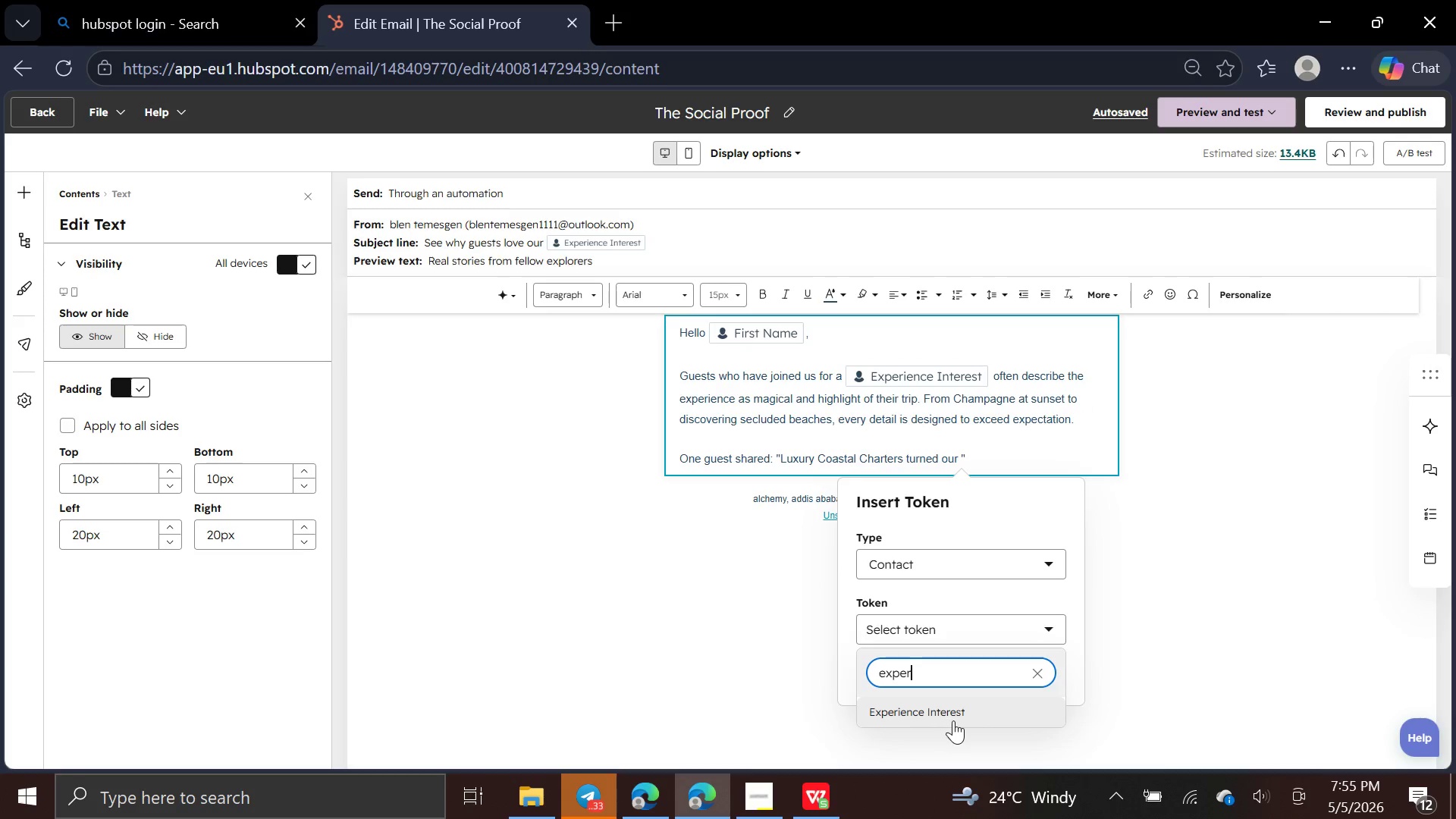 
left_click([953, 716])
 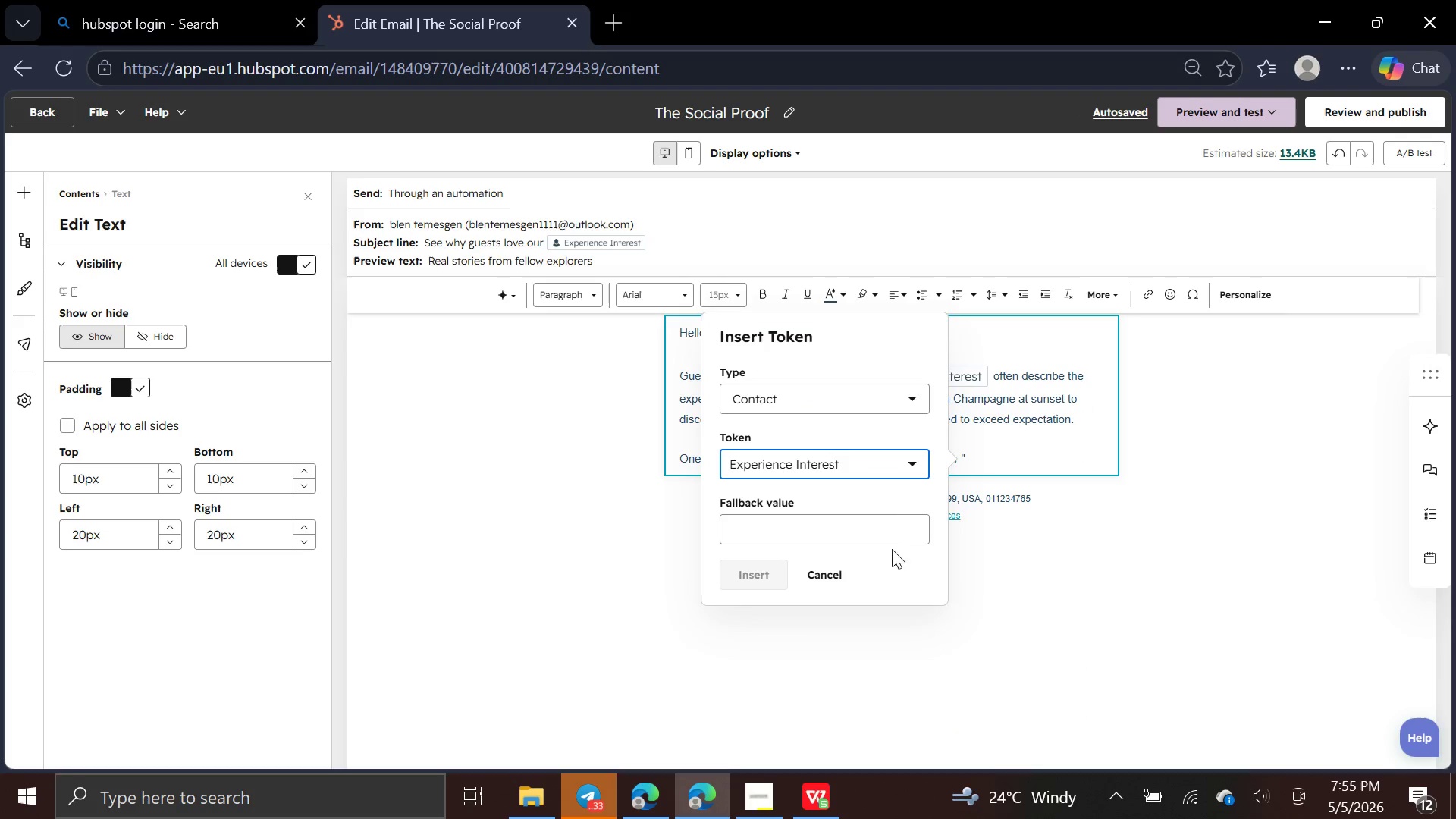 
left_click([890, 525])
 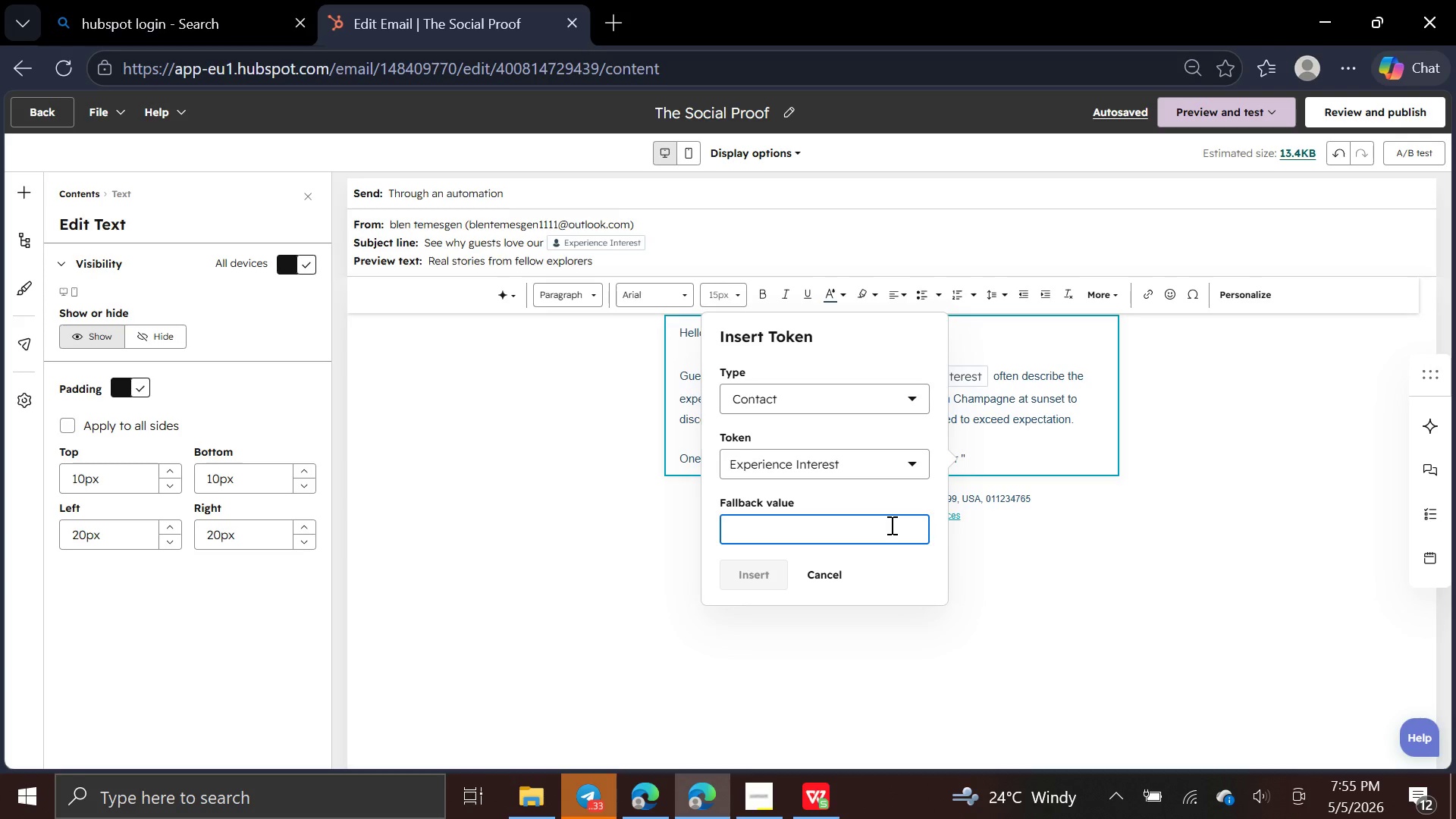 
type(Experi)
 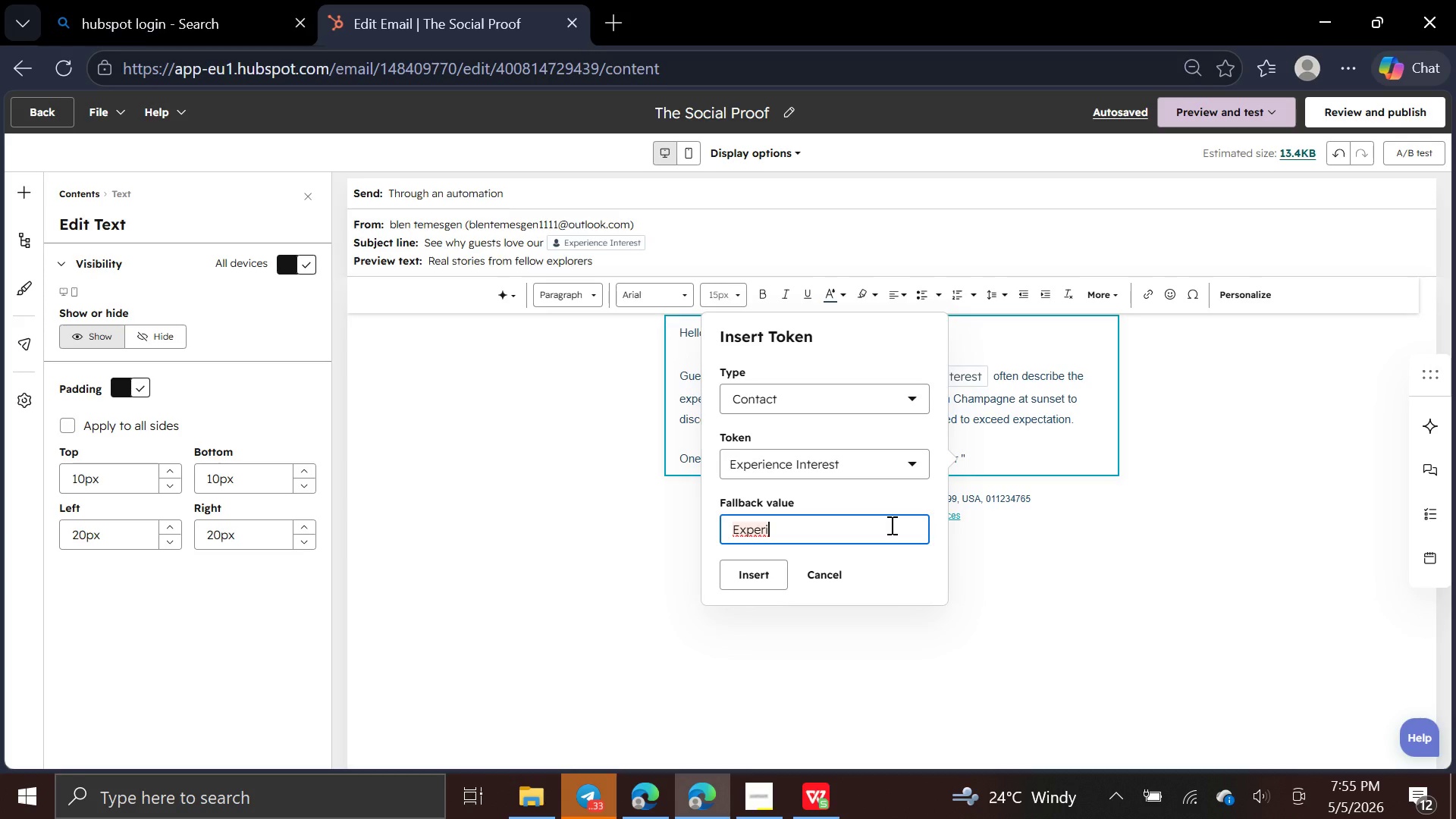 
type(ence Interest)
 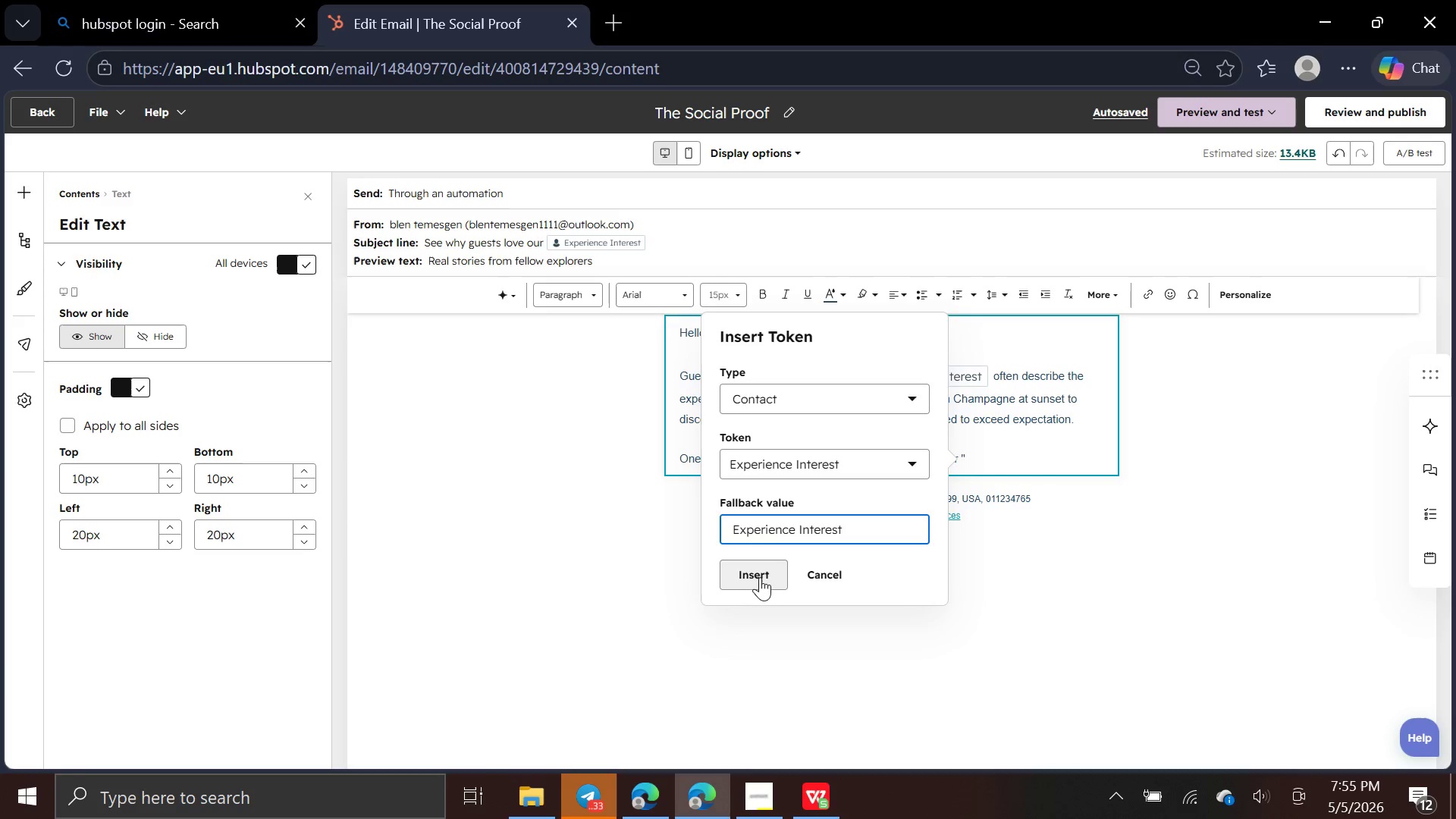 
left_click([758, 576])
 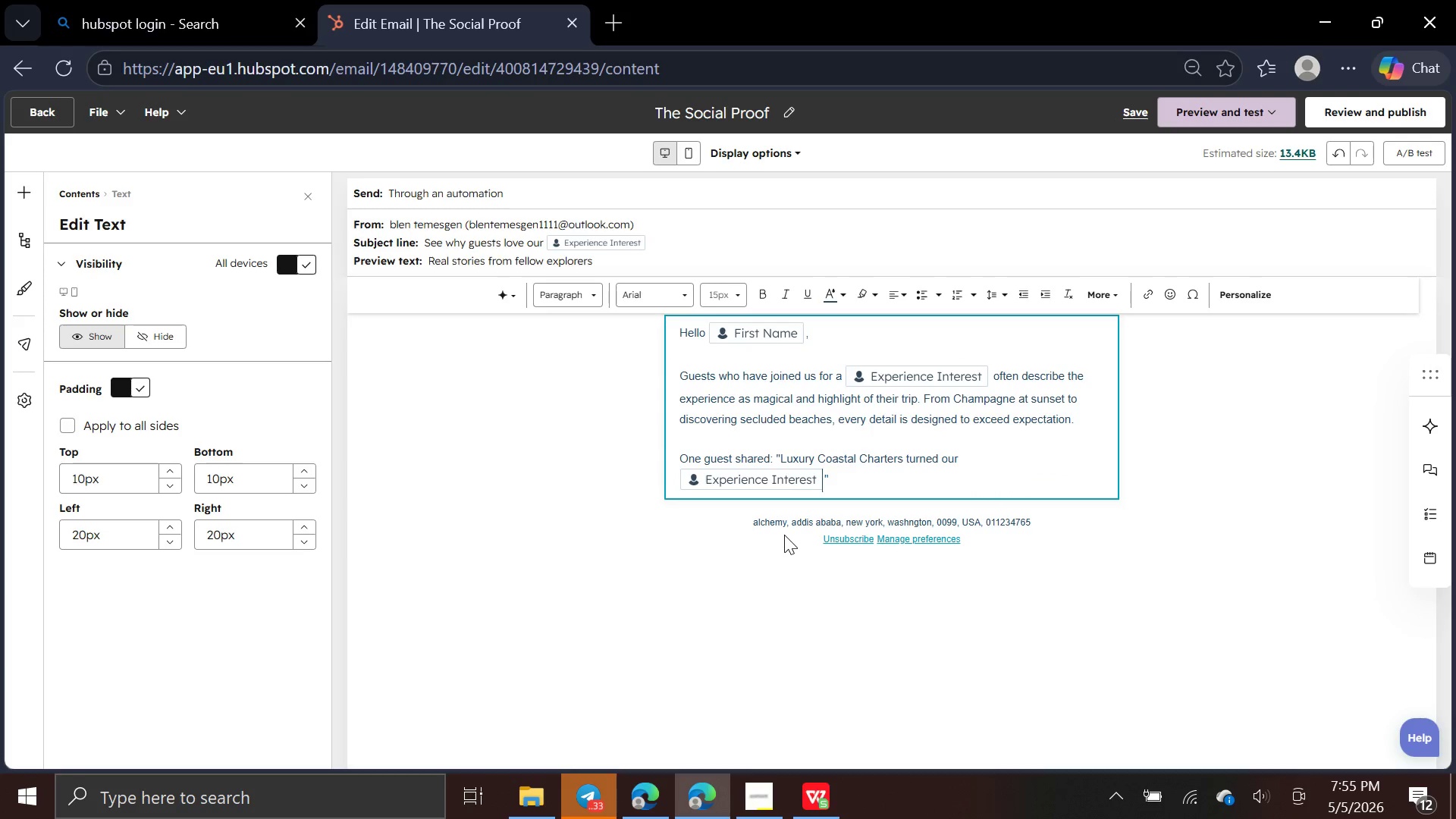 
key(Space)
 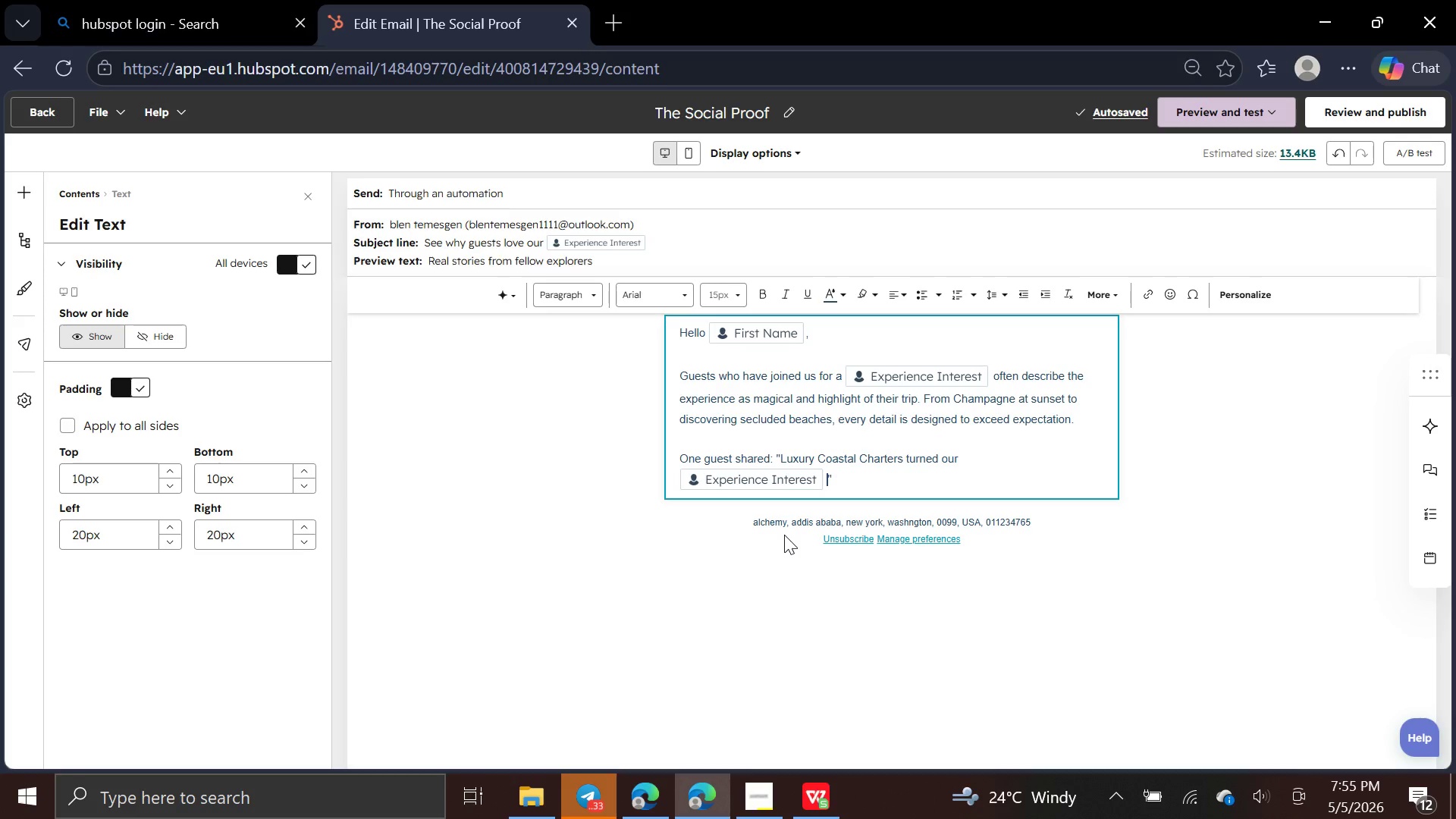 
wait(6.92)
 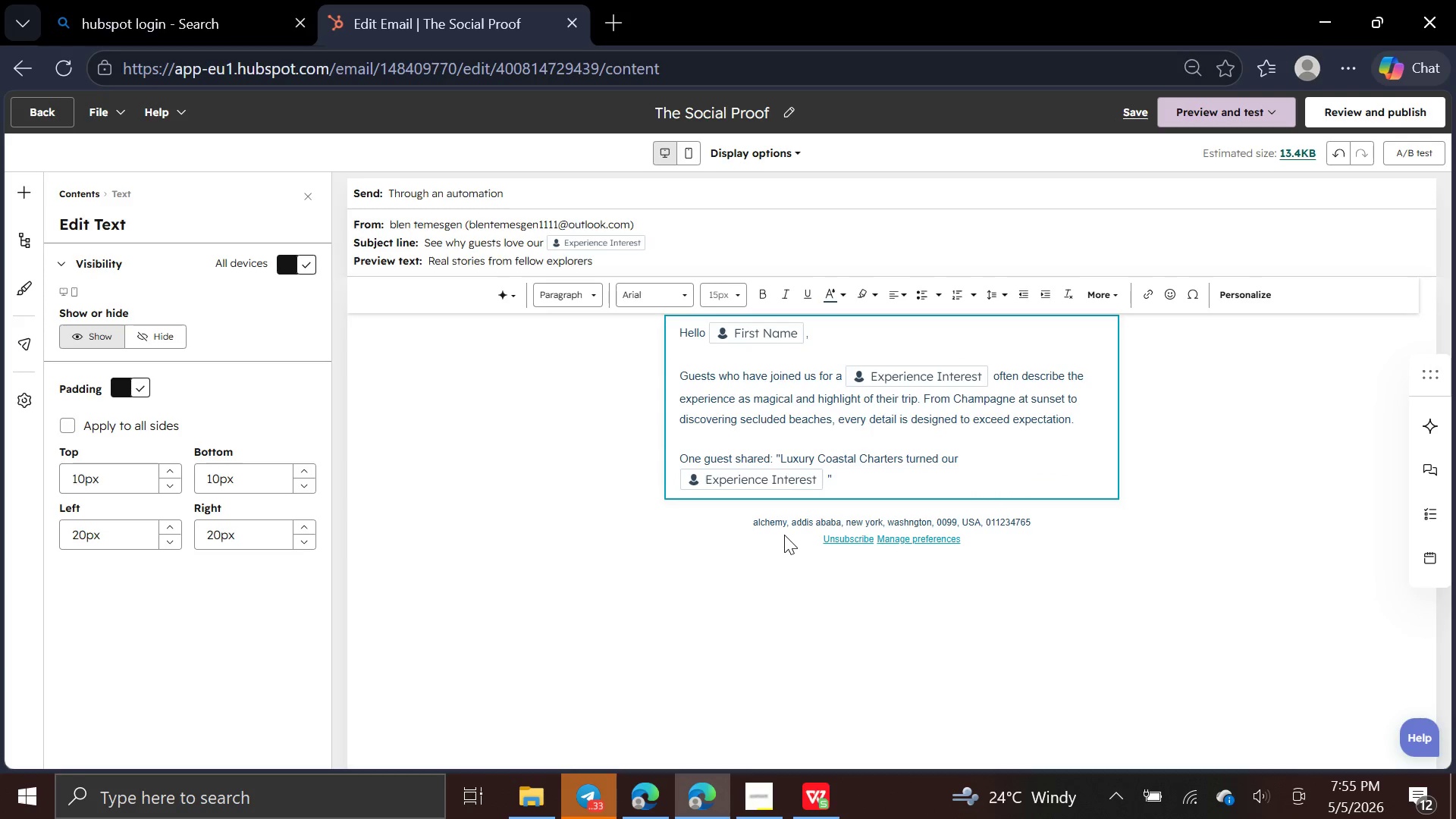 
type(in to a memory we will treasure )
 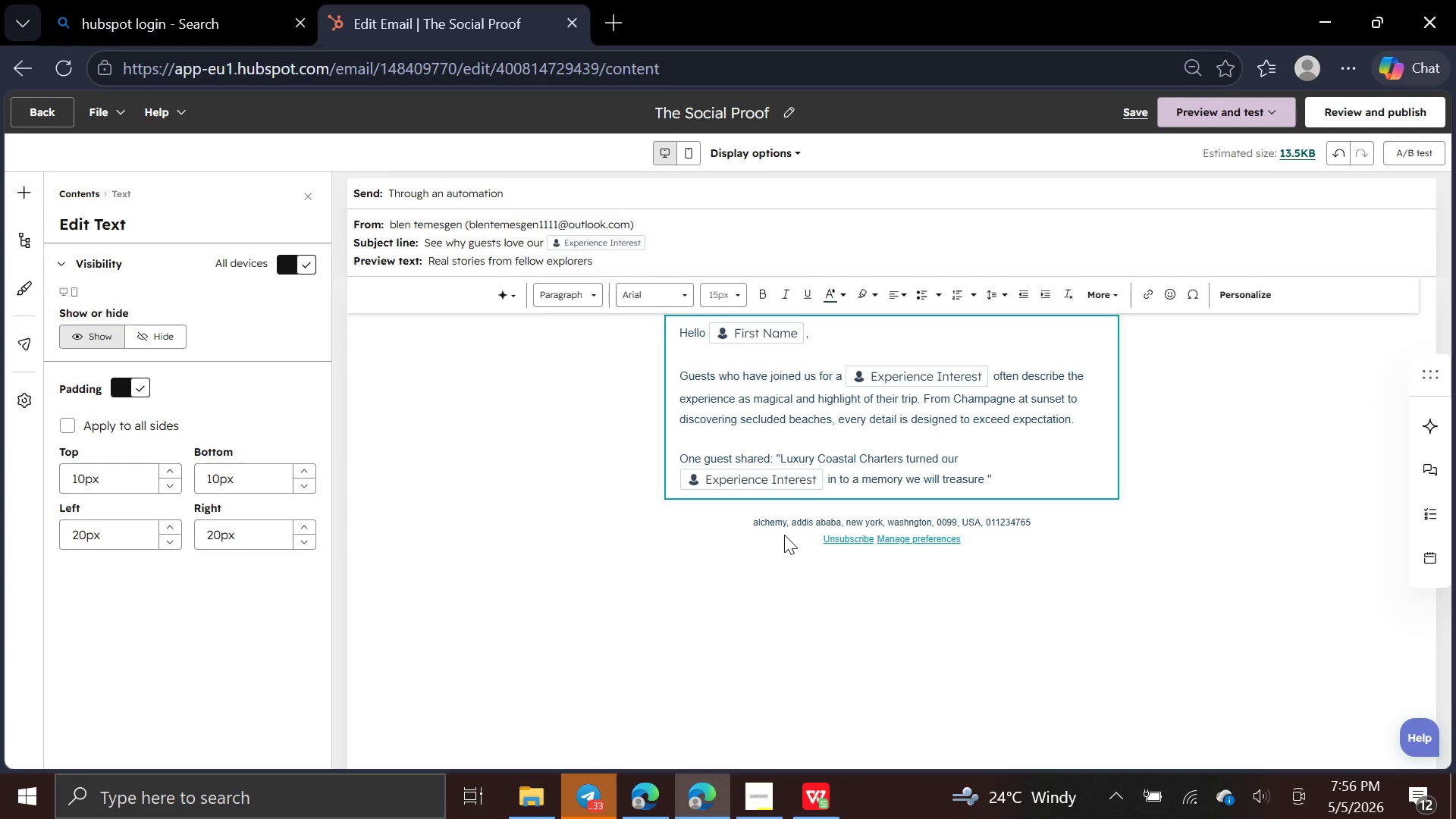 
type(forever)
 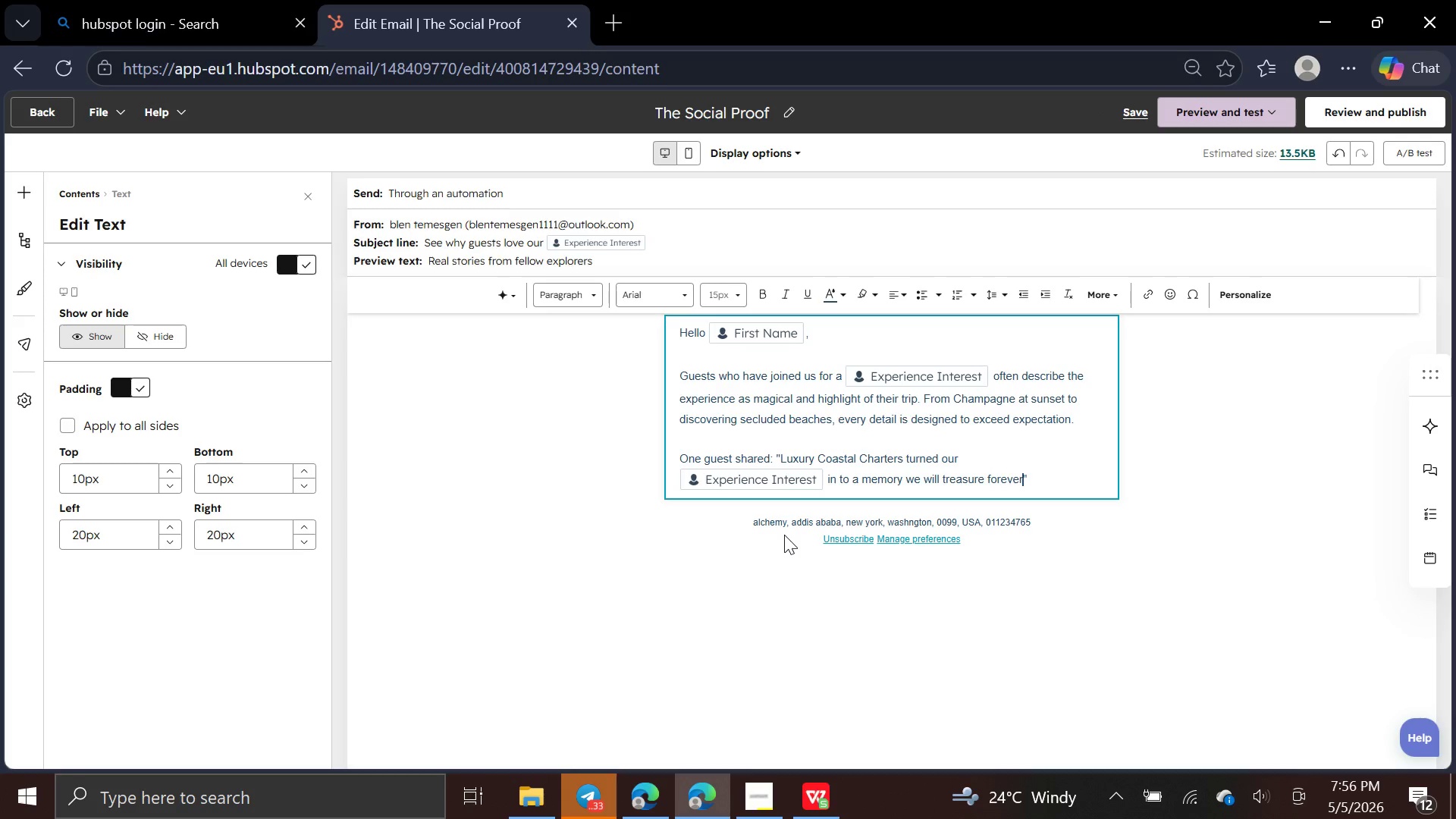 
key(Period)
 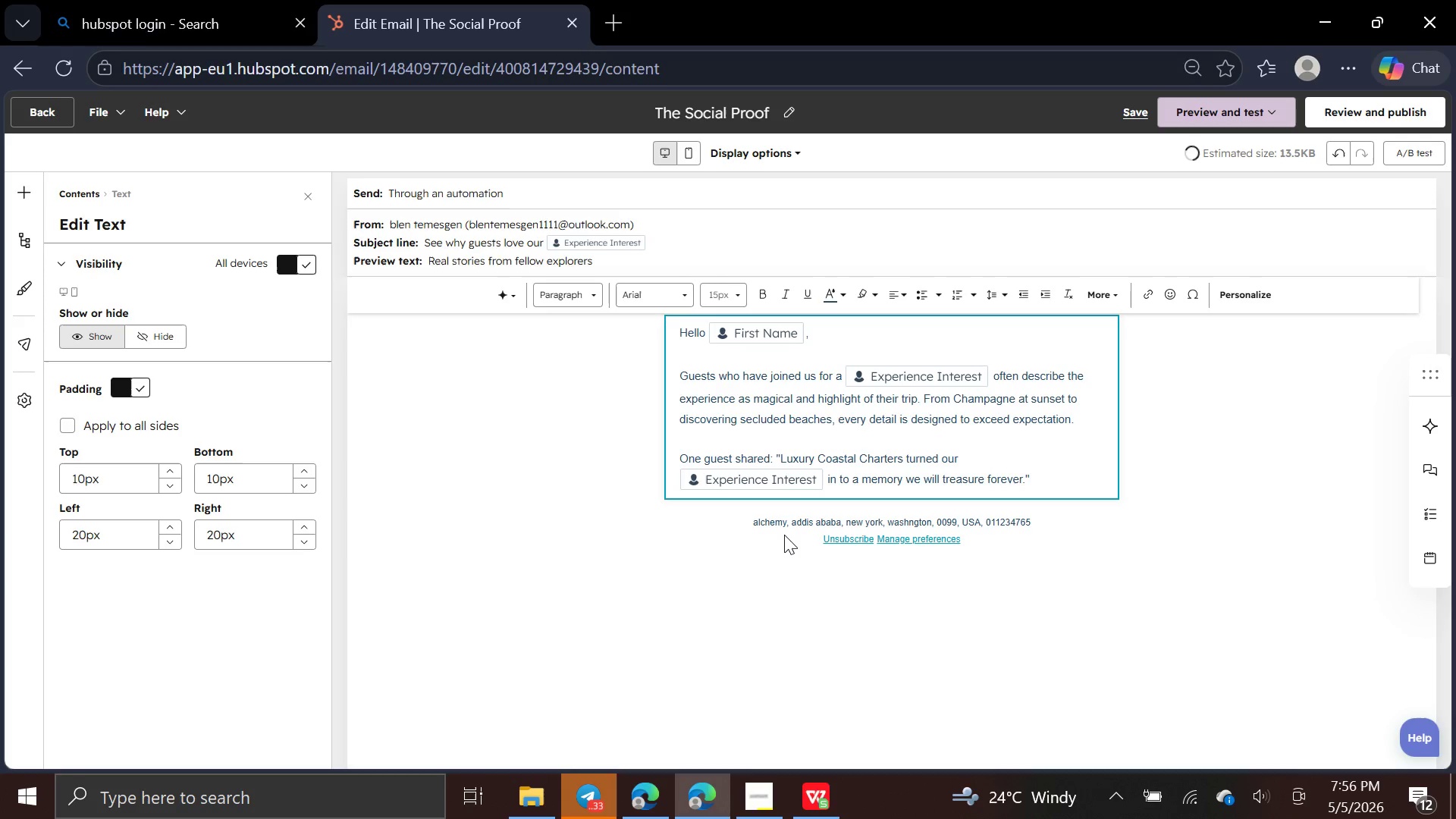 
key(ArrowRight)
 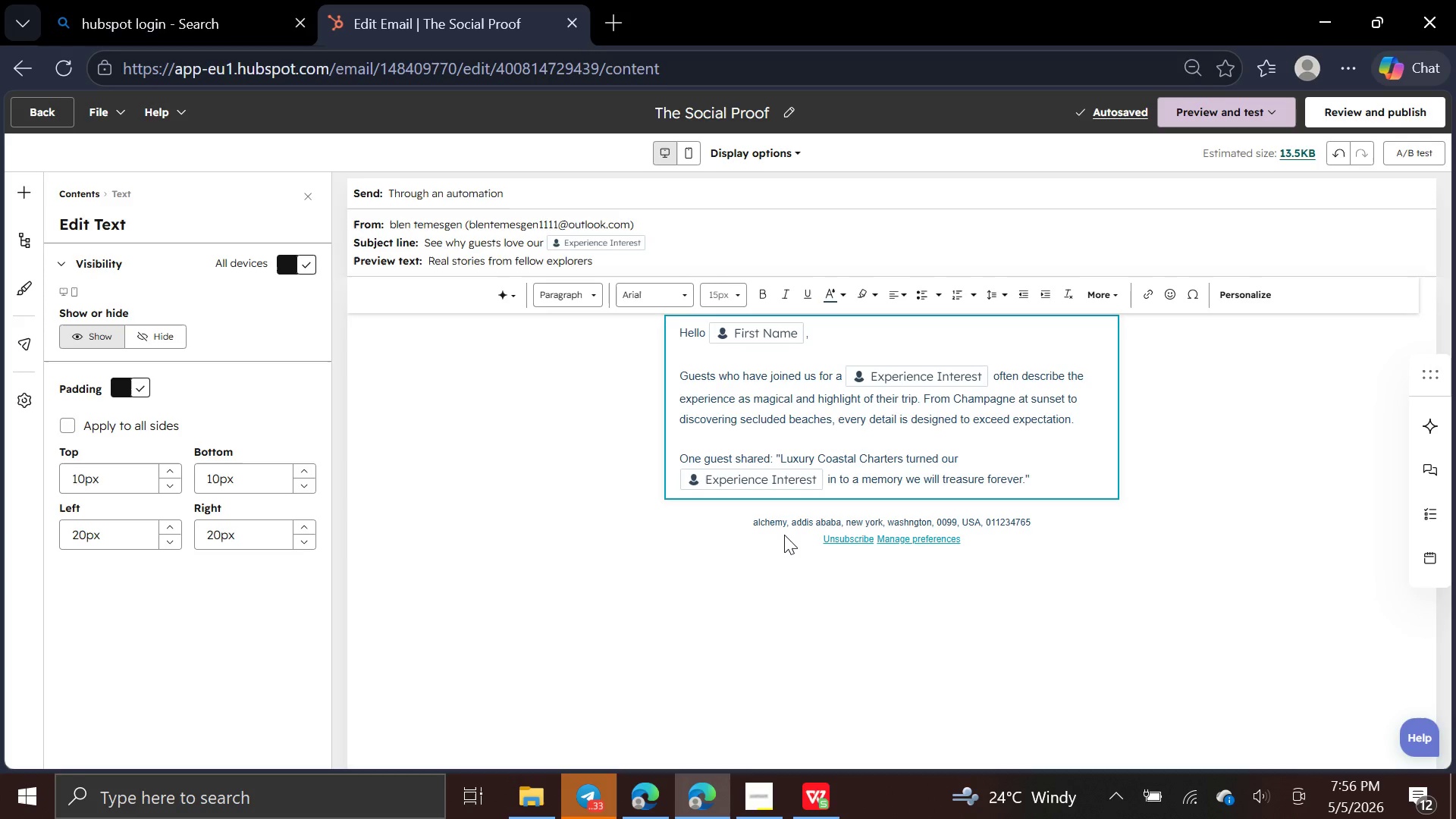 
wait(7.72)
 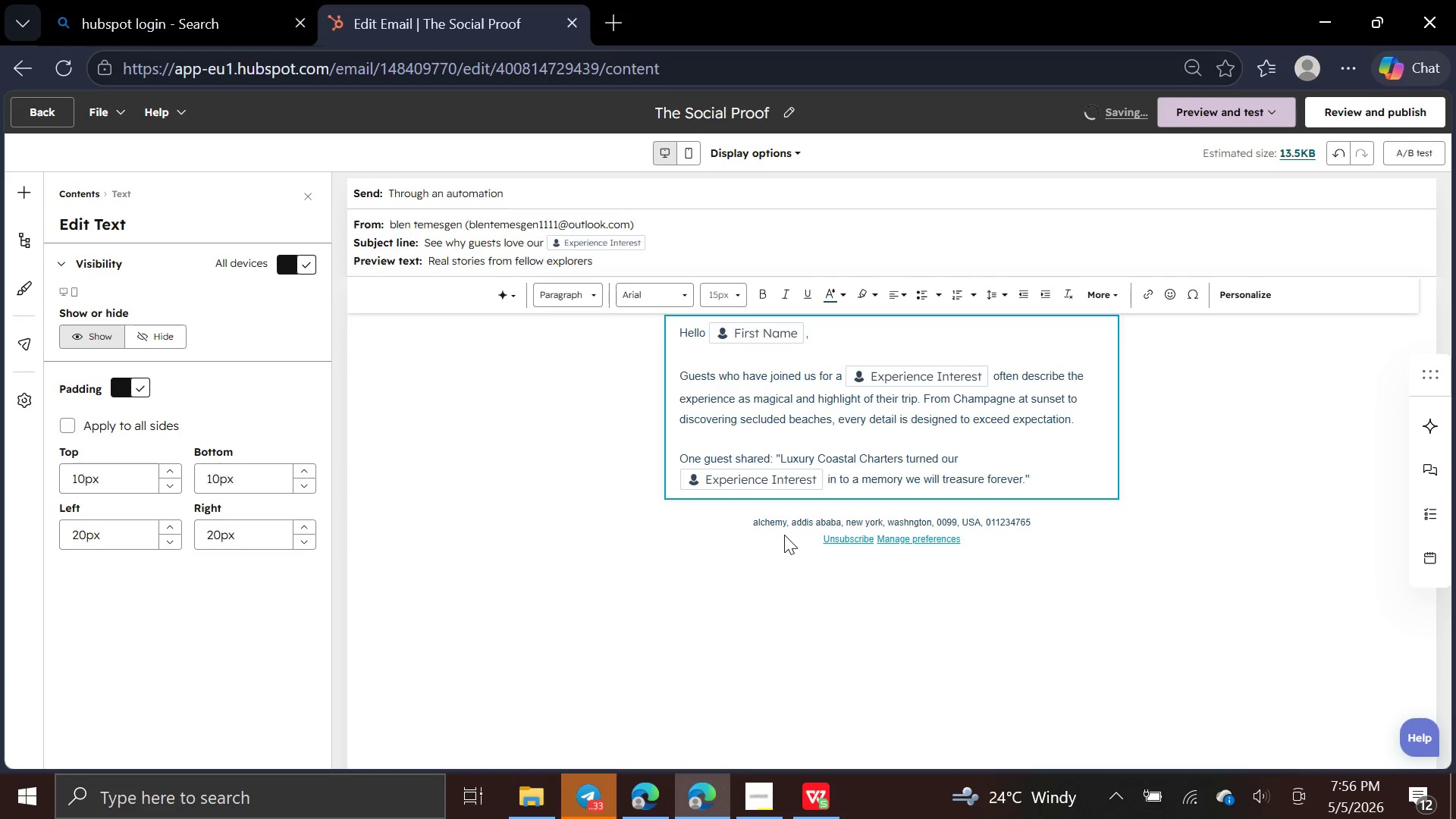 
key(Enter)
 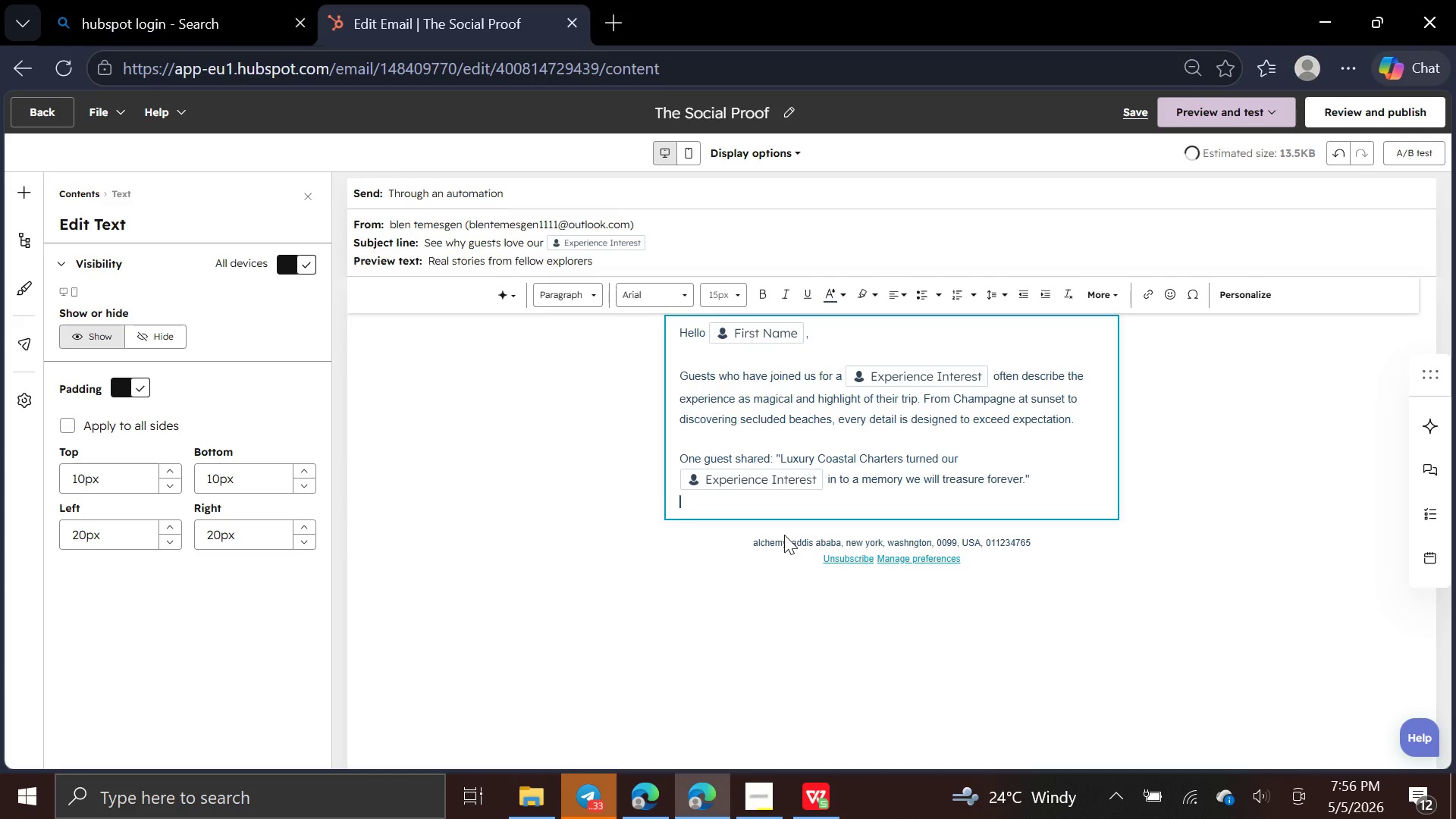 
key(Enter)
 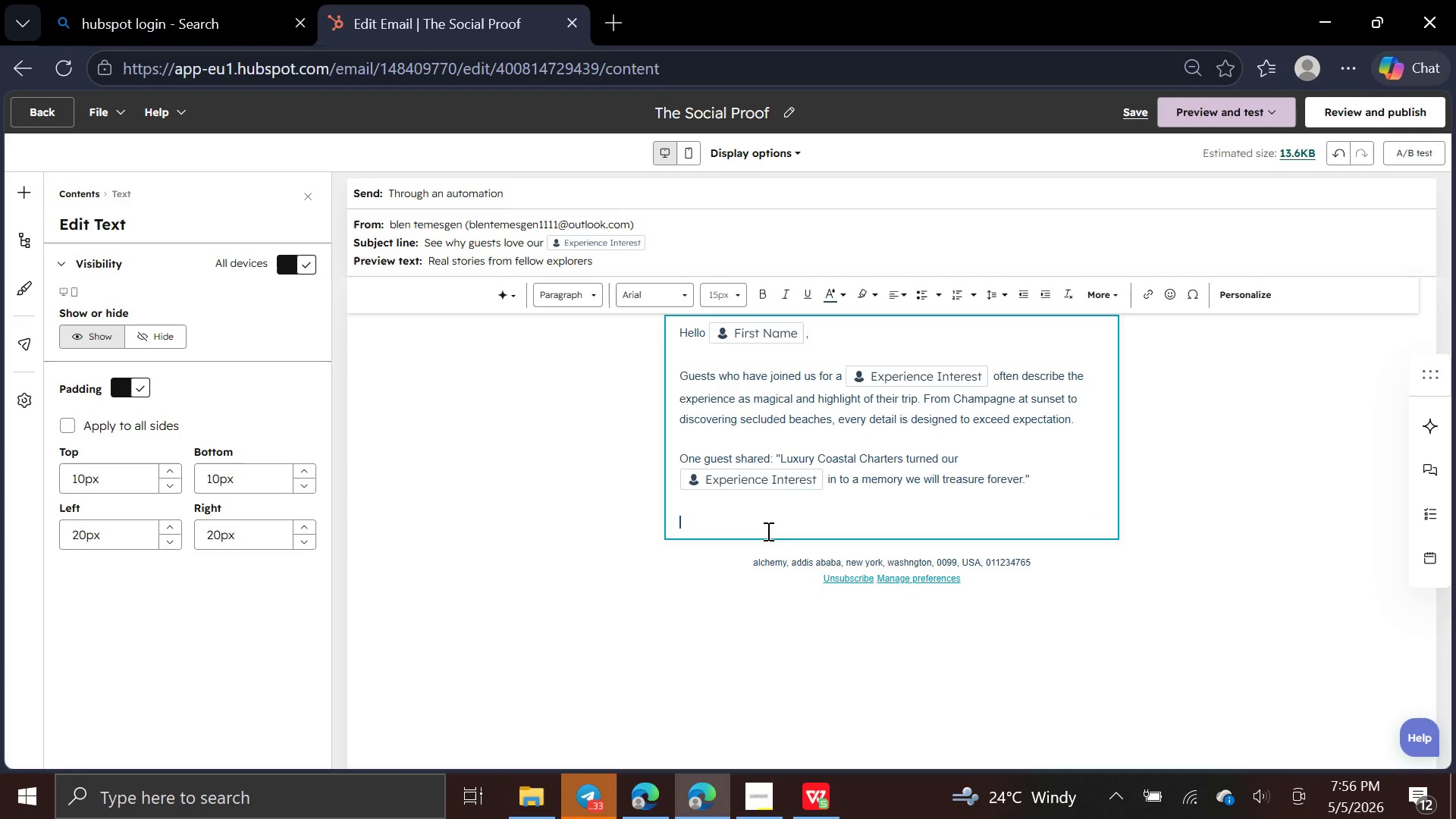 
type(Explore our gall)
 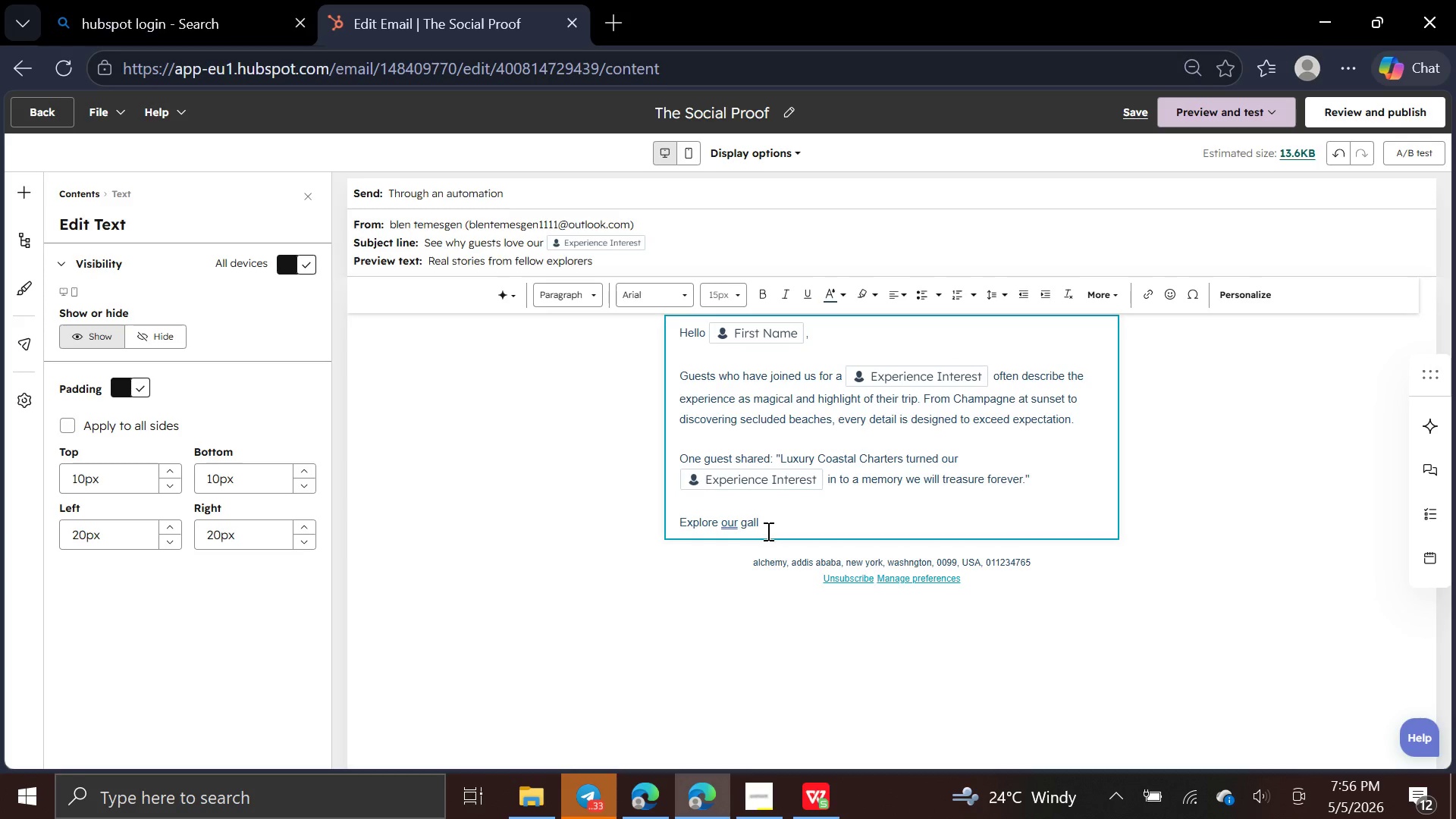 
type(ery to see the joy and breathtaking views that await you.)
 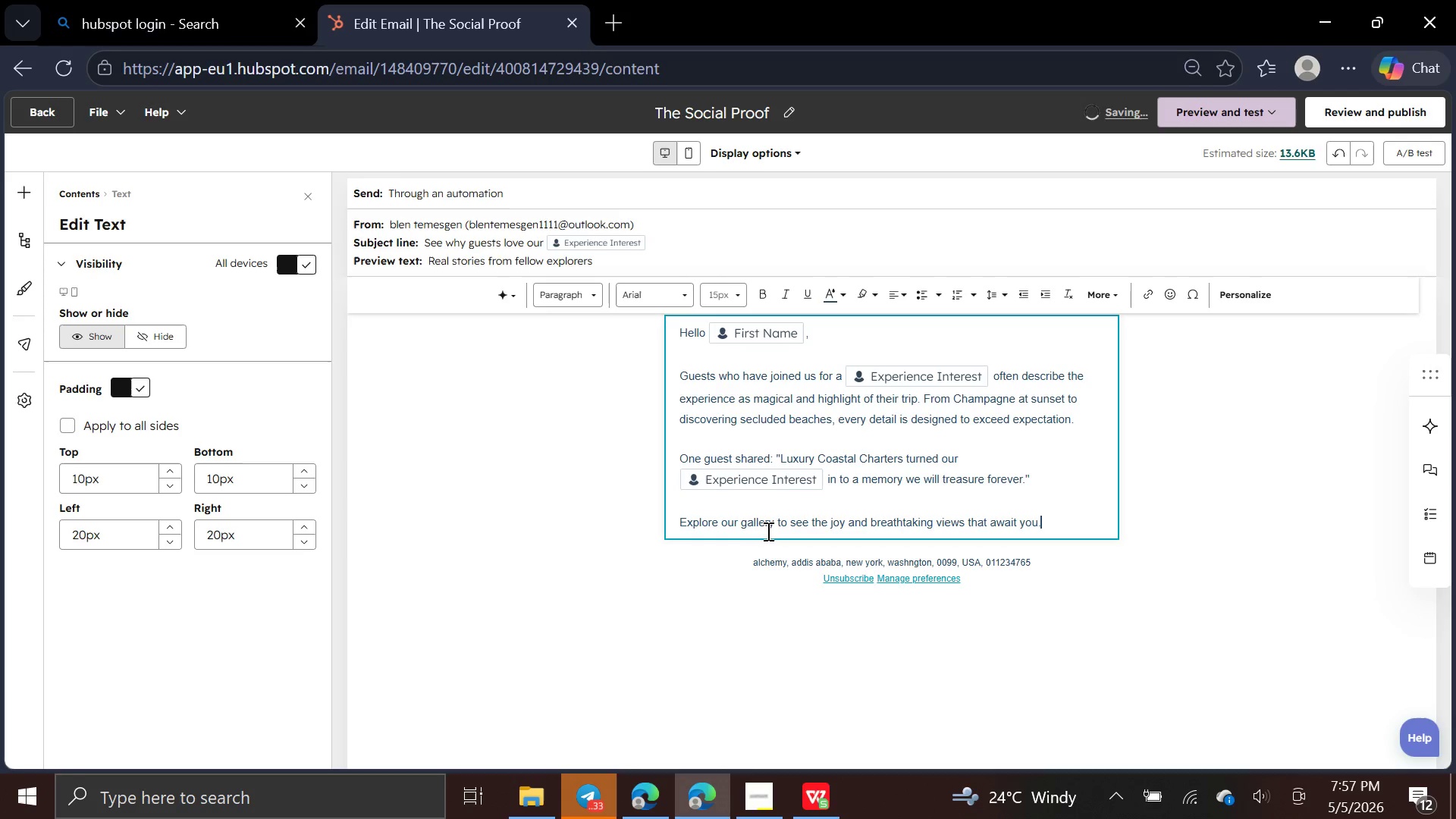 
wait(8.31)
 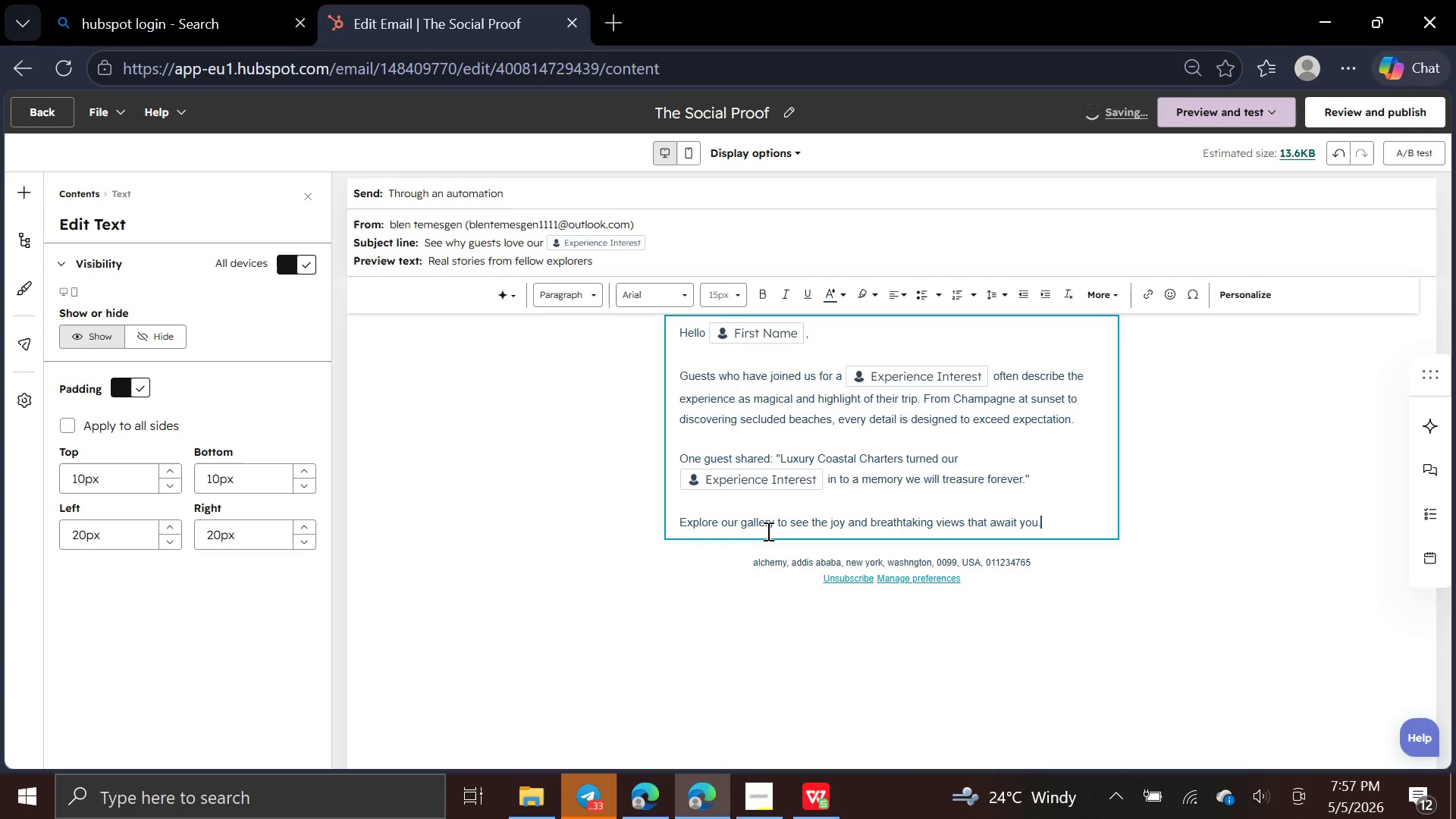 
left_click([19, 184])
 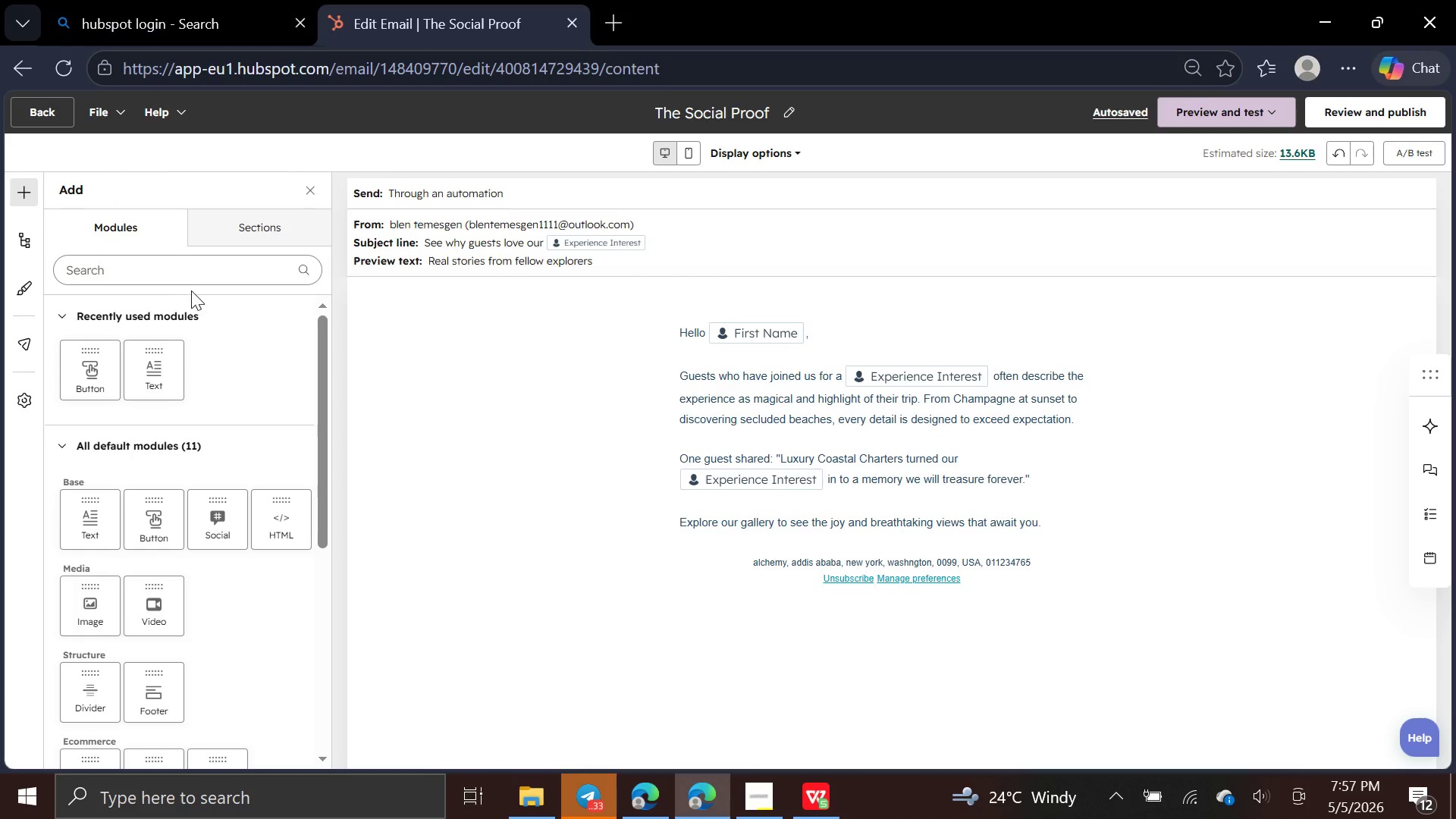 
left_click([195, 281])
 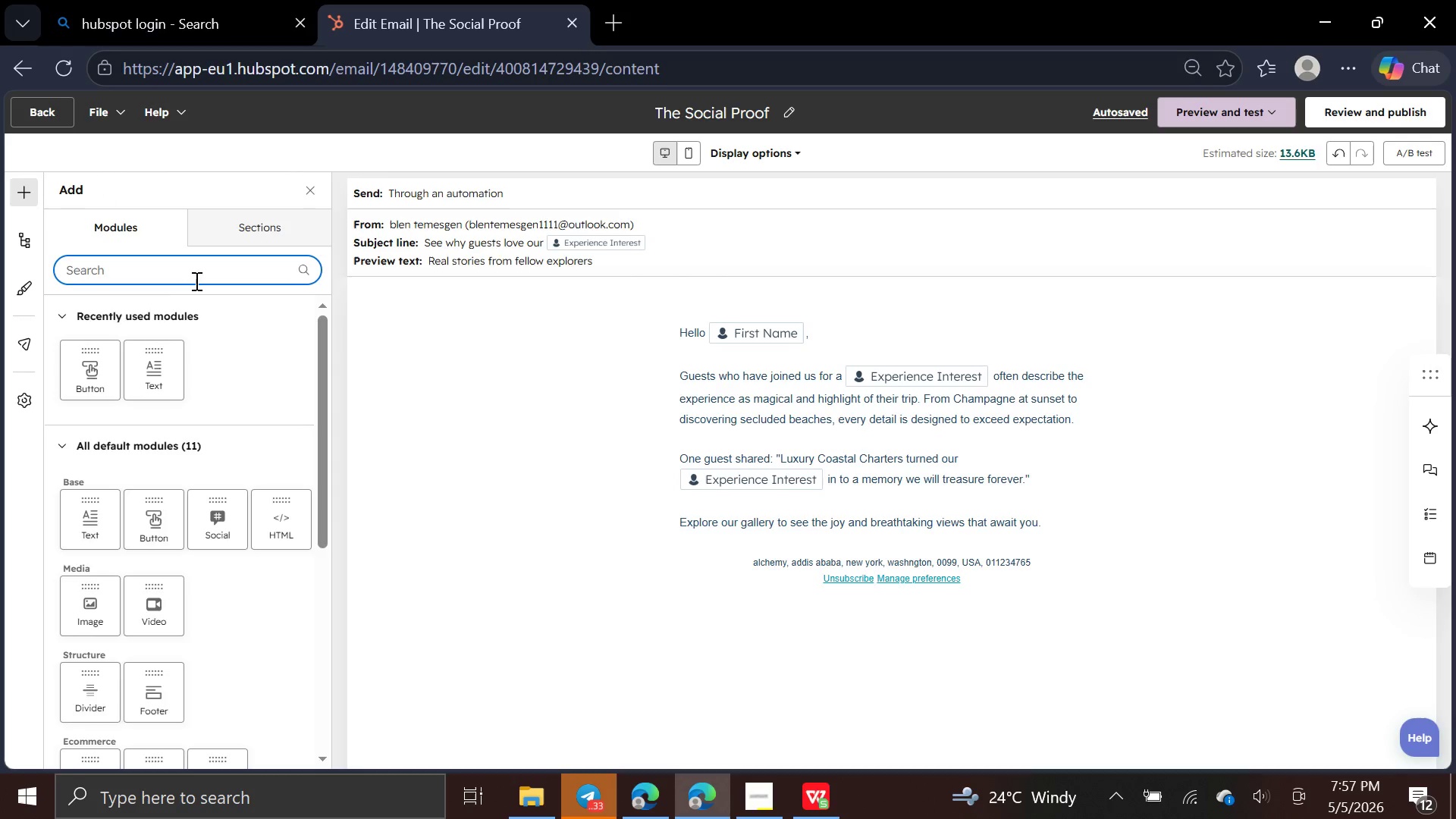 
type(cta)
 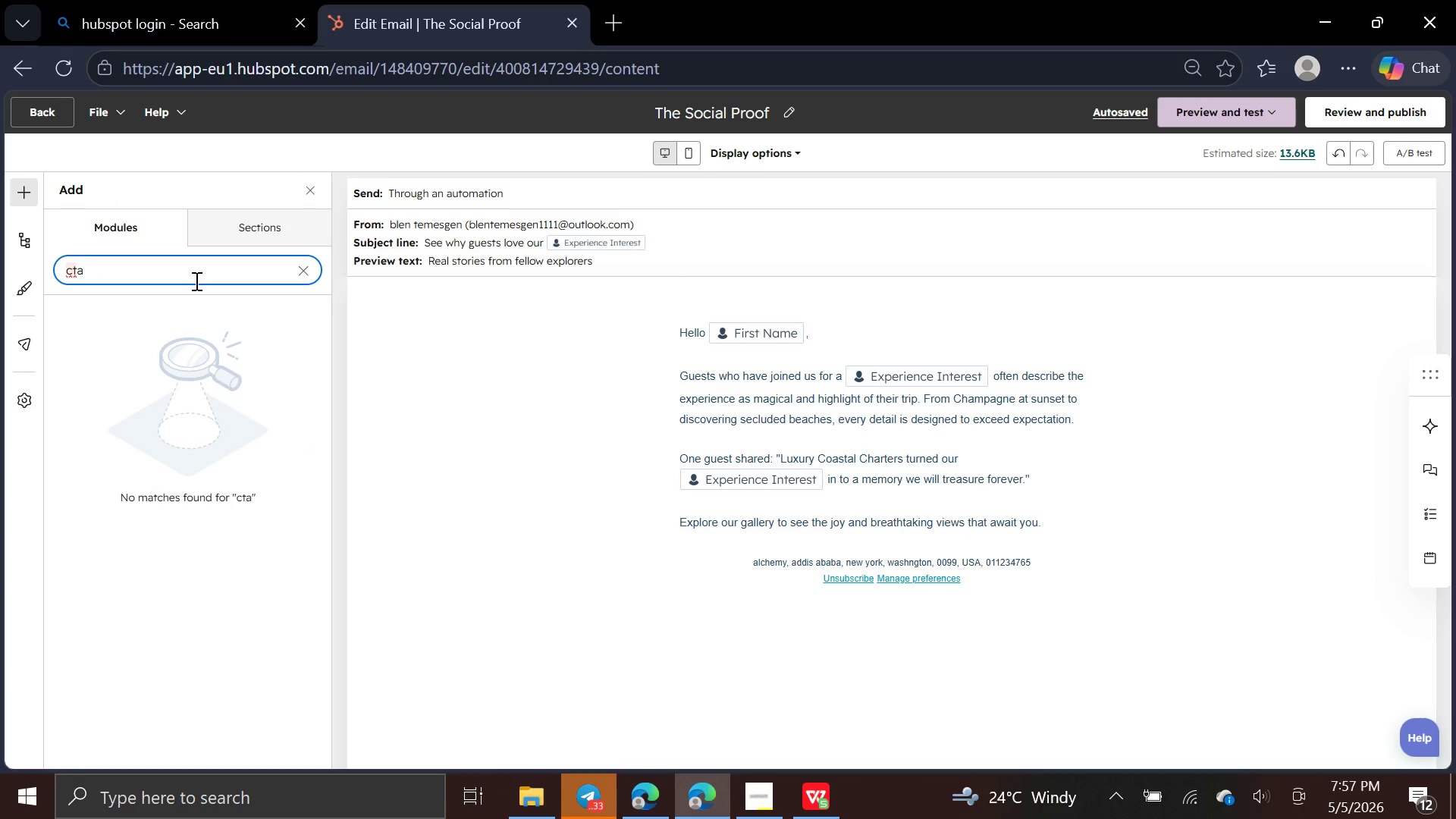 
hold_key(key=Backspace, duration=0.69)
 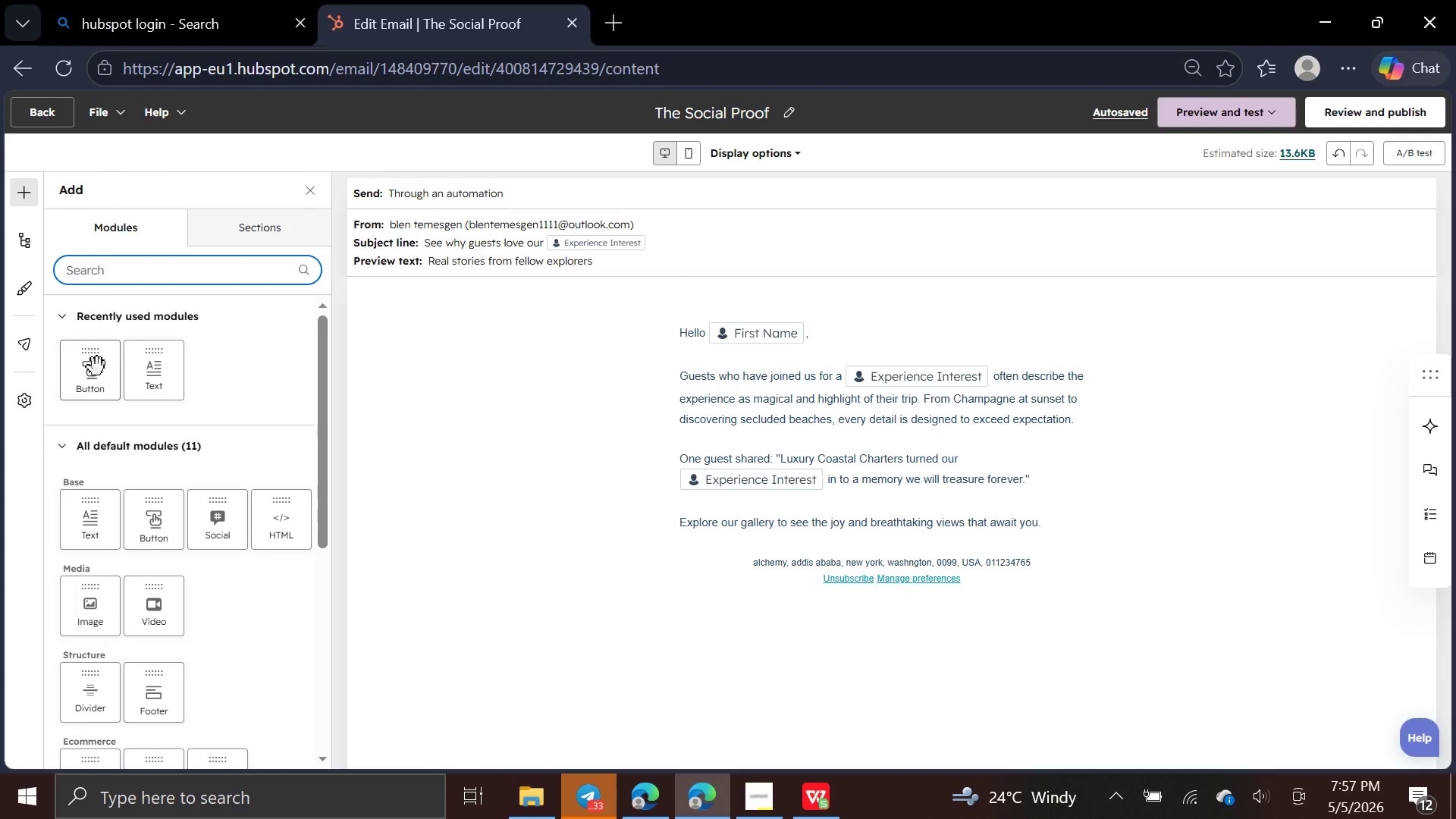 
left_click_drag(start_coordinate=[96, 367], to_coordinate=[598, 553])
 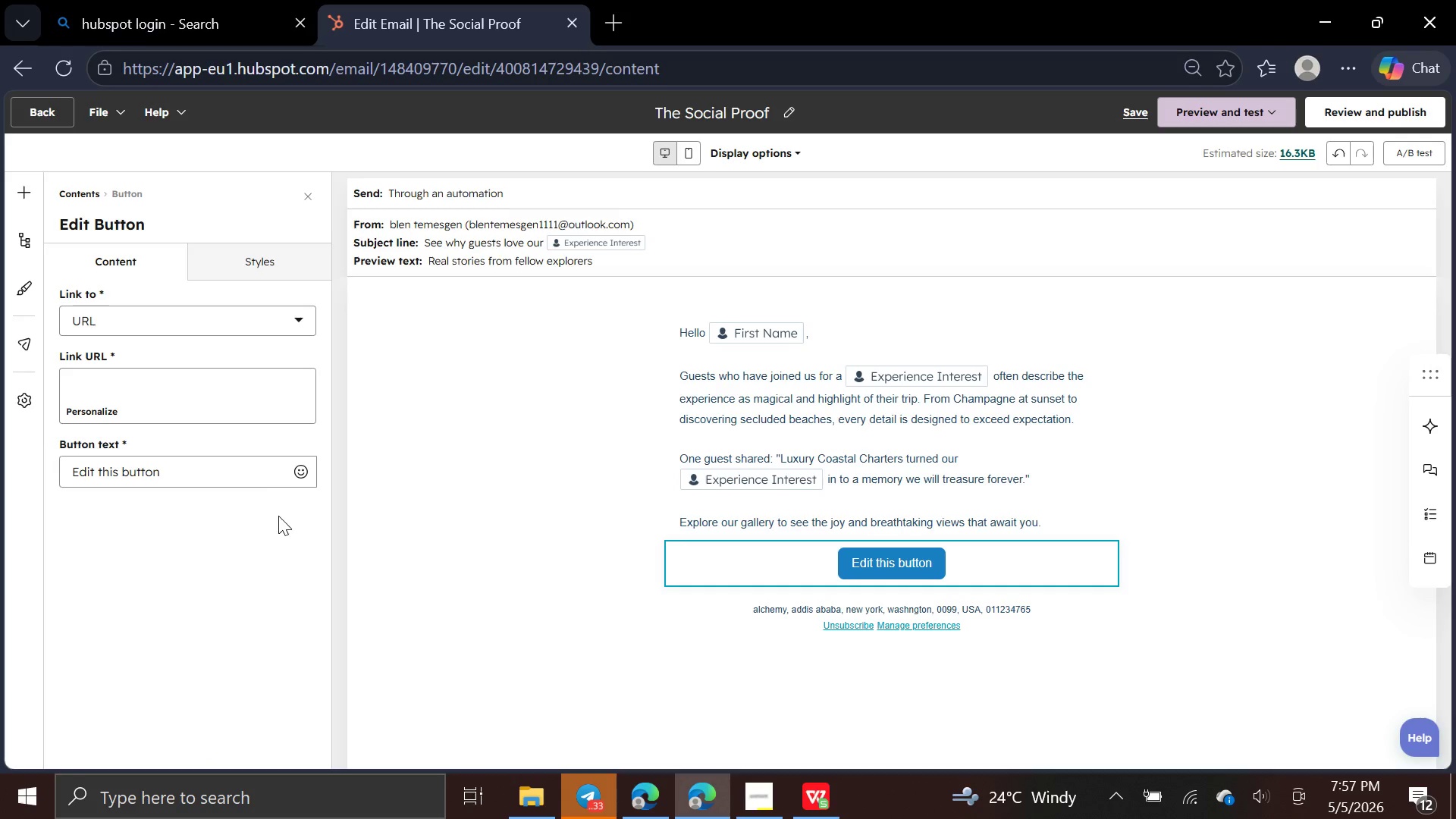 
left_click([255, 482])
 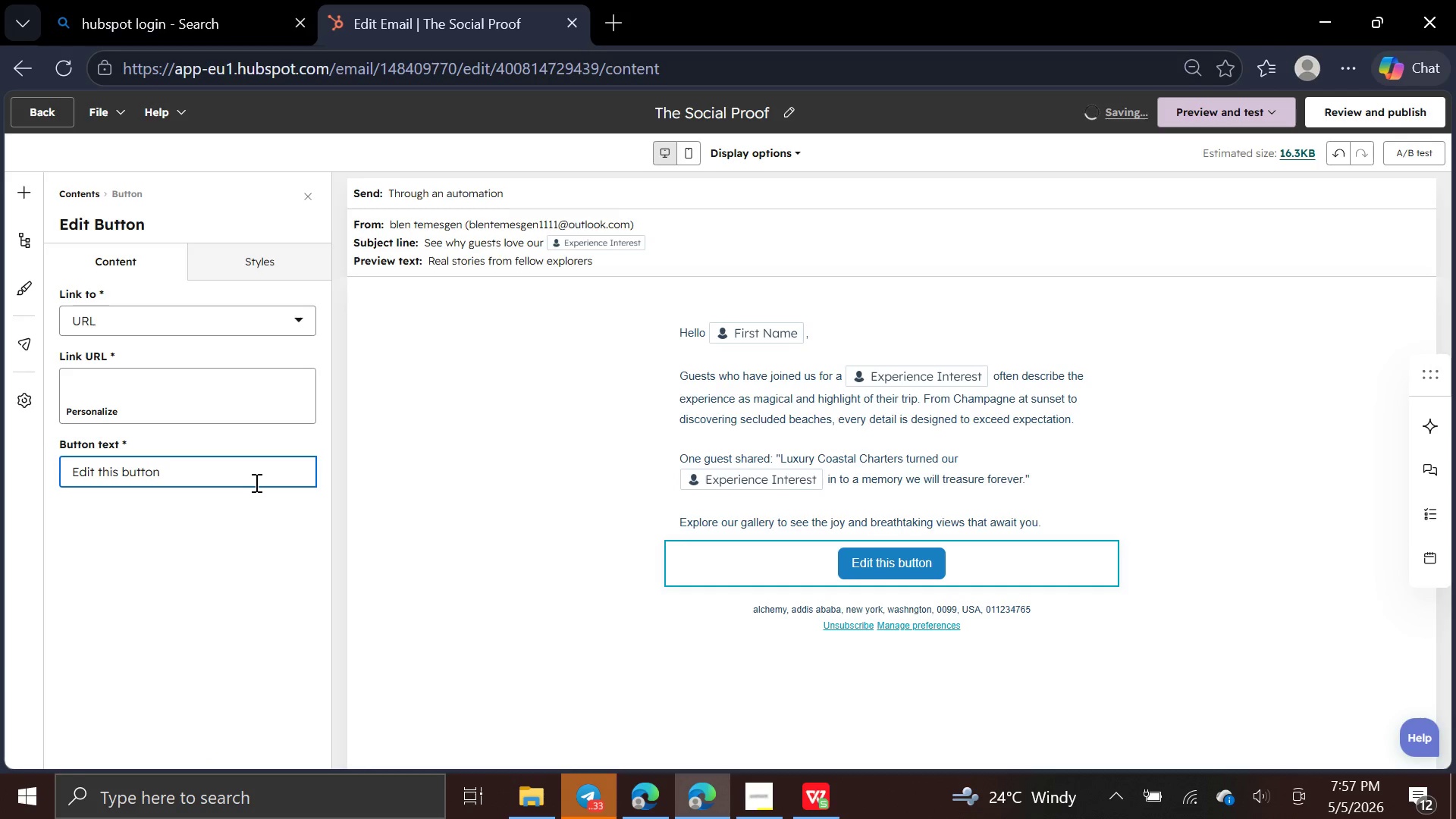 
hold_key(key=Backspace, duration=1.19)
 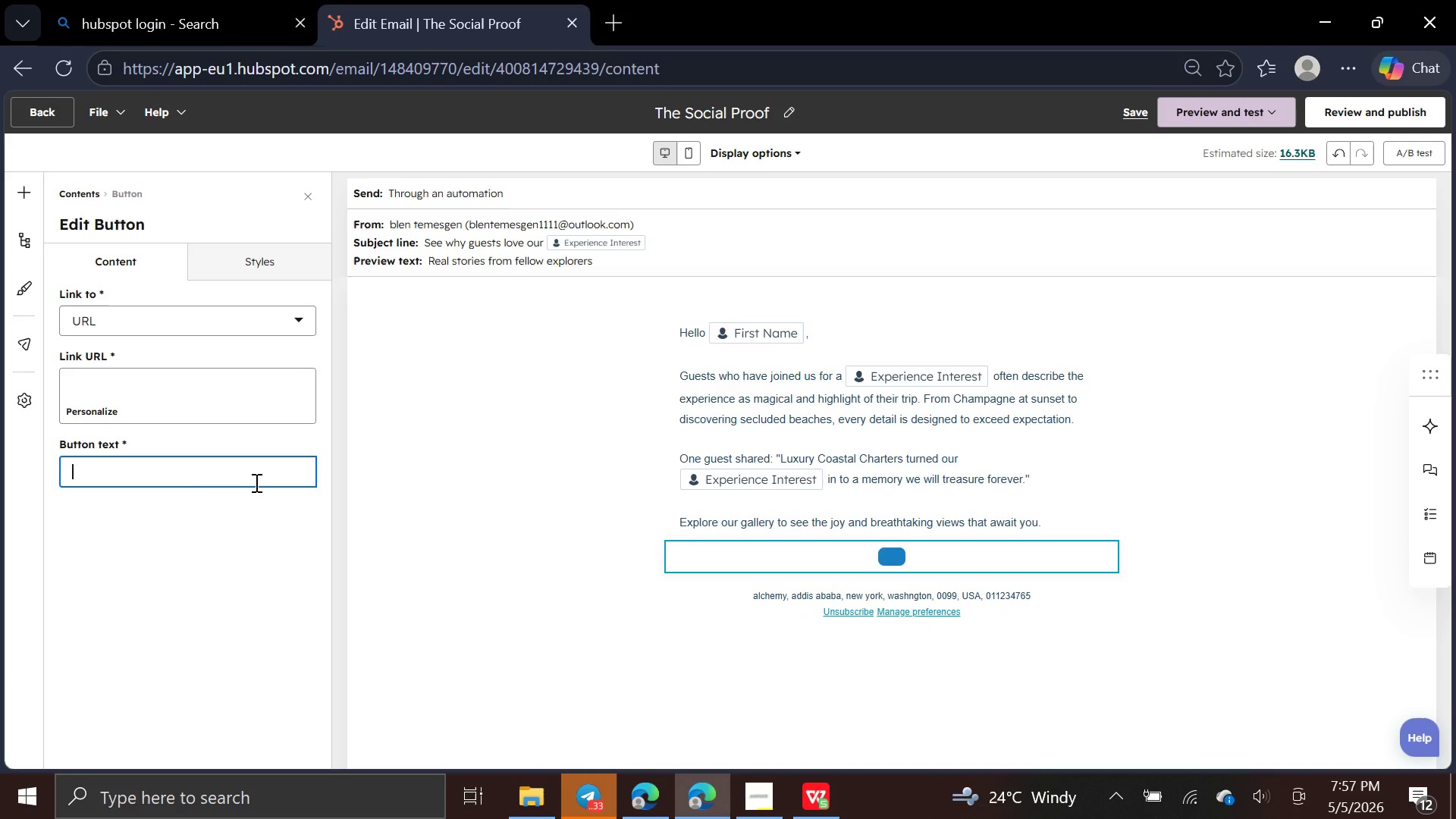 
type(View )
 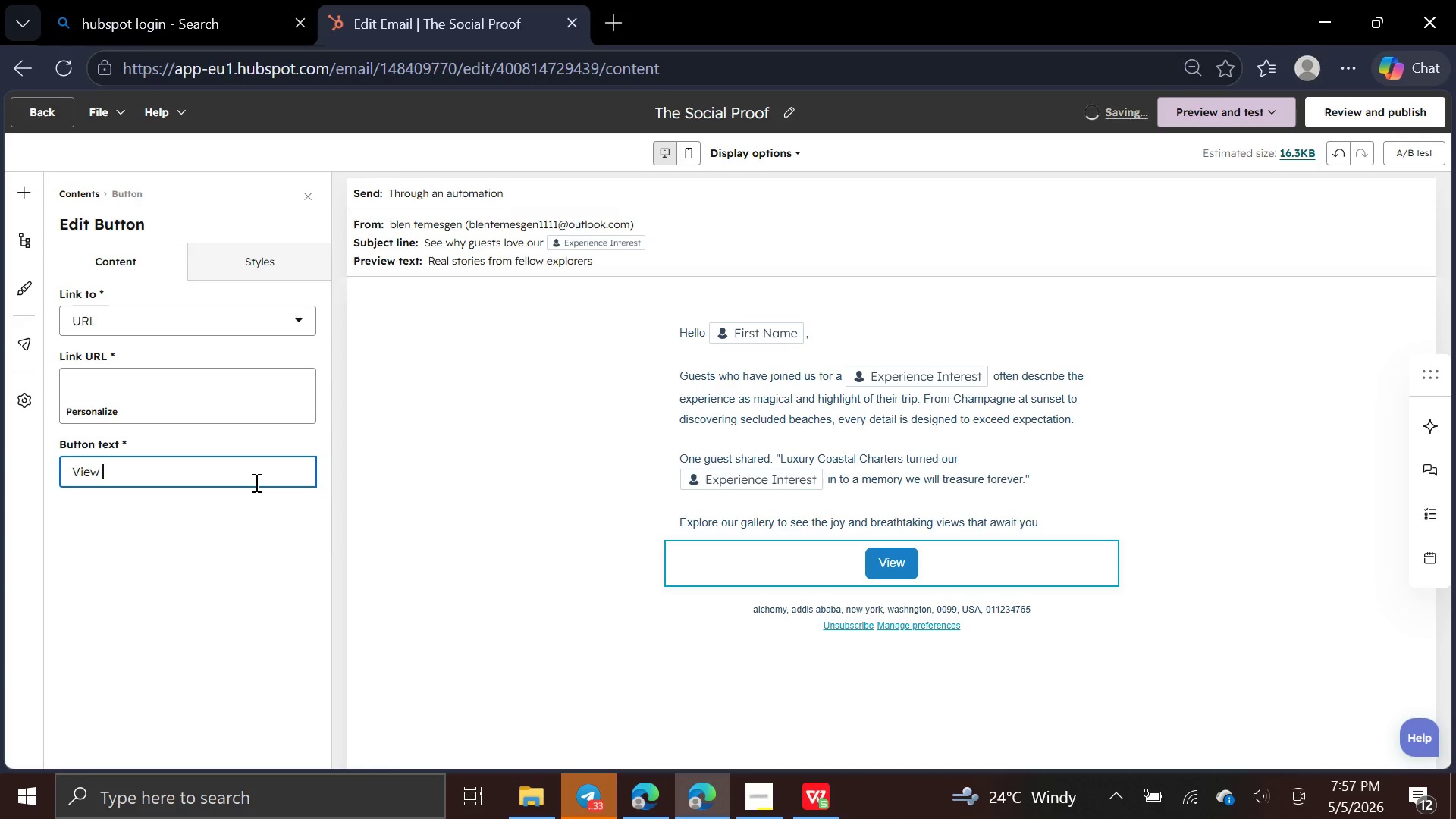 
type(Guest Experiences)
 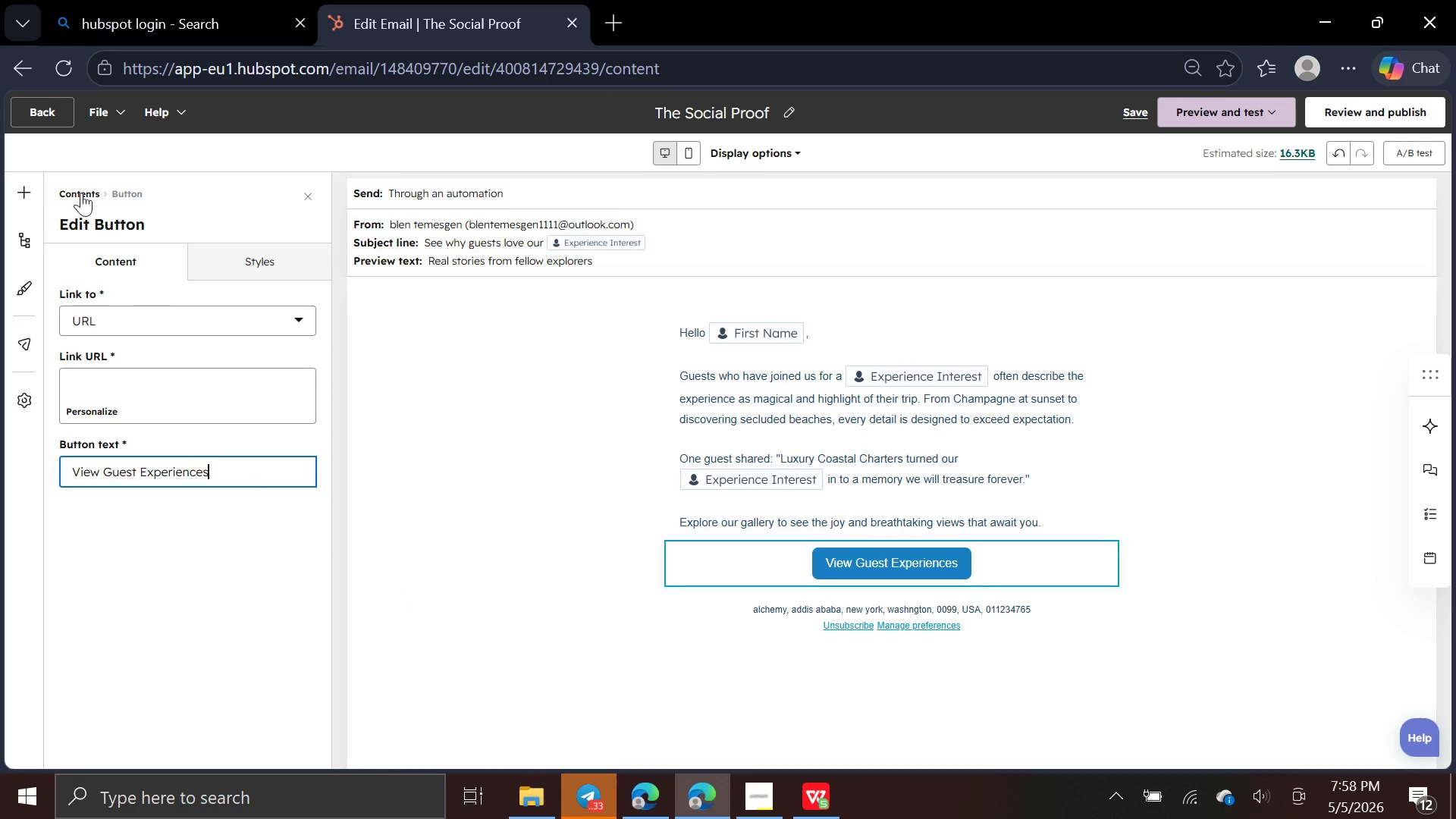 
left_click([31, 180])
 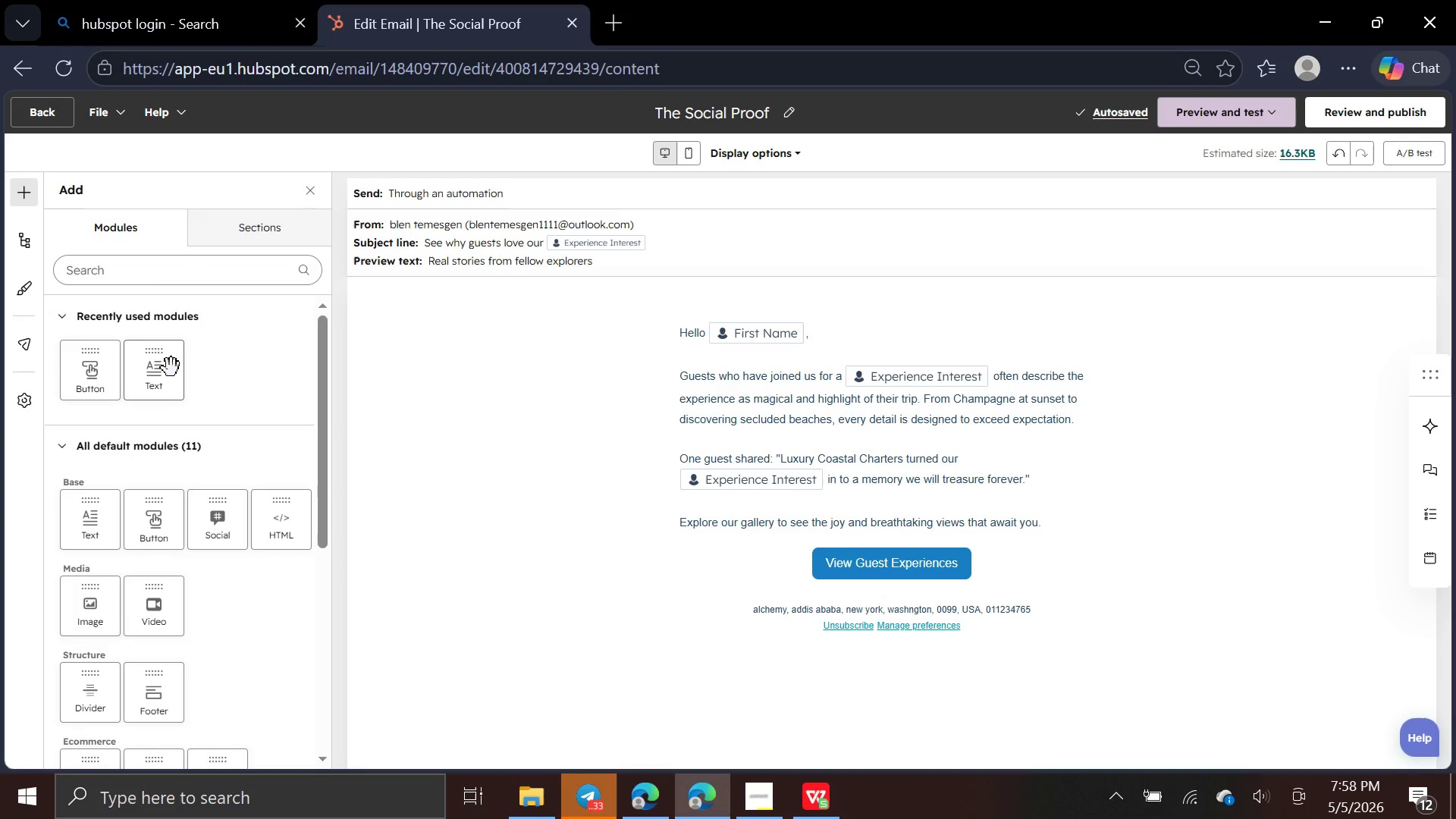 
left_click_drag(start_coordinate=[165, 368], to_coordinate=[460, 580])
 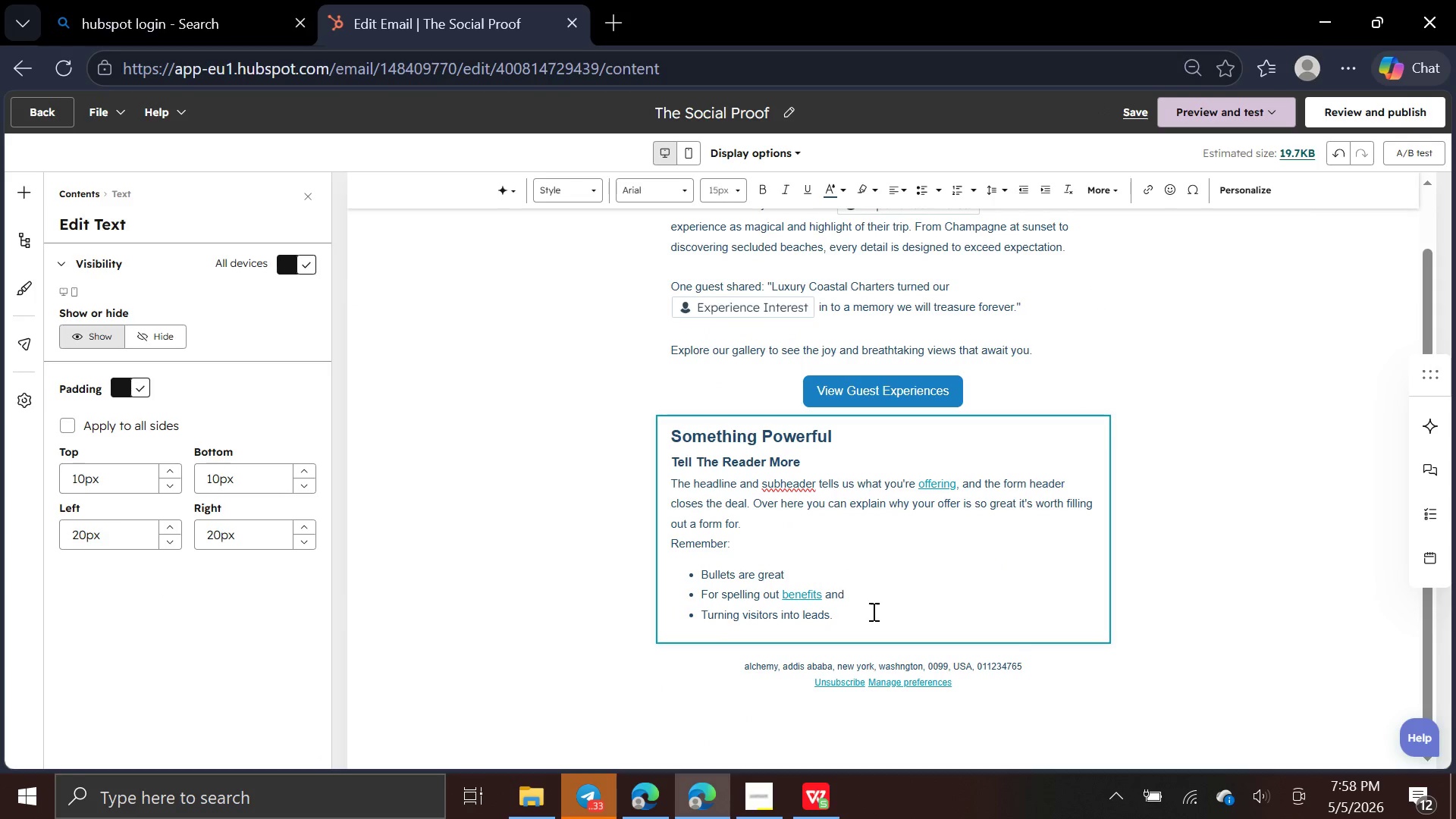 
left_click_drag(start_coordinate=[854, 626], to_coordinate=[840, 619])
 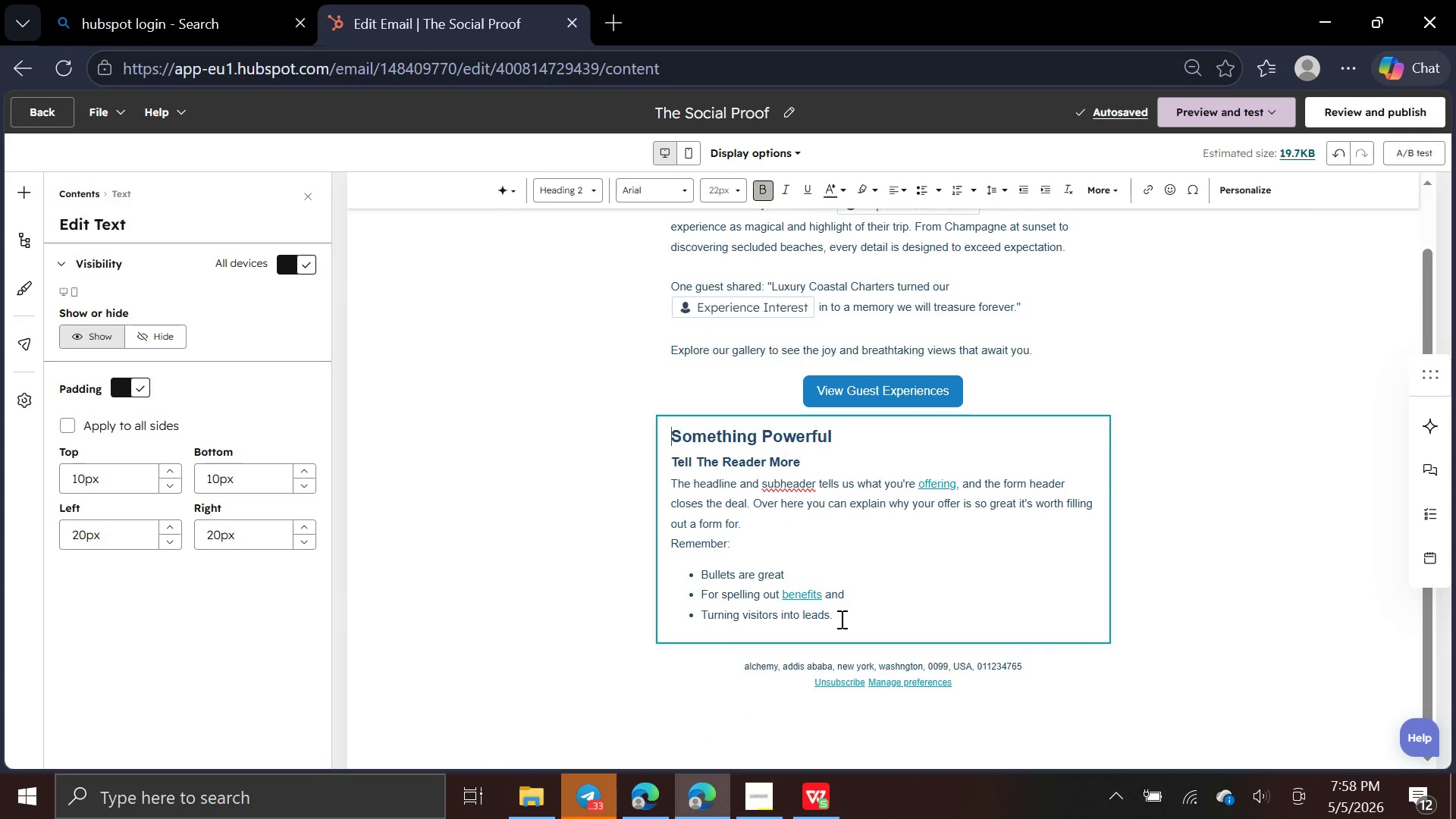 
left_click([840, 619])
 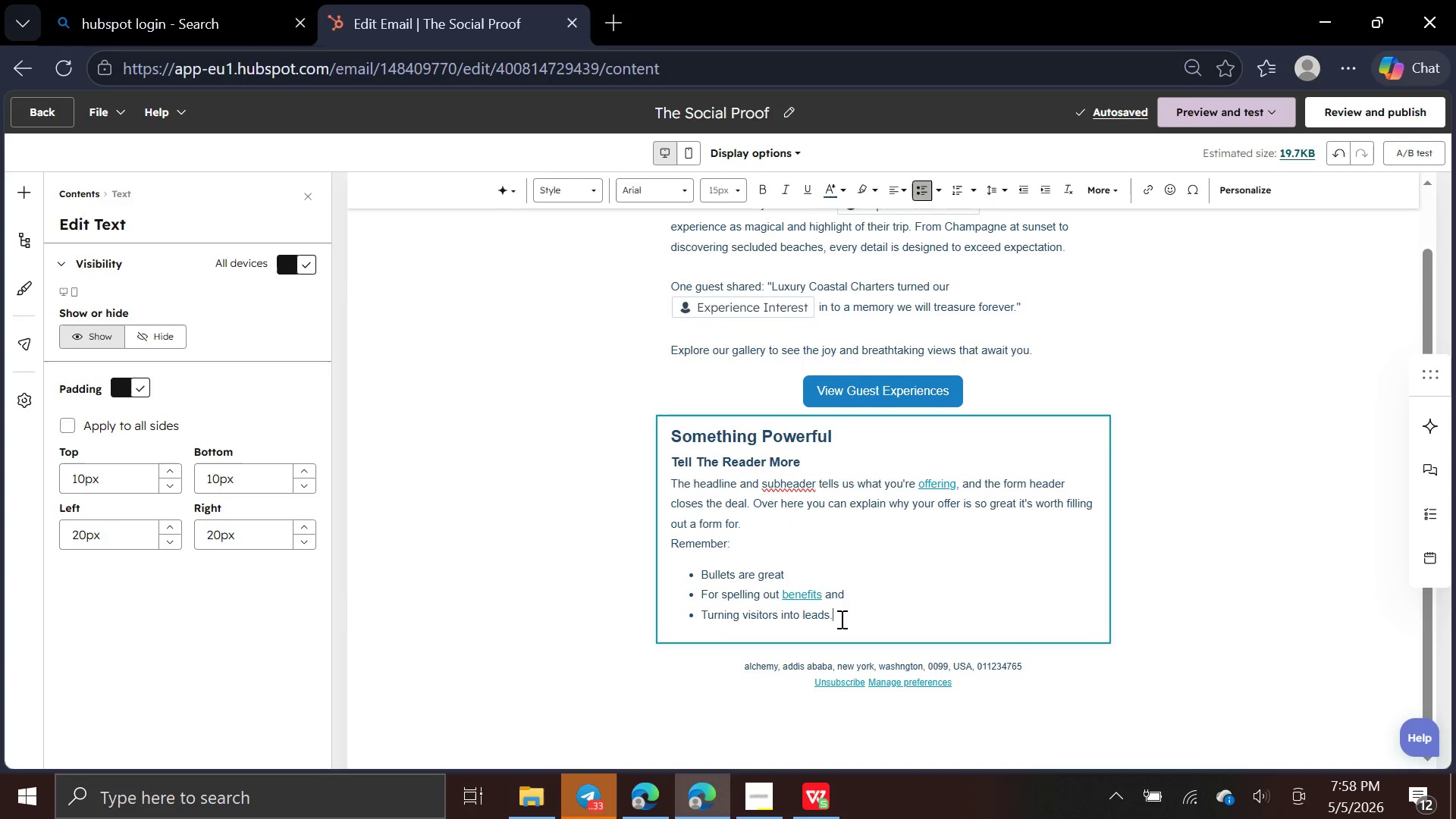 
left_click_drag(start_coordinate=[840, 619], to_coordinate=[667, 450])
 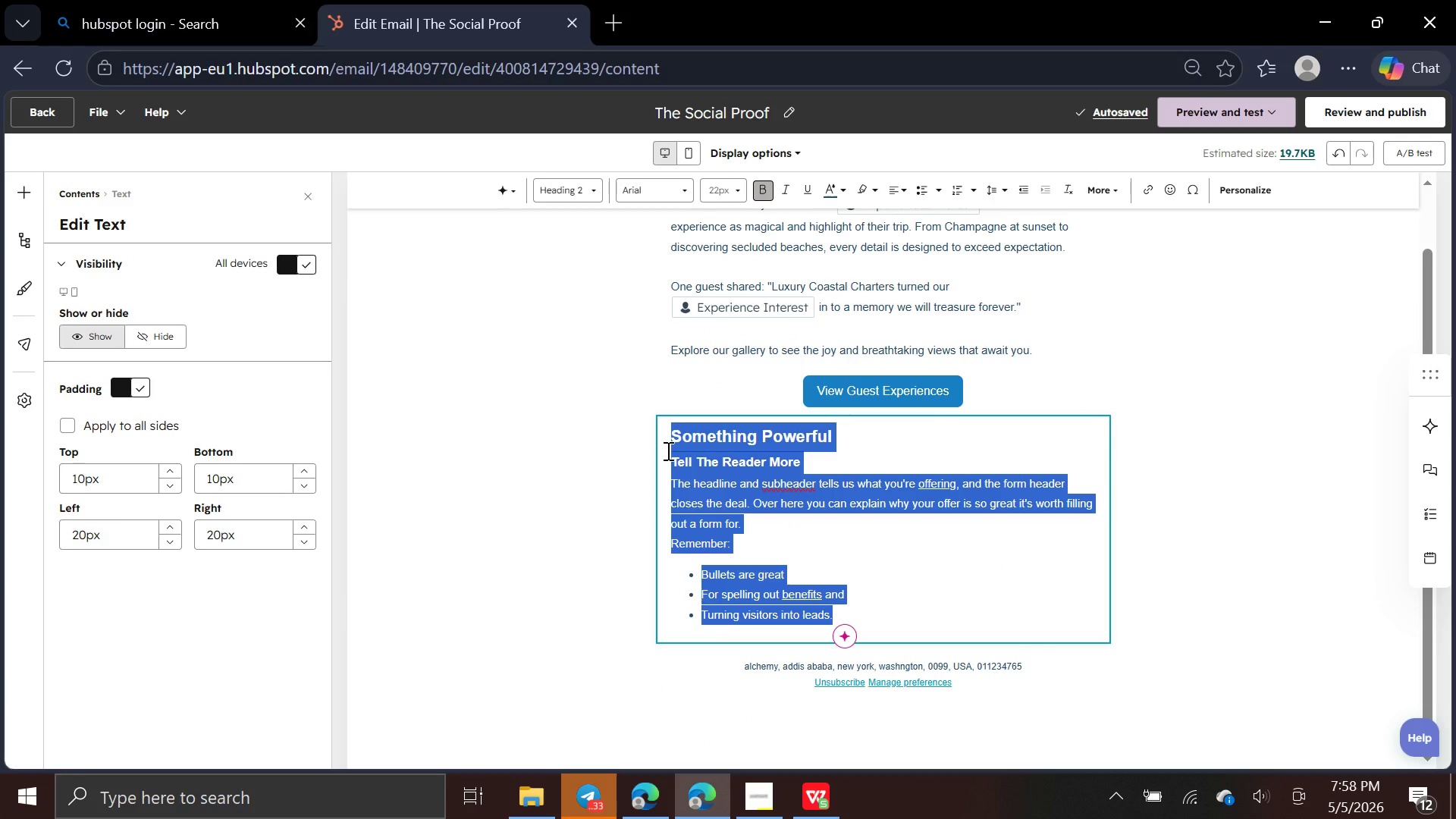 
key(Backspace)
 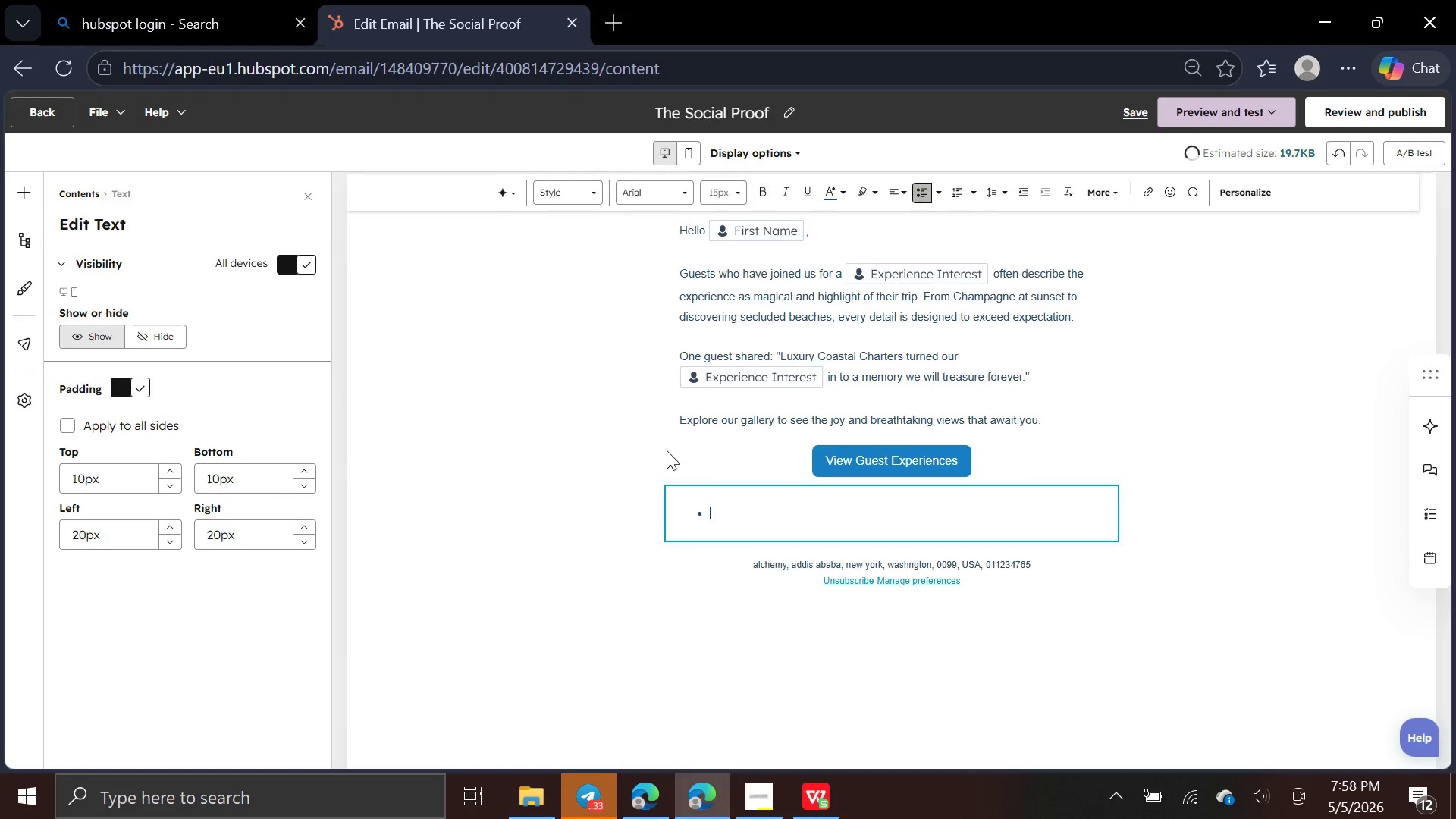 
key(Backspace)
 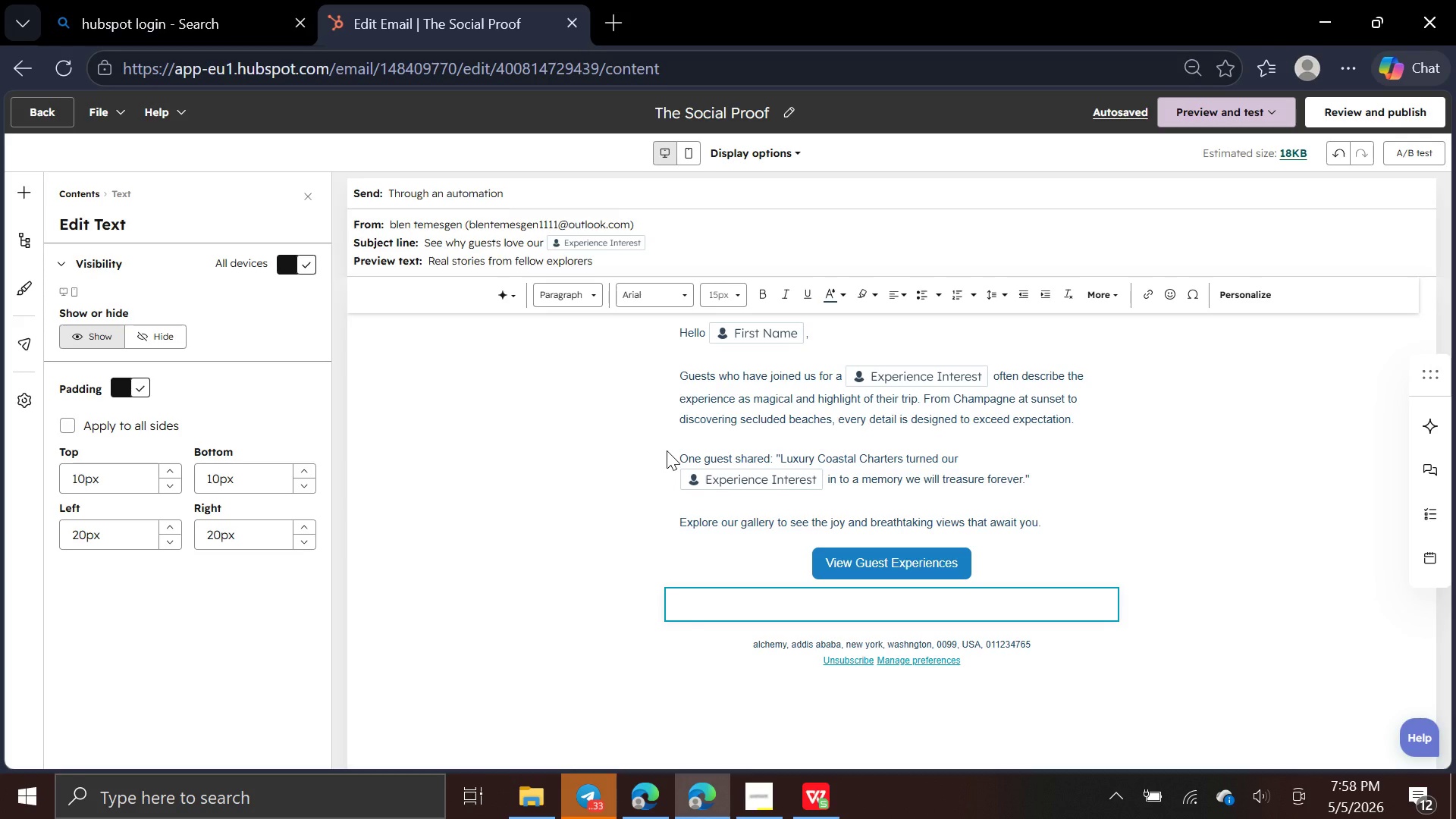 
wait(16.41)
 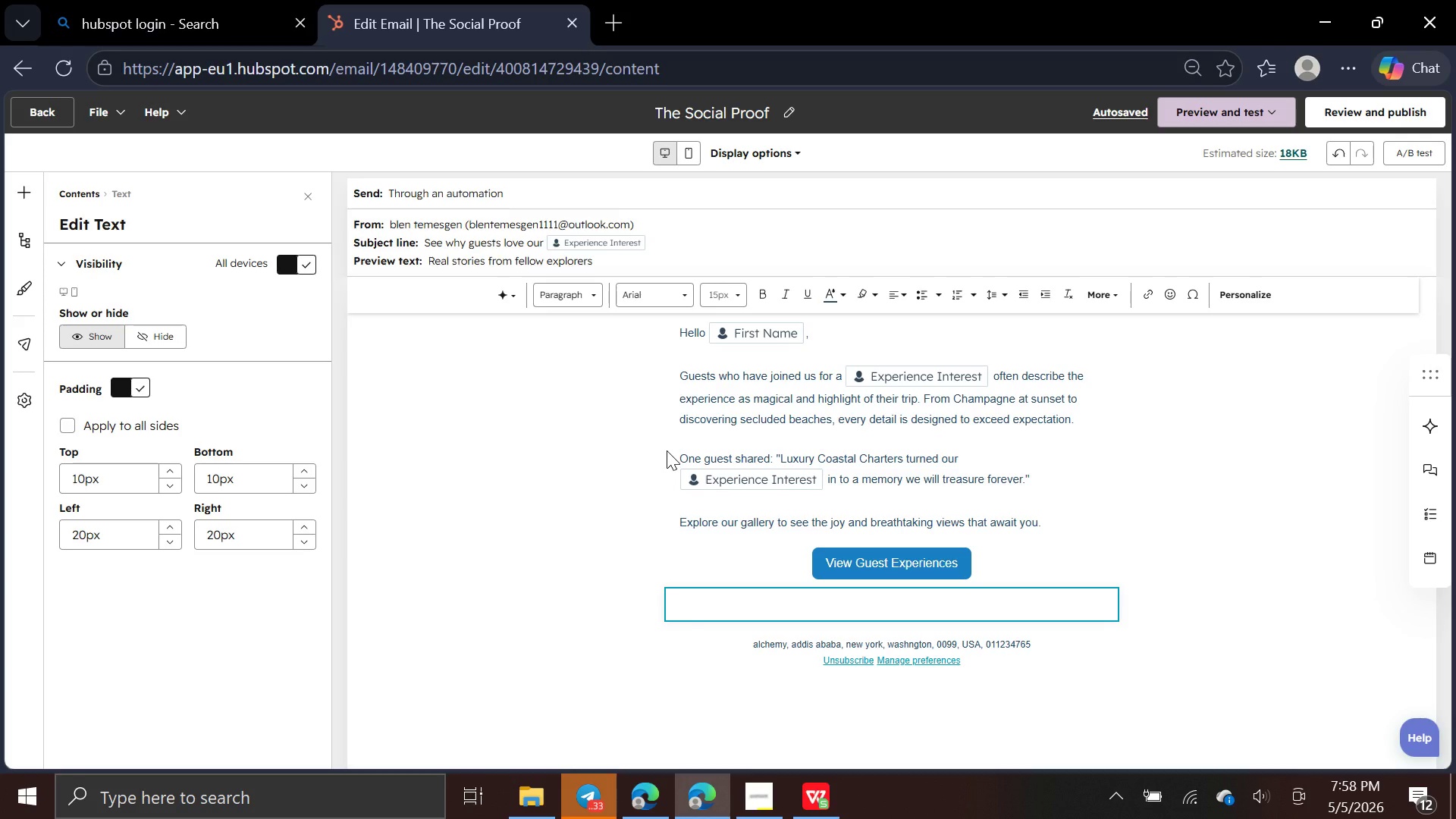 
type(Wr)
key(Backspace)
type(armly,)
 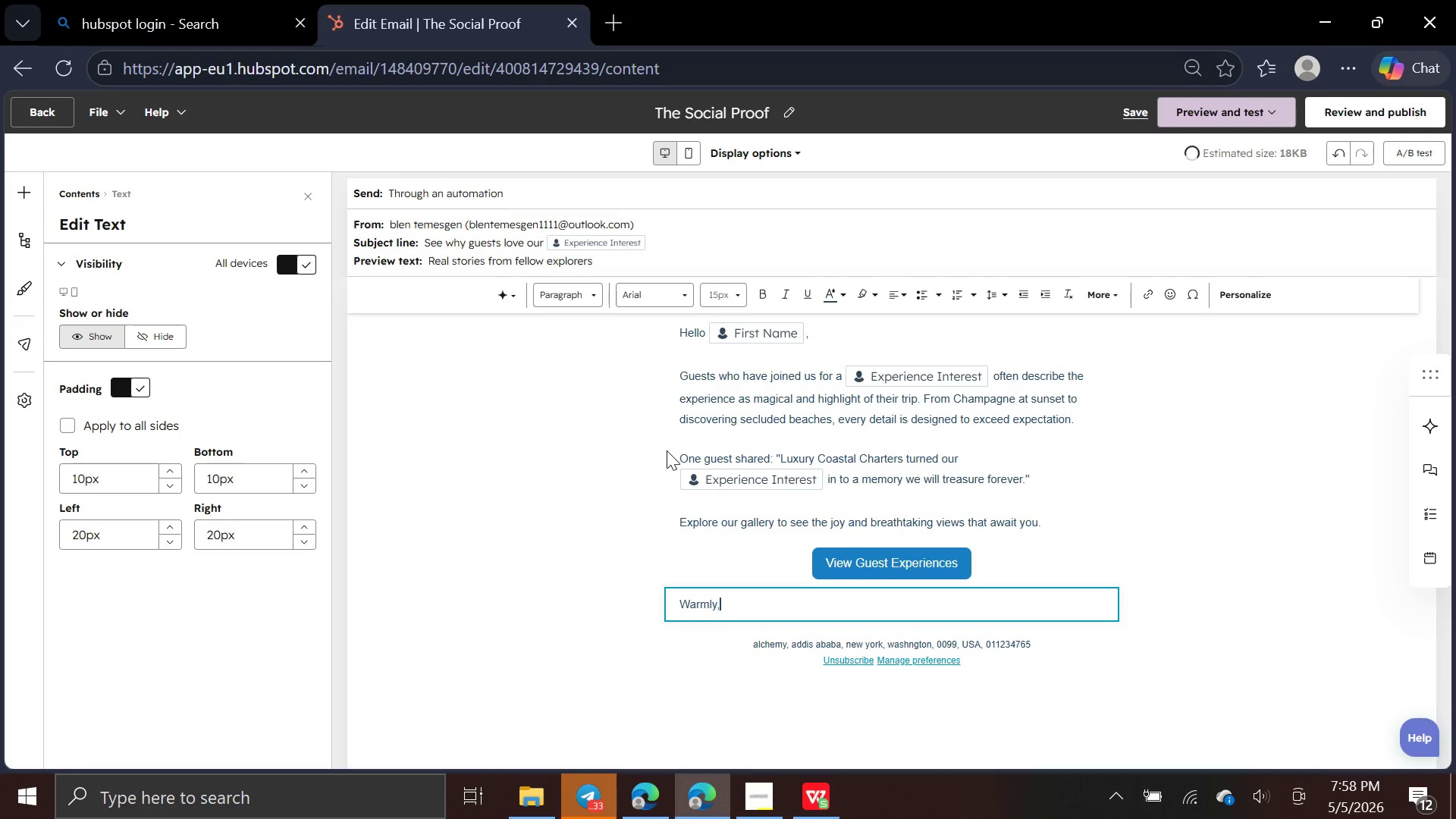 
key(Enter)
 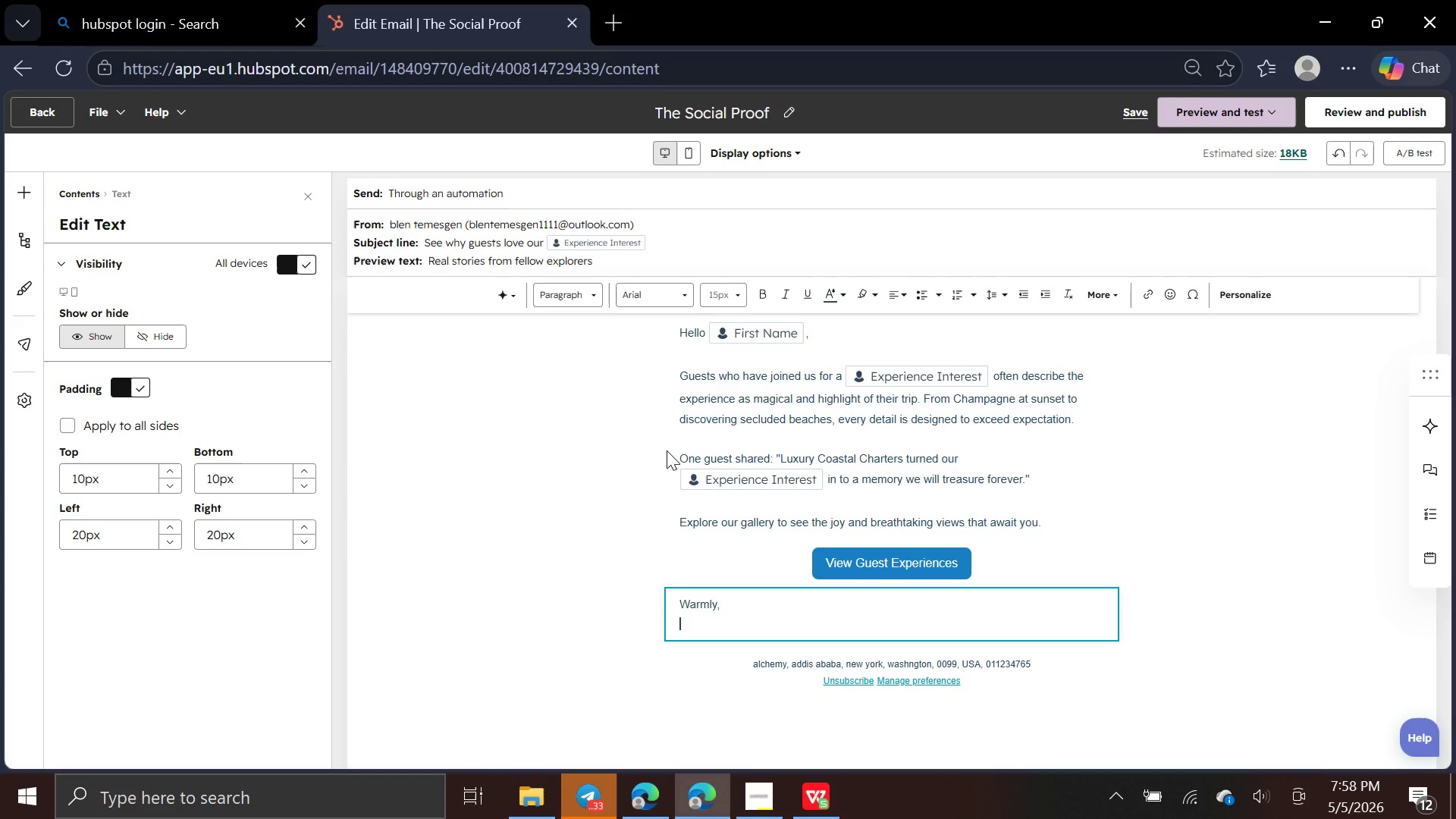 
type(The Luxury Coastal Charters Team)
 